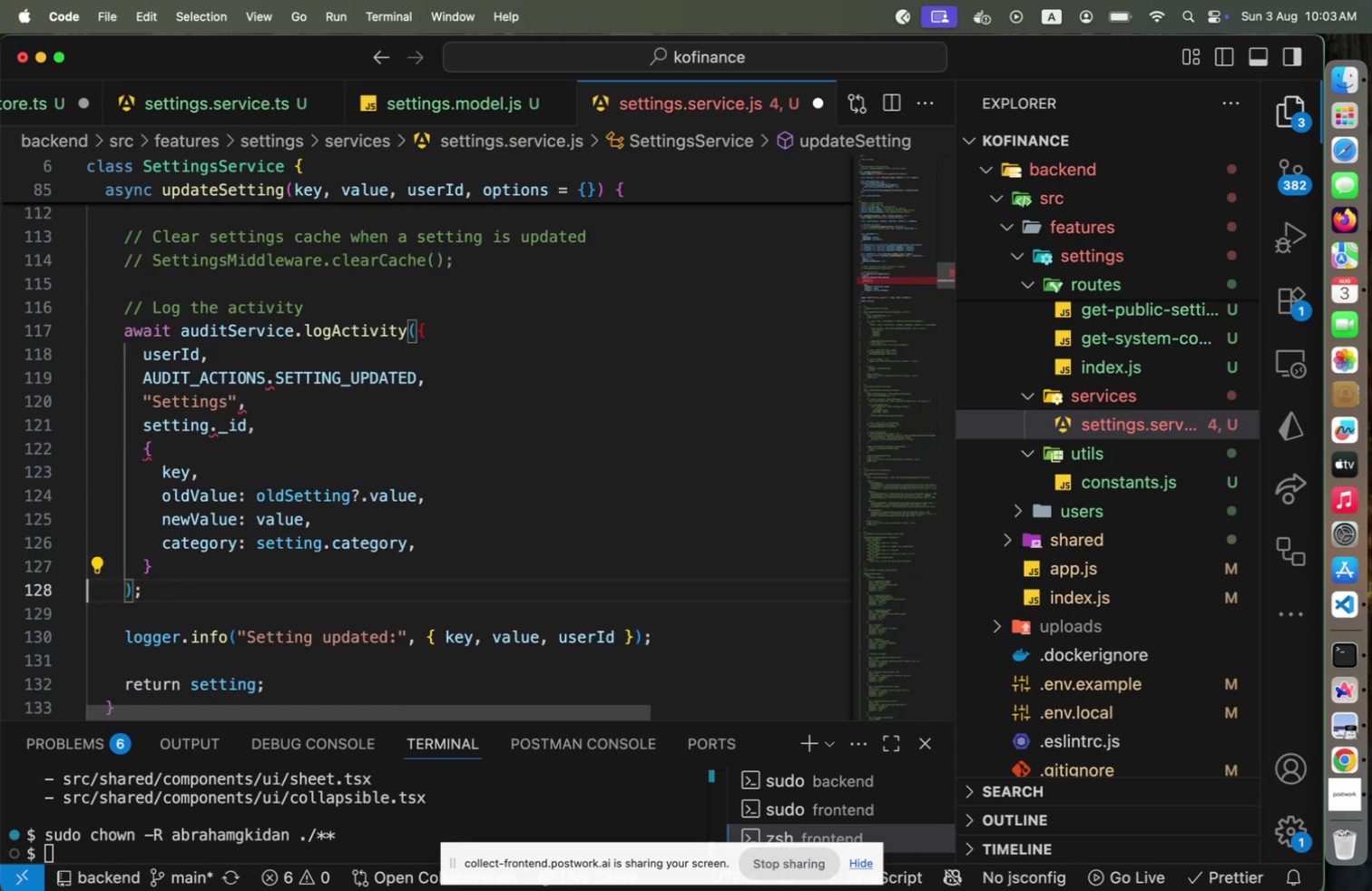 
key(ArrowLeft)
 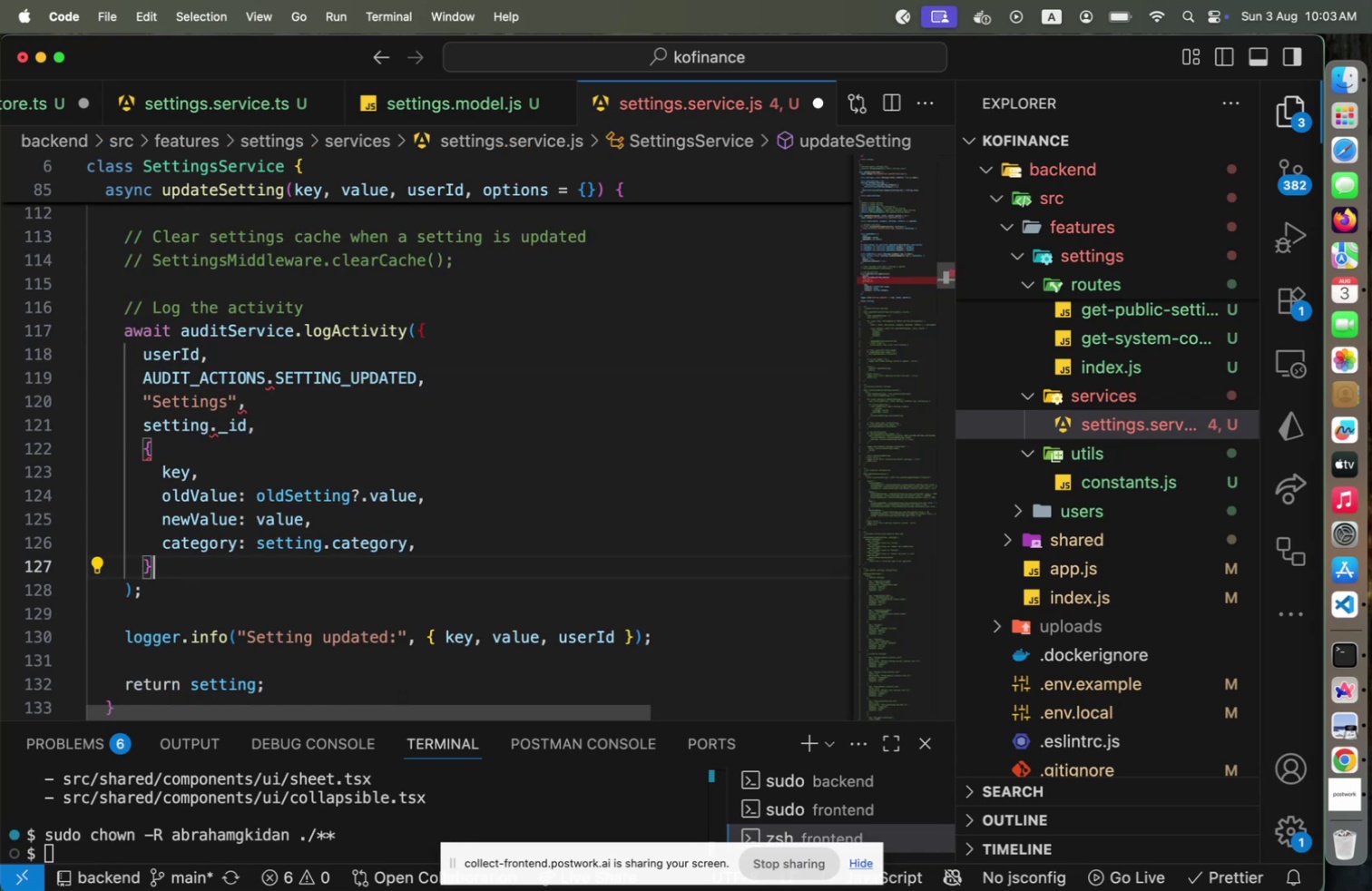 
key(ArrowDown)
 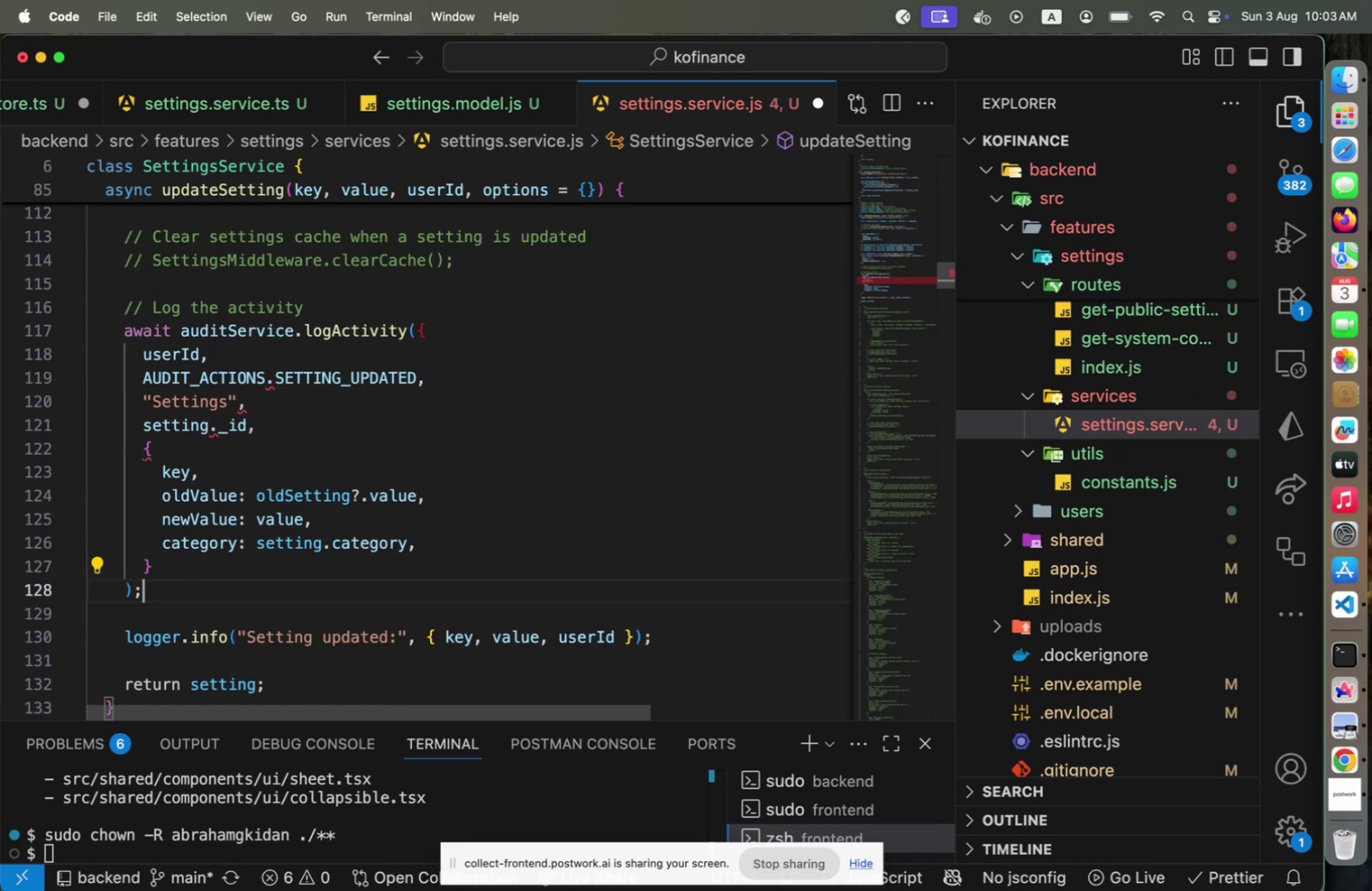 
key(ArrowLeft)
 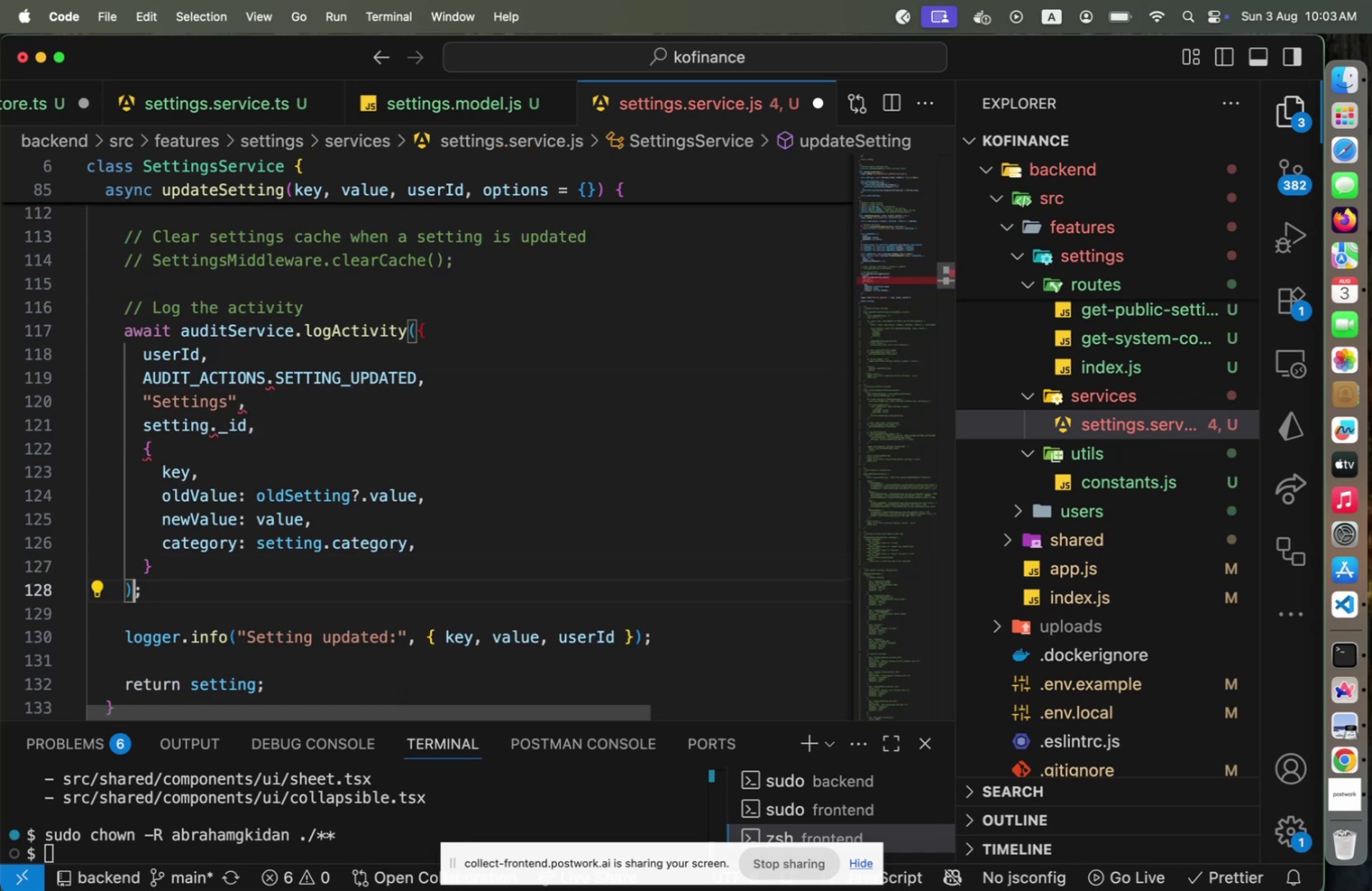 
key(ArrowLeft)
 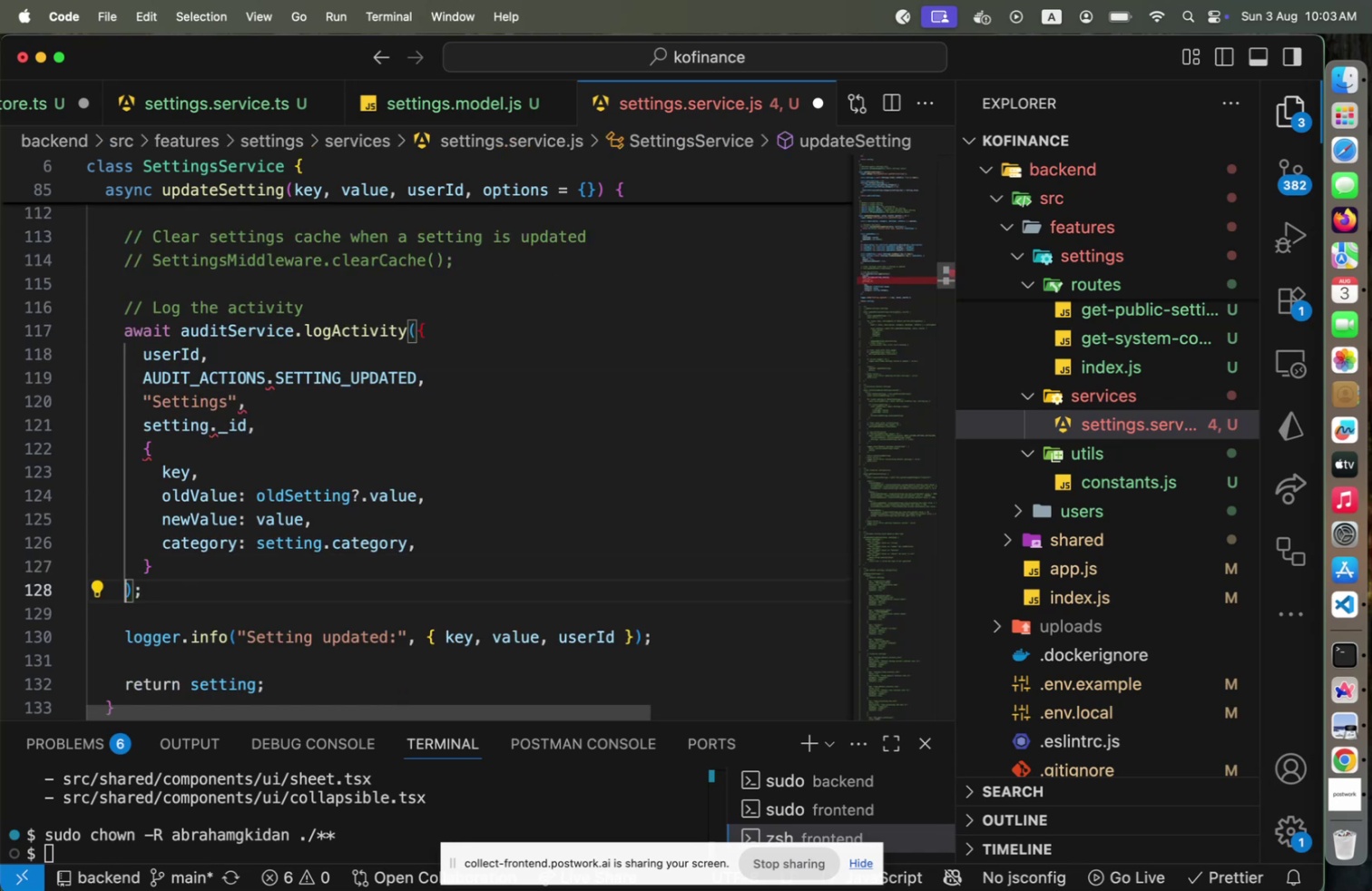 
key(Shift+BracketLeft)
 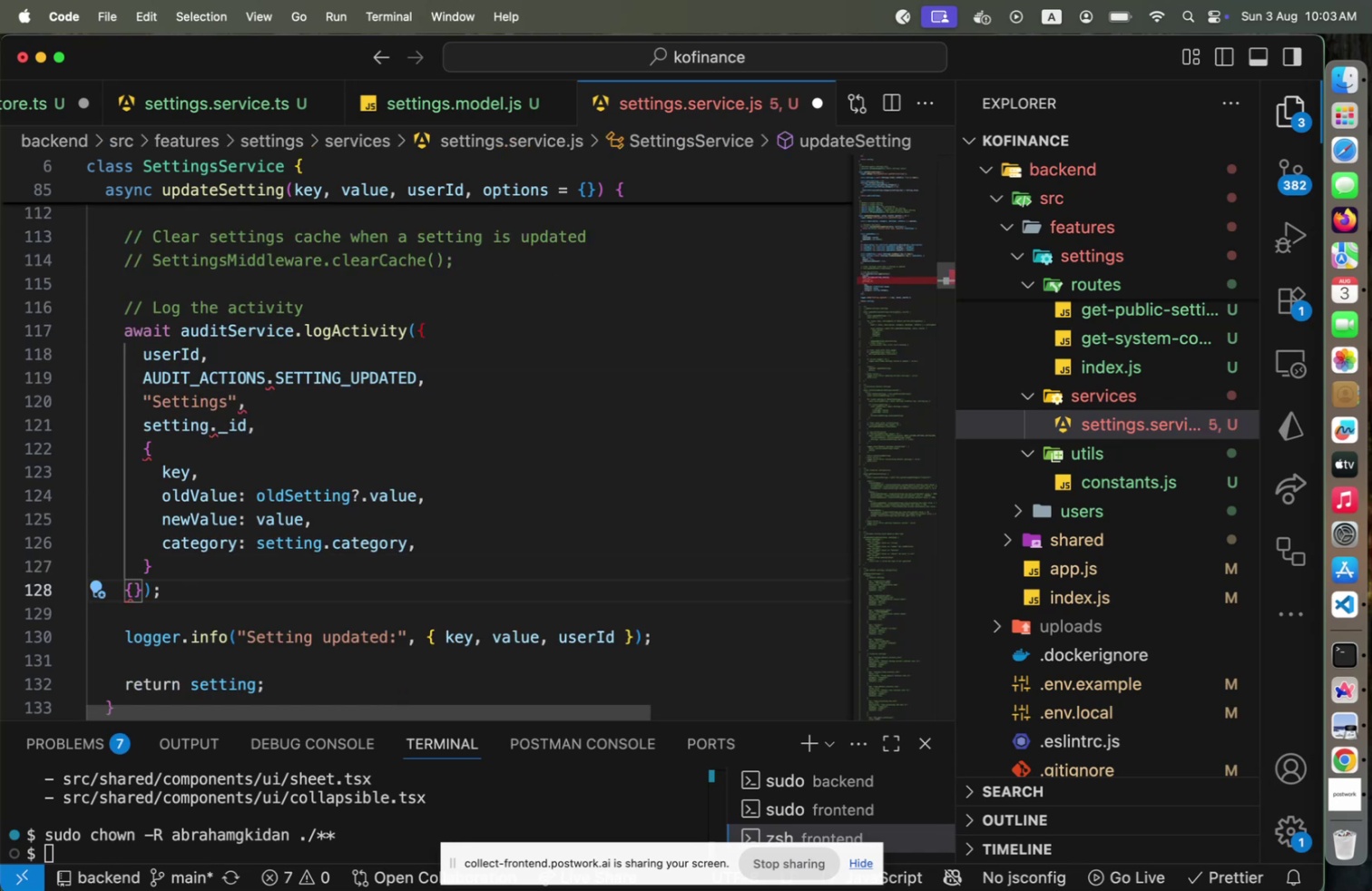 
key(Backspace)
 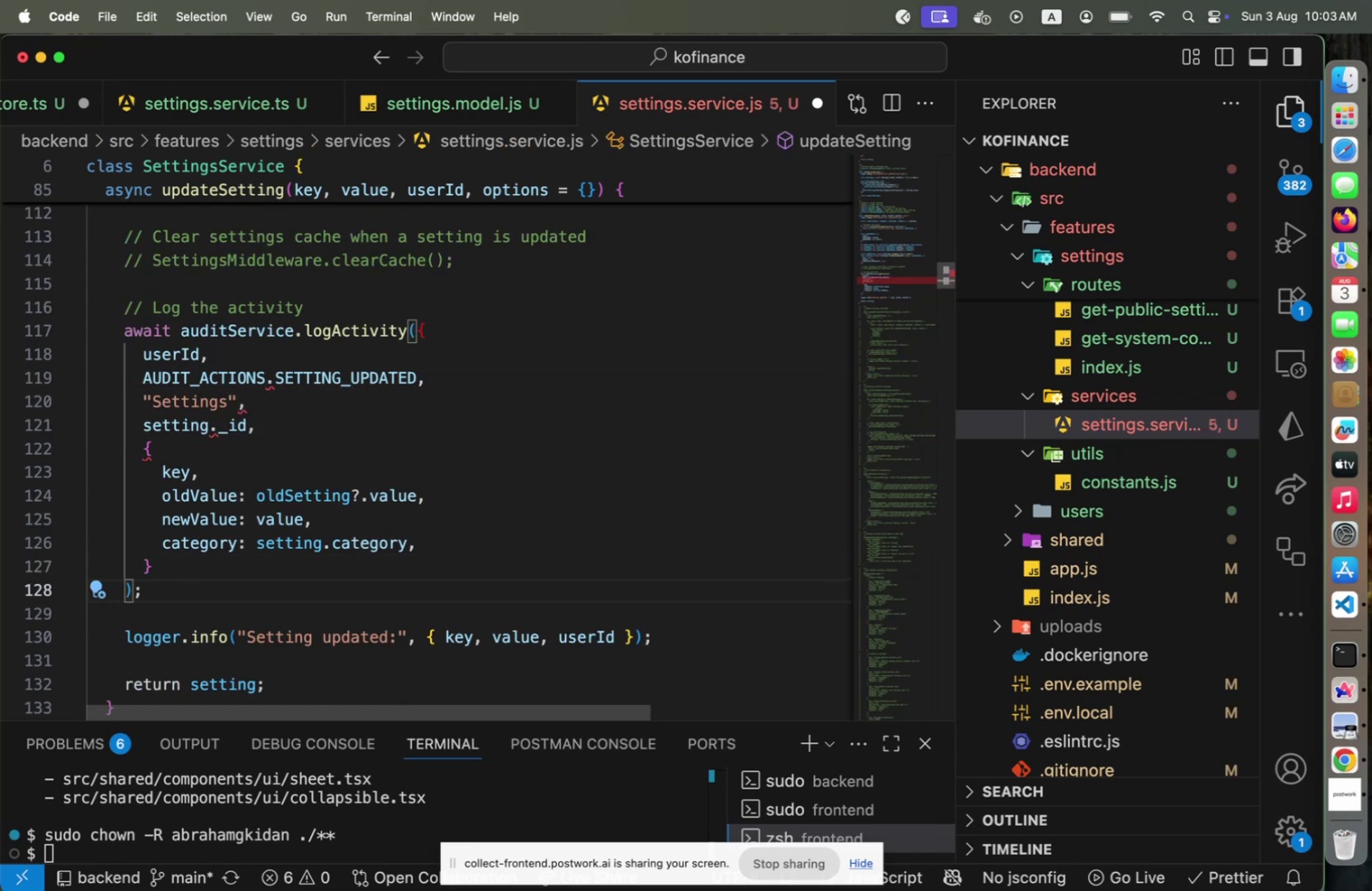 
key(Shift+BracketRight)
 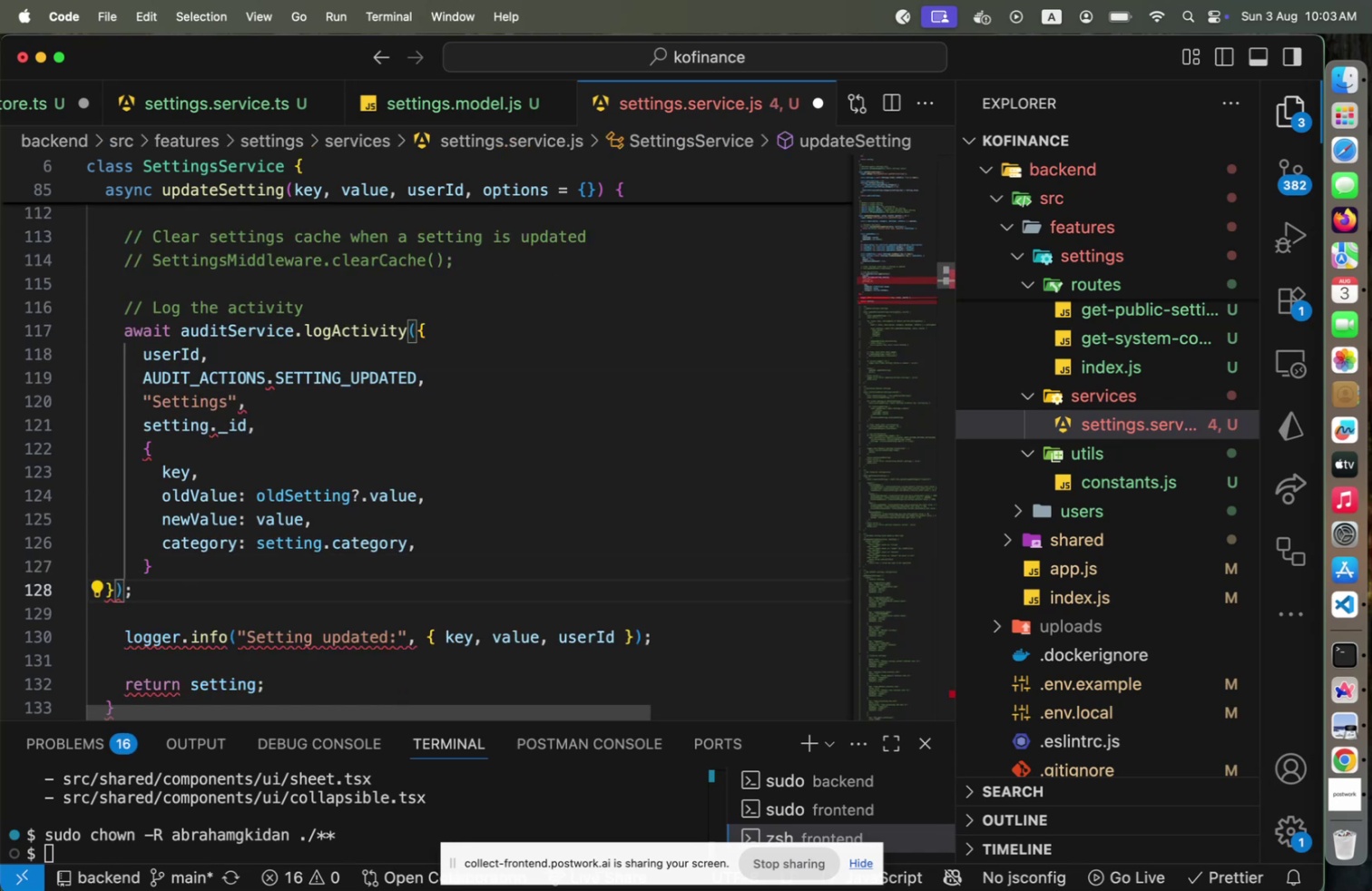 
key(ArrowUp)
 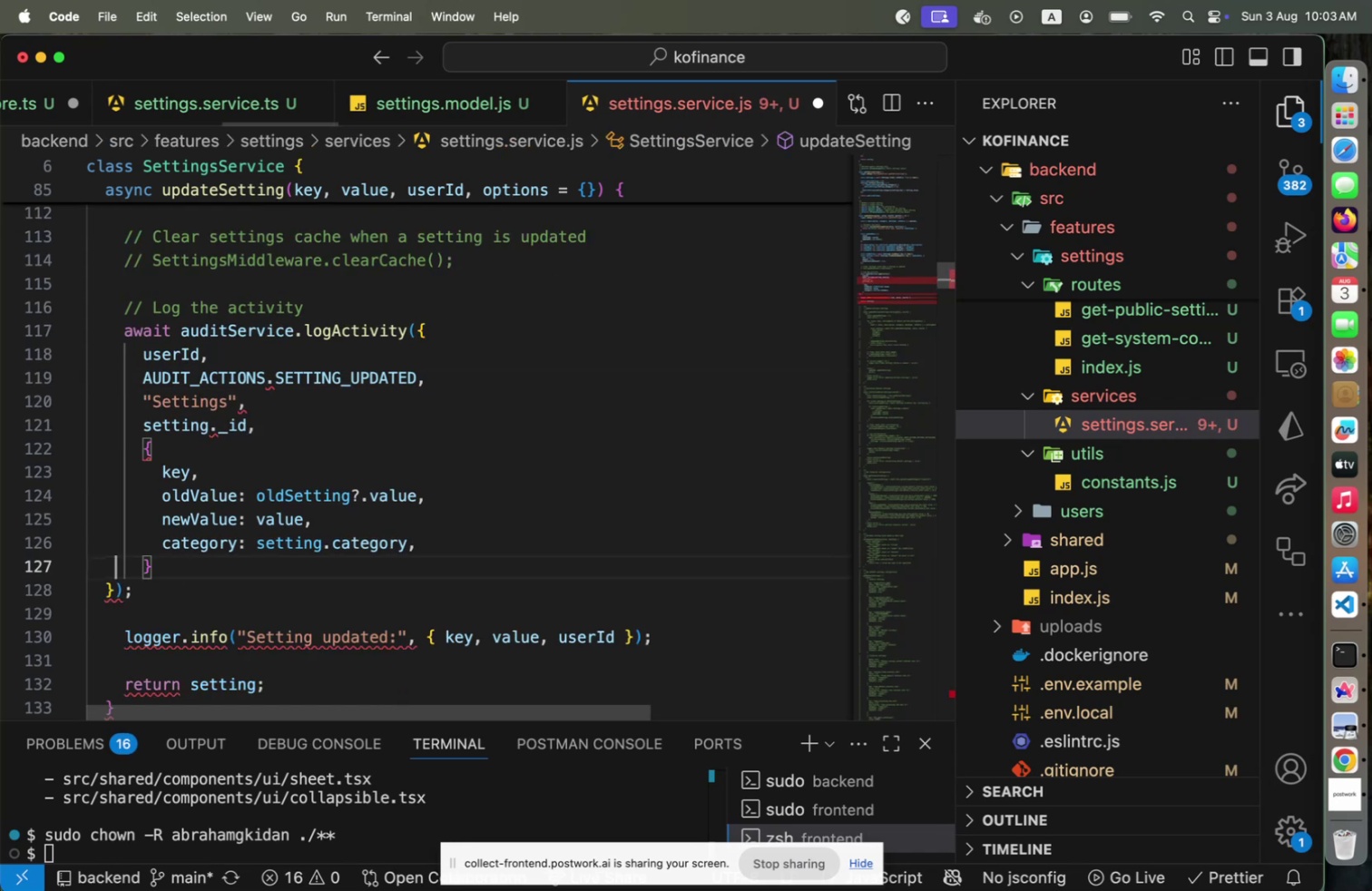 
key(ArrowDown)
 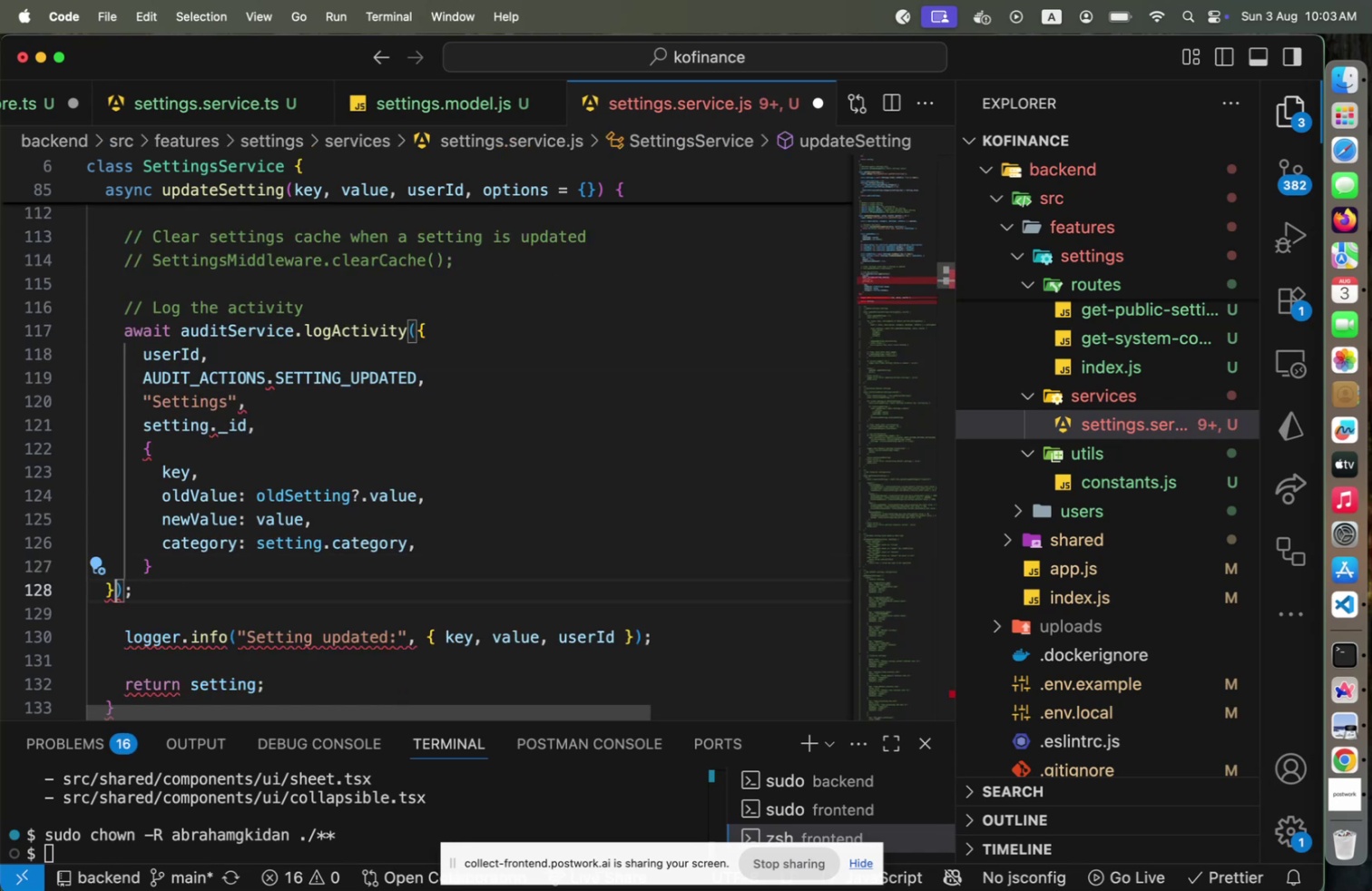 
key(ArrowRight)
 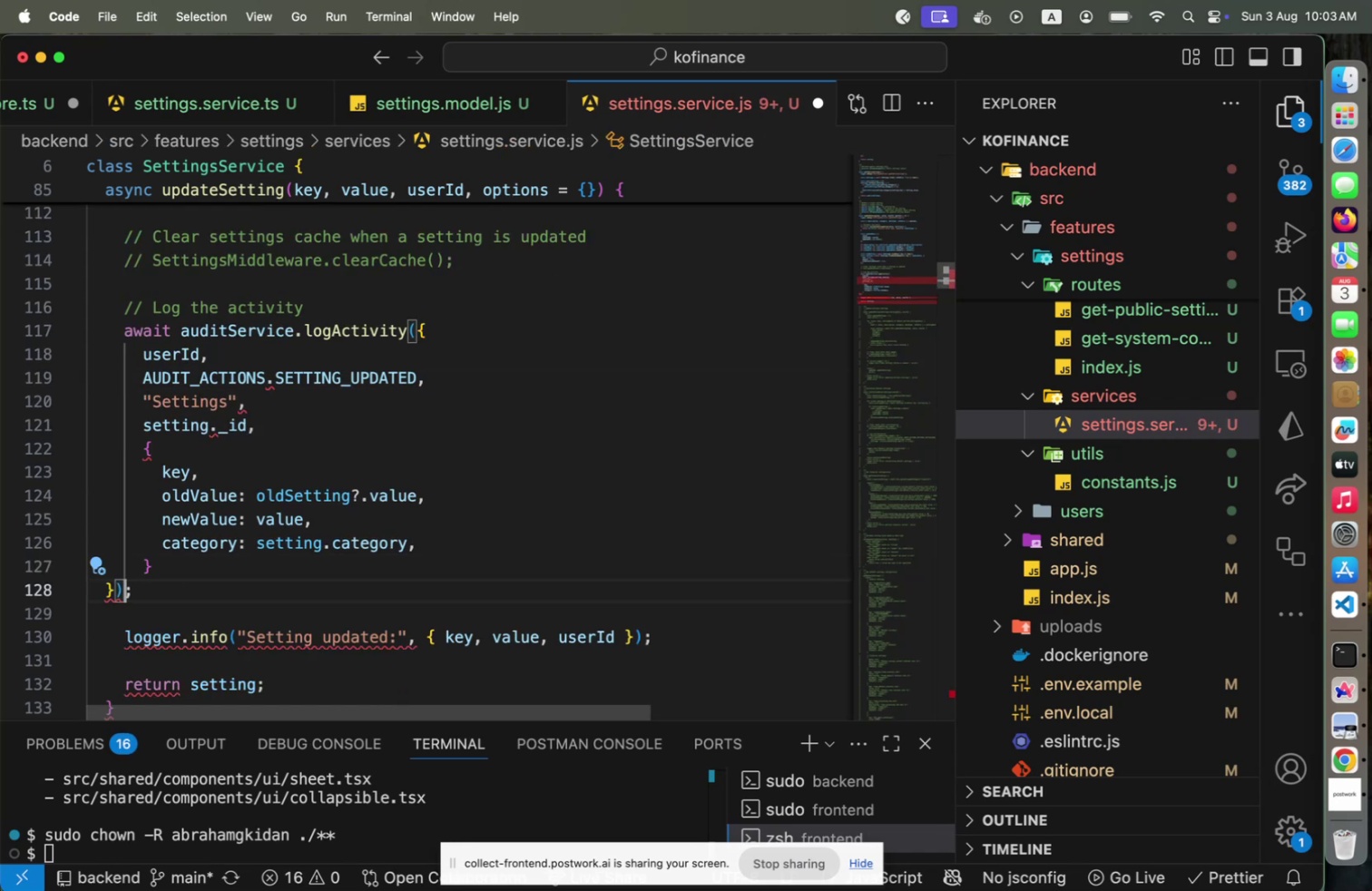 
key(ArrowUp)
 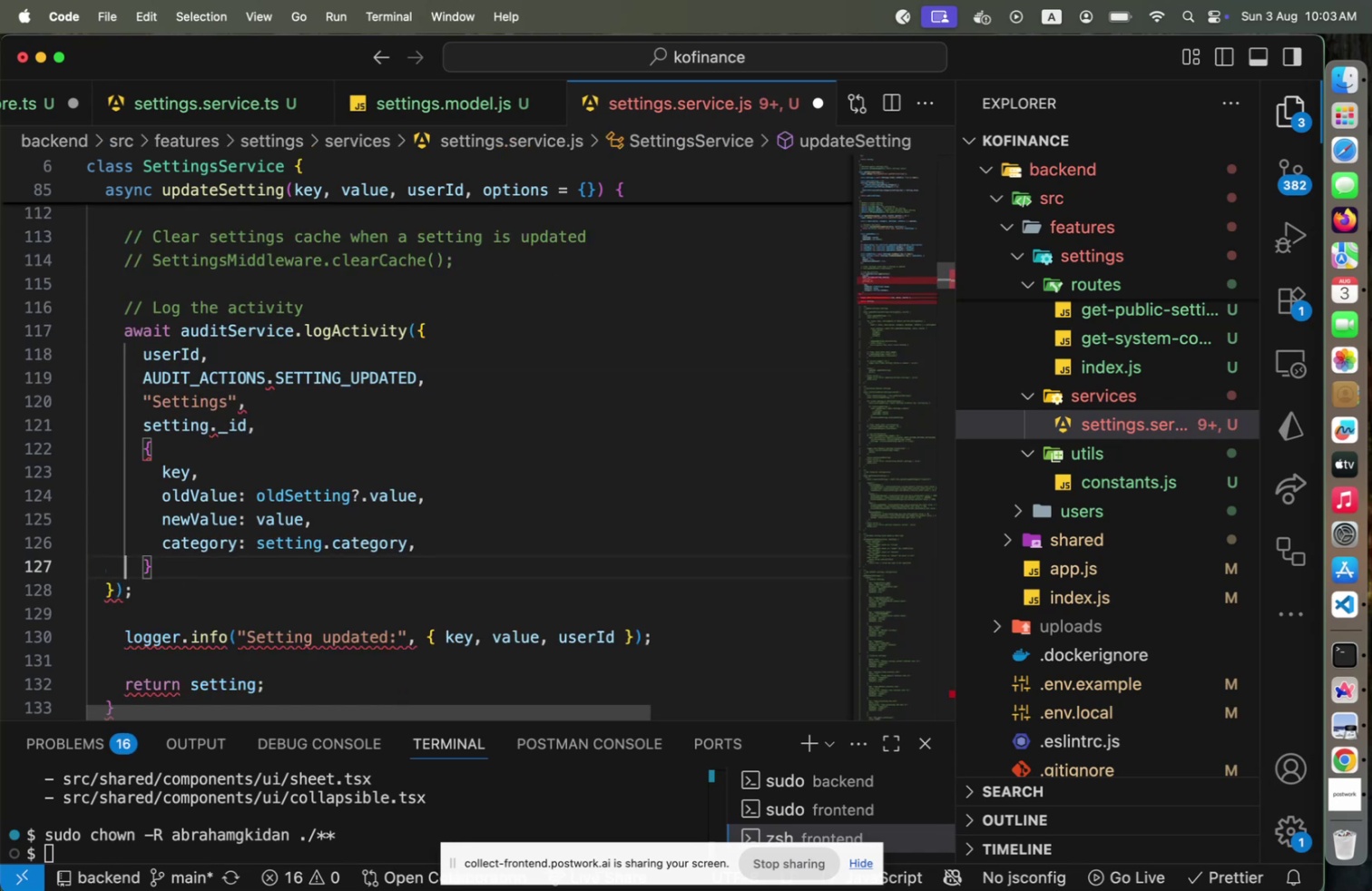 
key(End)
 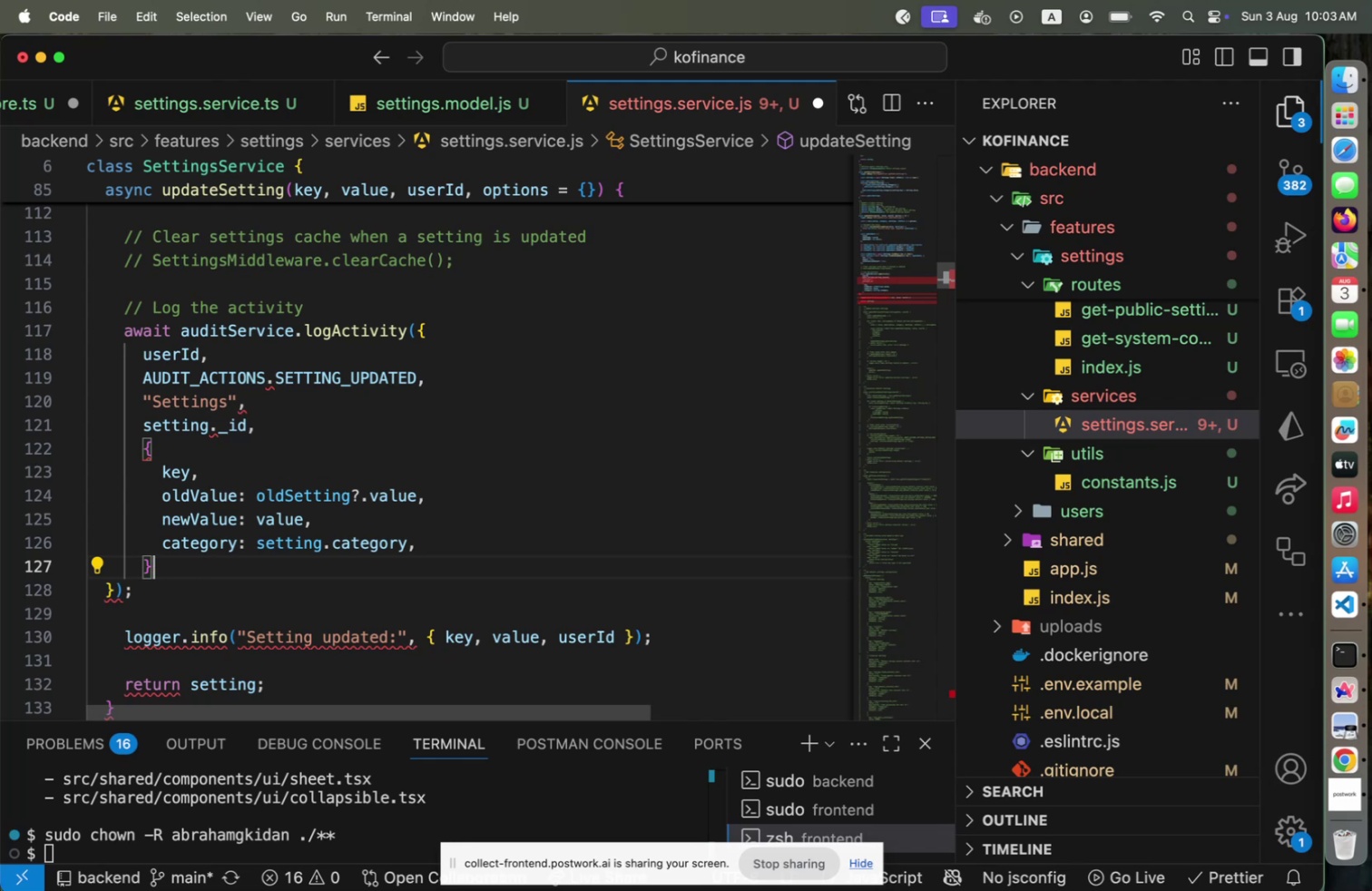 
hold_key(key=ArrowUp, duration=0.76)
 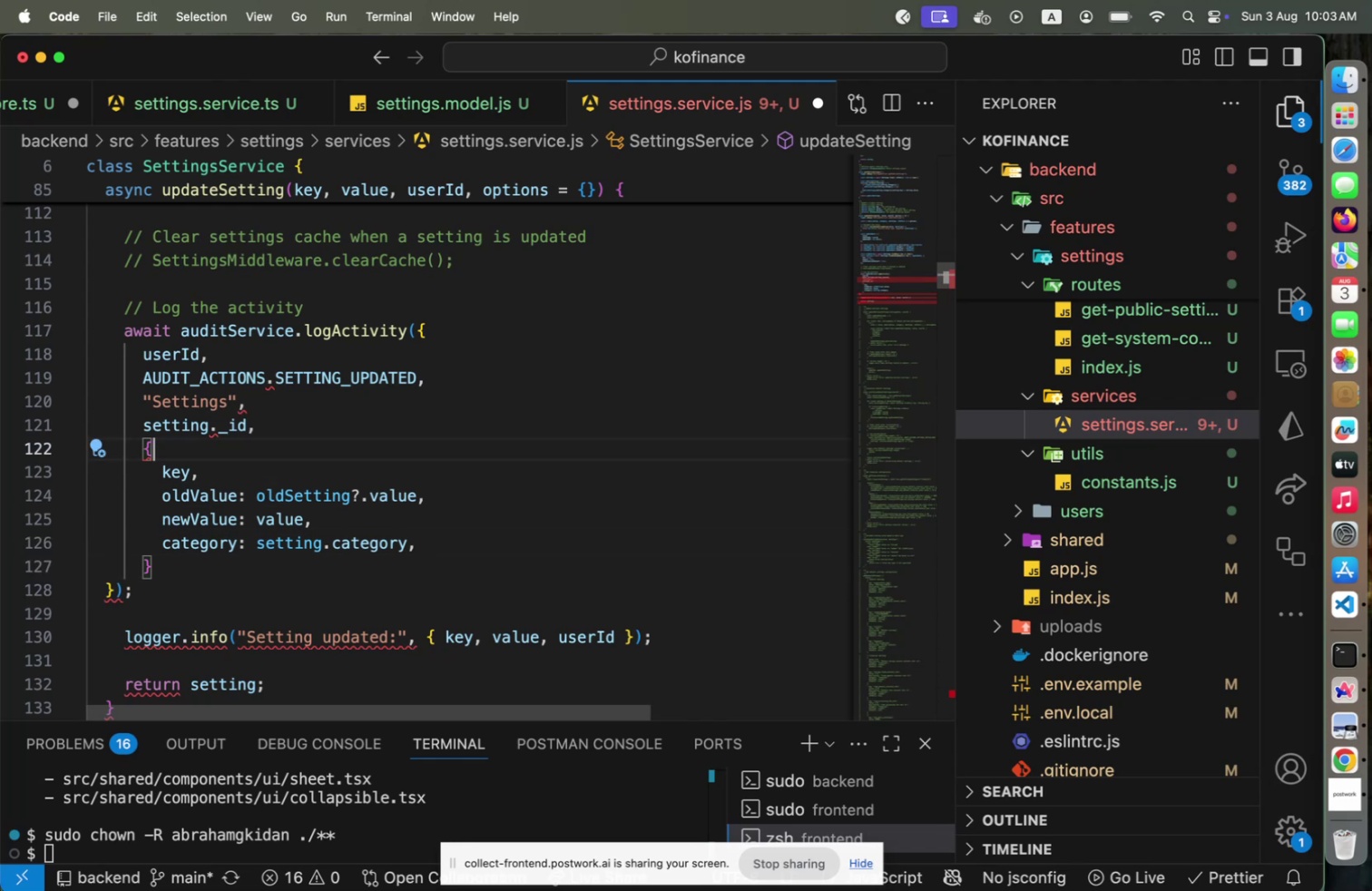 
key(ArrowLeft)
 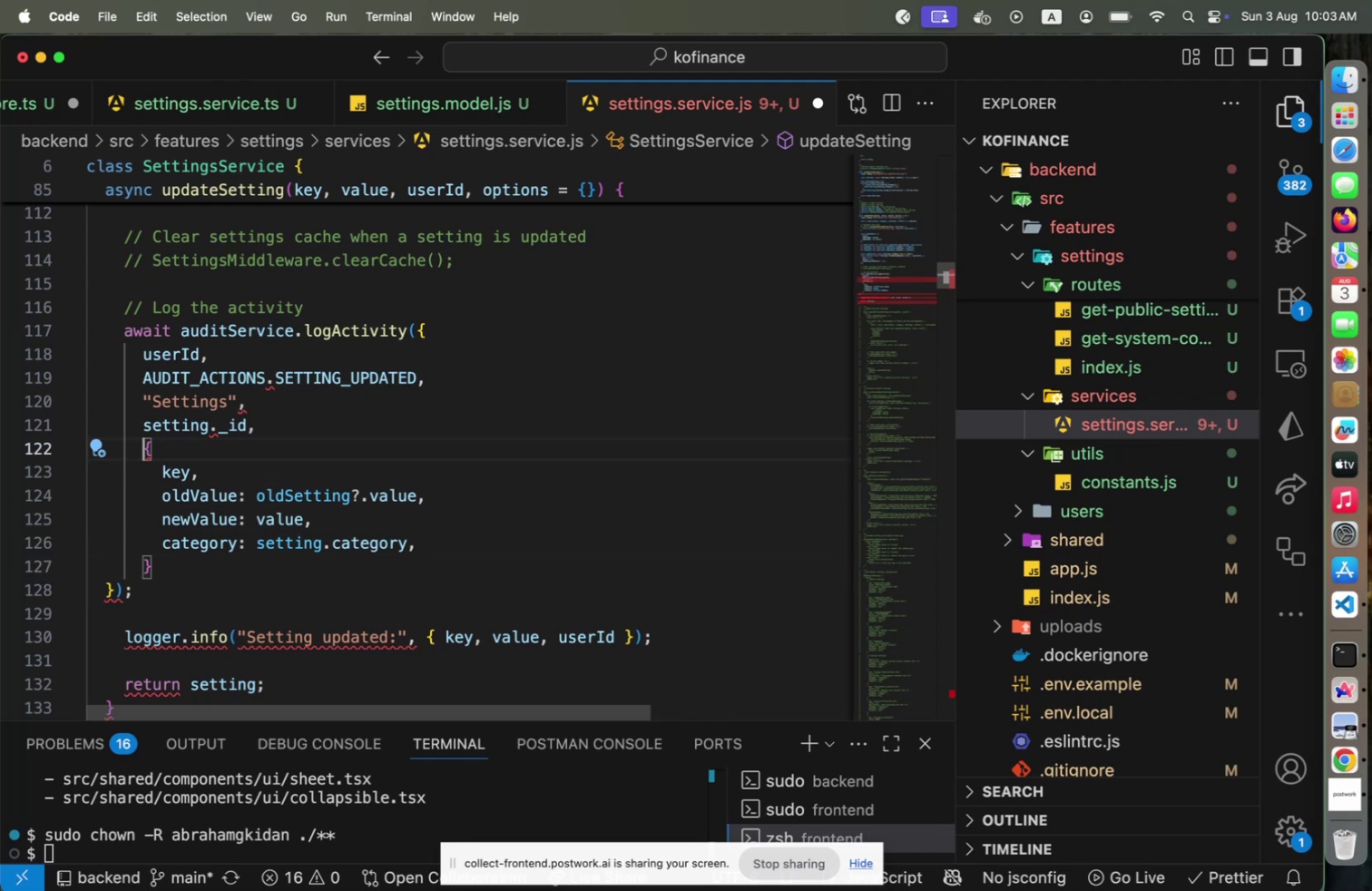 
wait(8.07)
 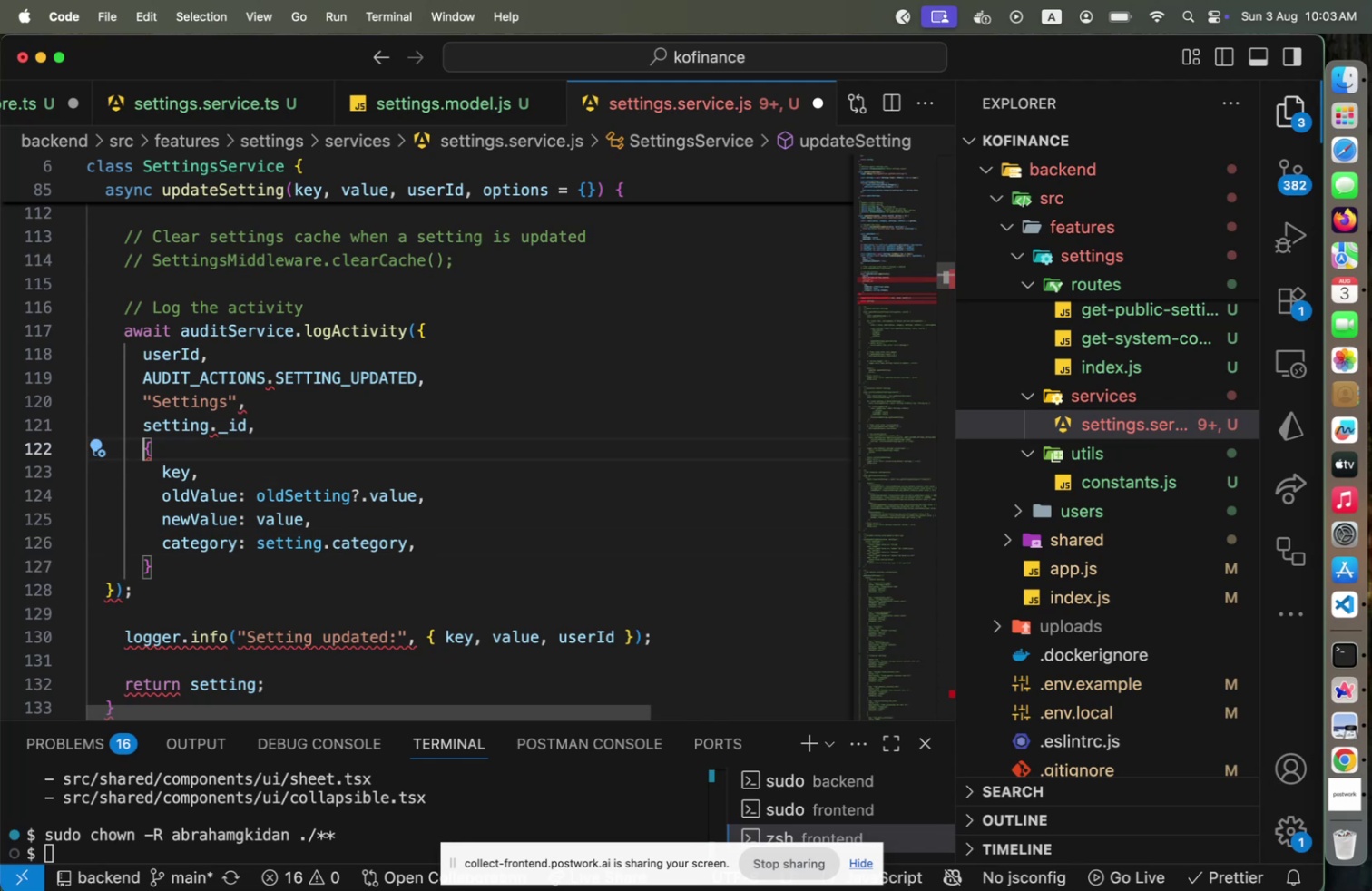 
key(ArrowUp)
 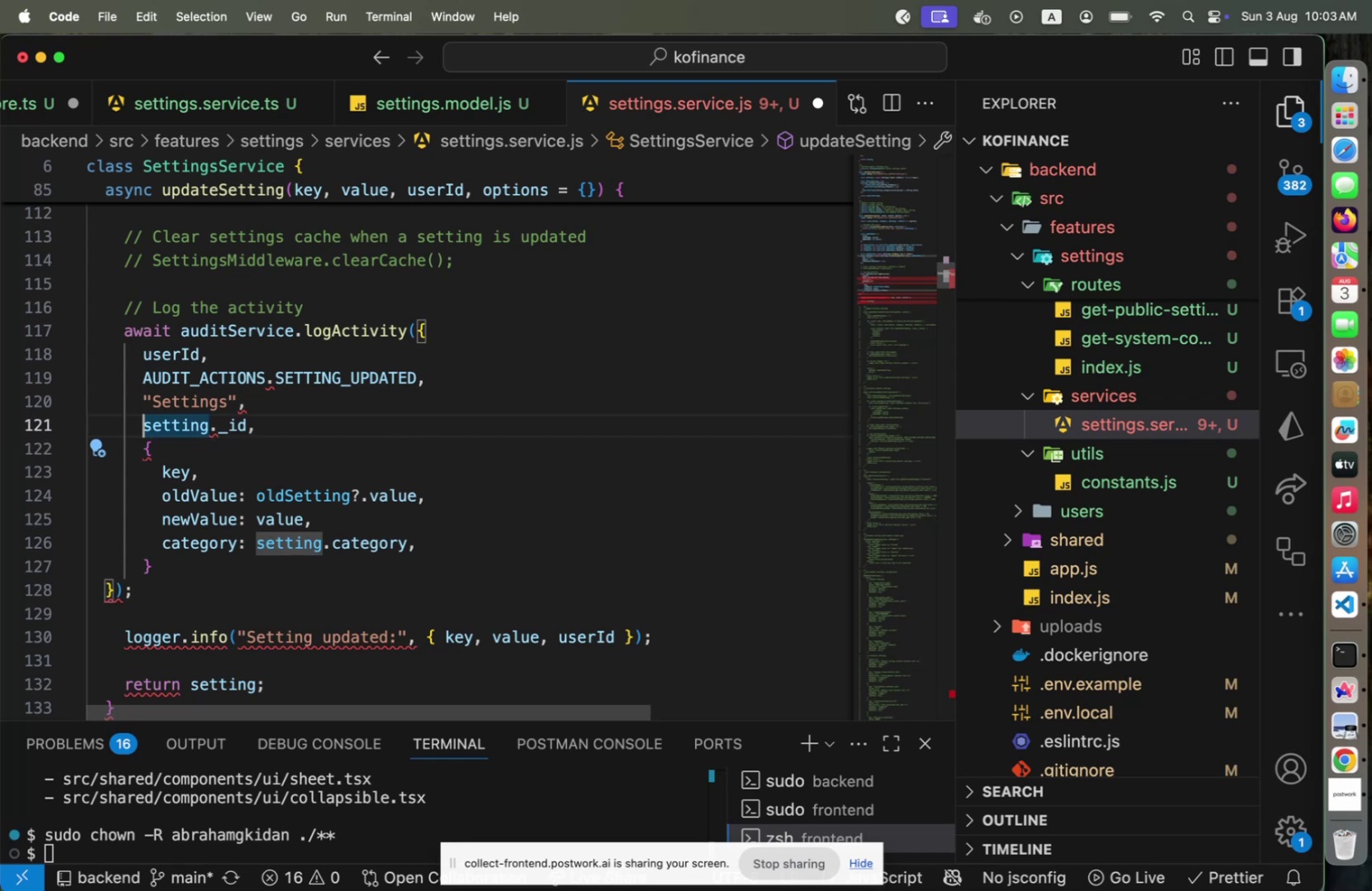 
key(ArrowUp)
 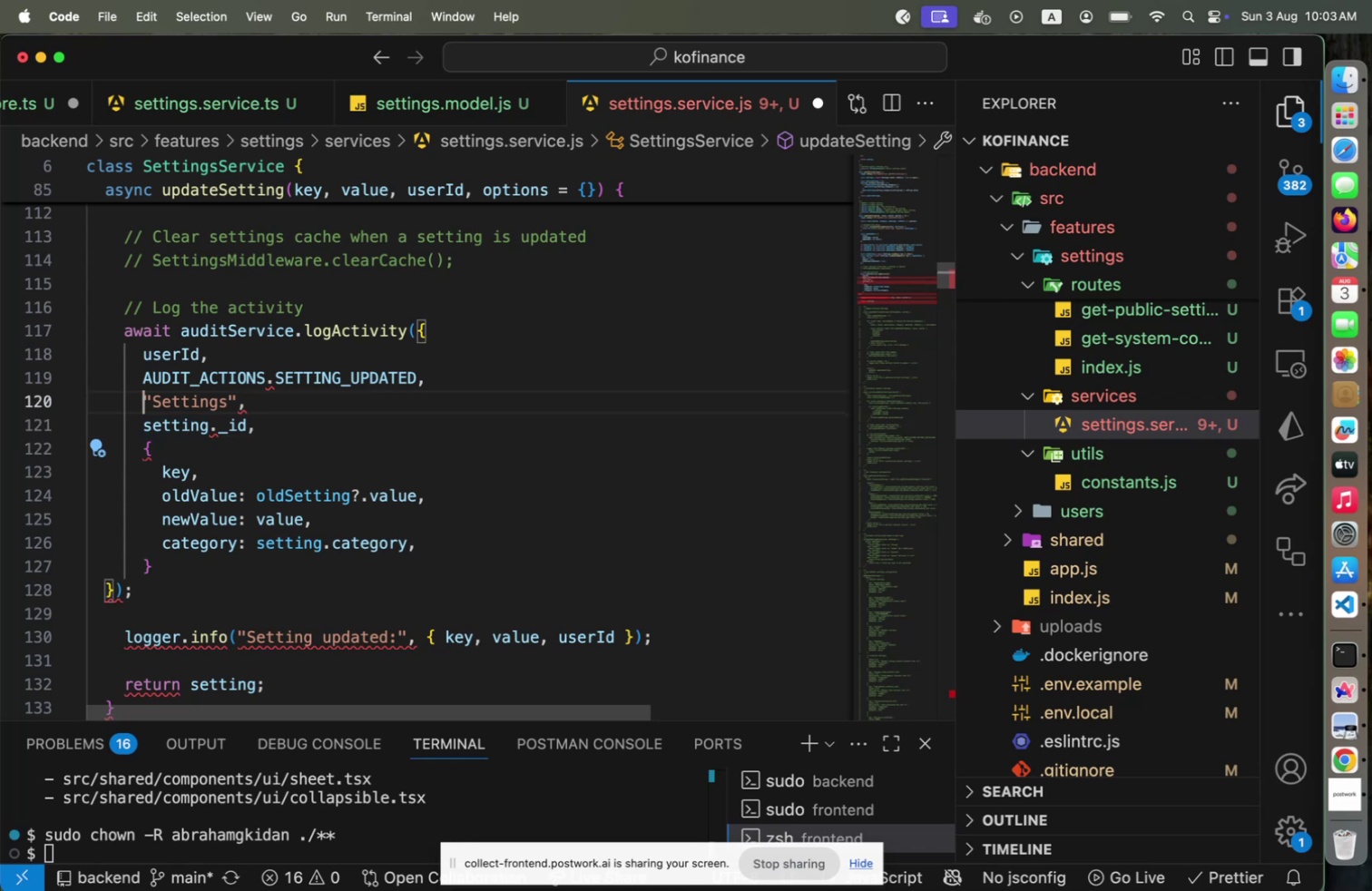 
key(ArrowUp)
 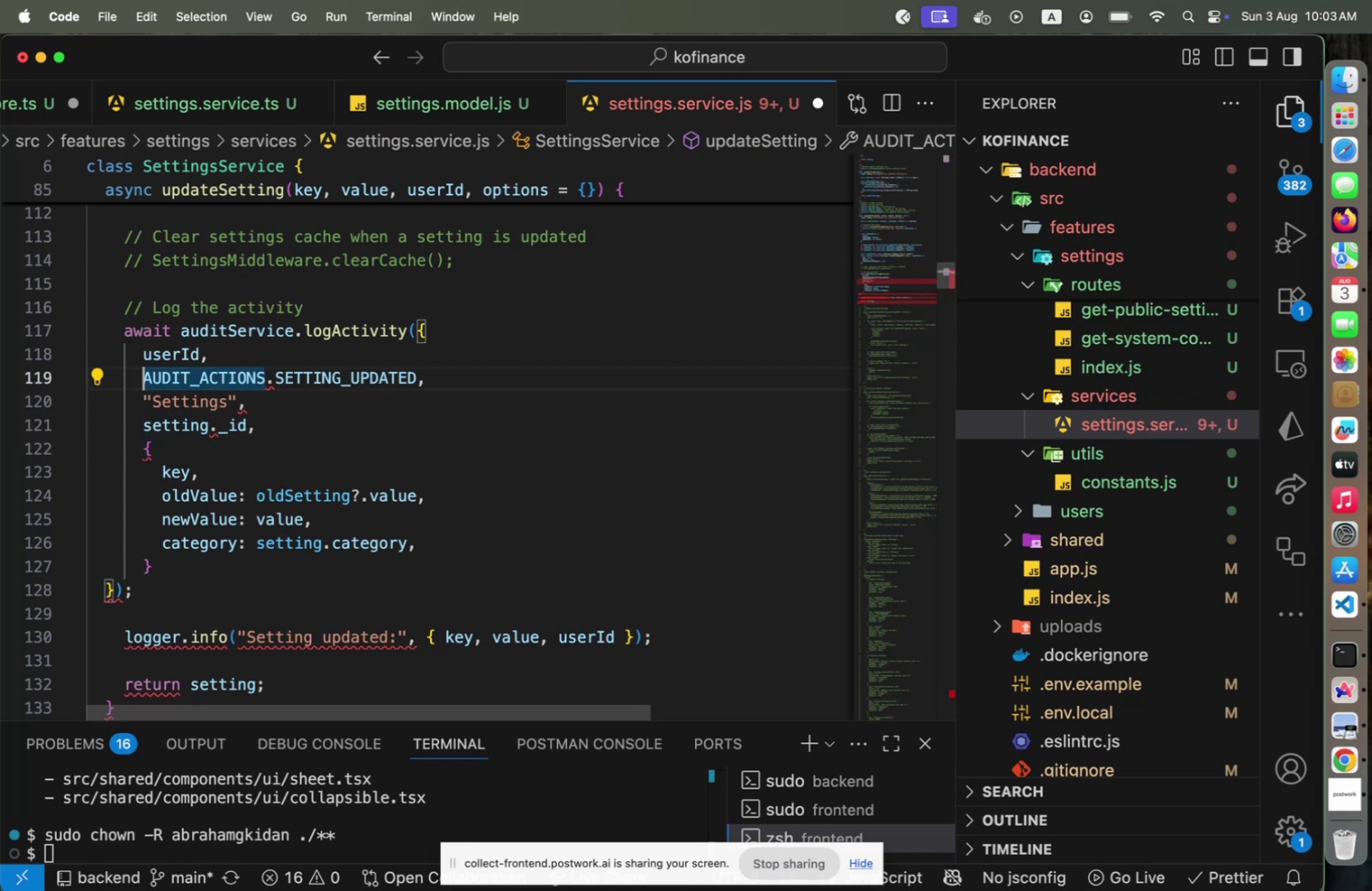 
hold_key(key=CommandLeft, duration=1.66)
left_click([366, 336])
 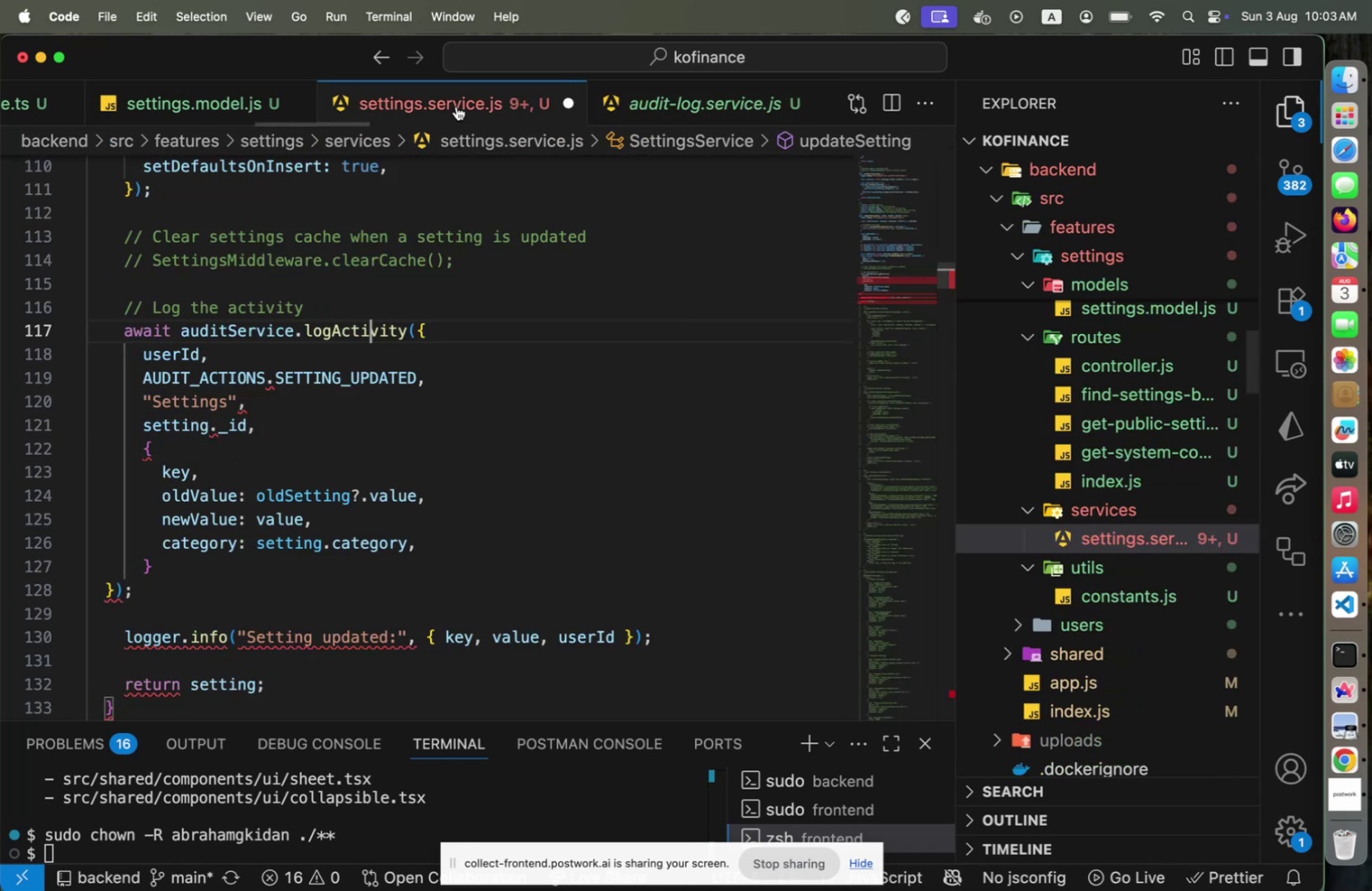 
left_click([142, 374])
 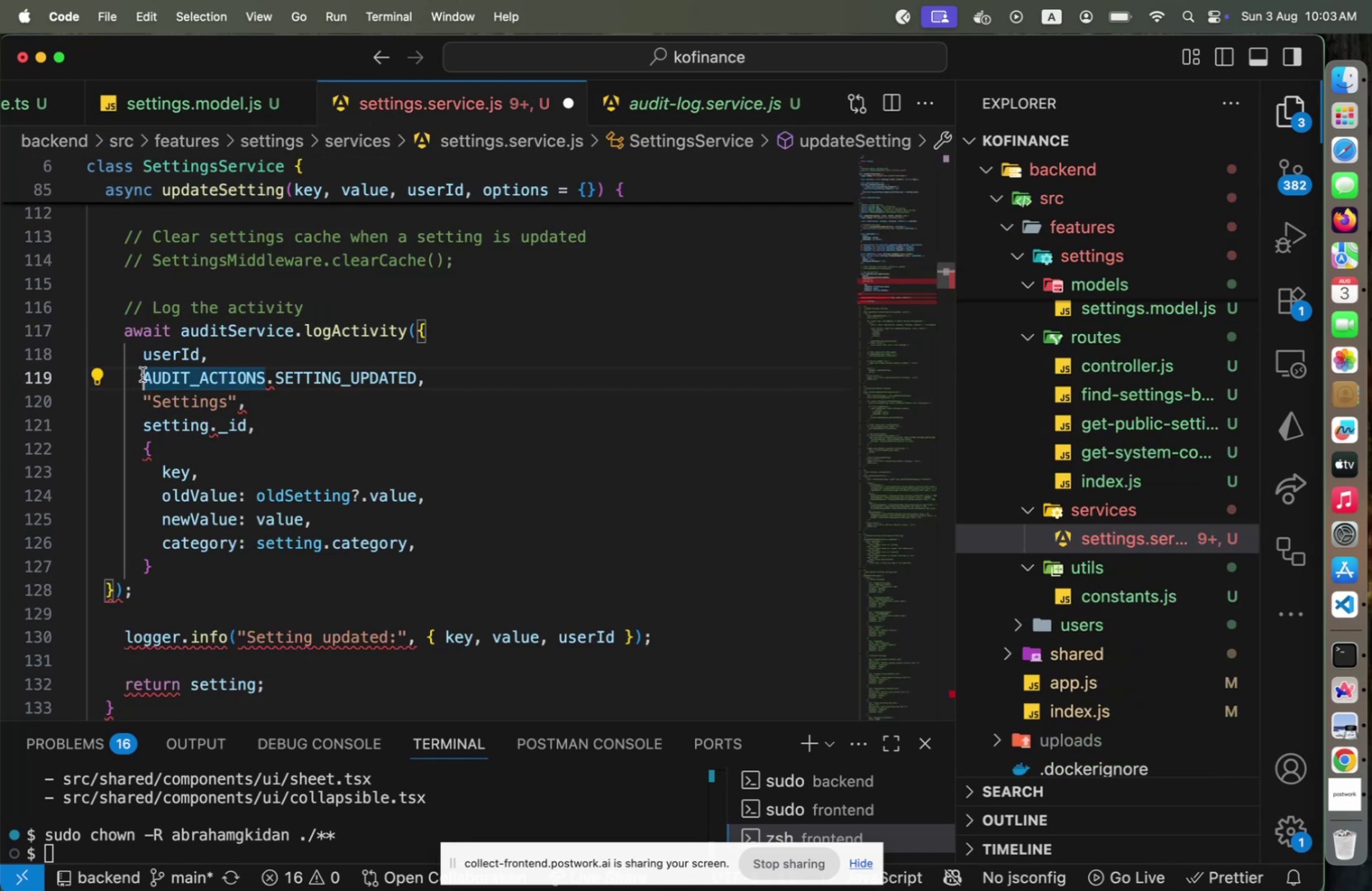 
type(action: )
 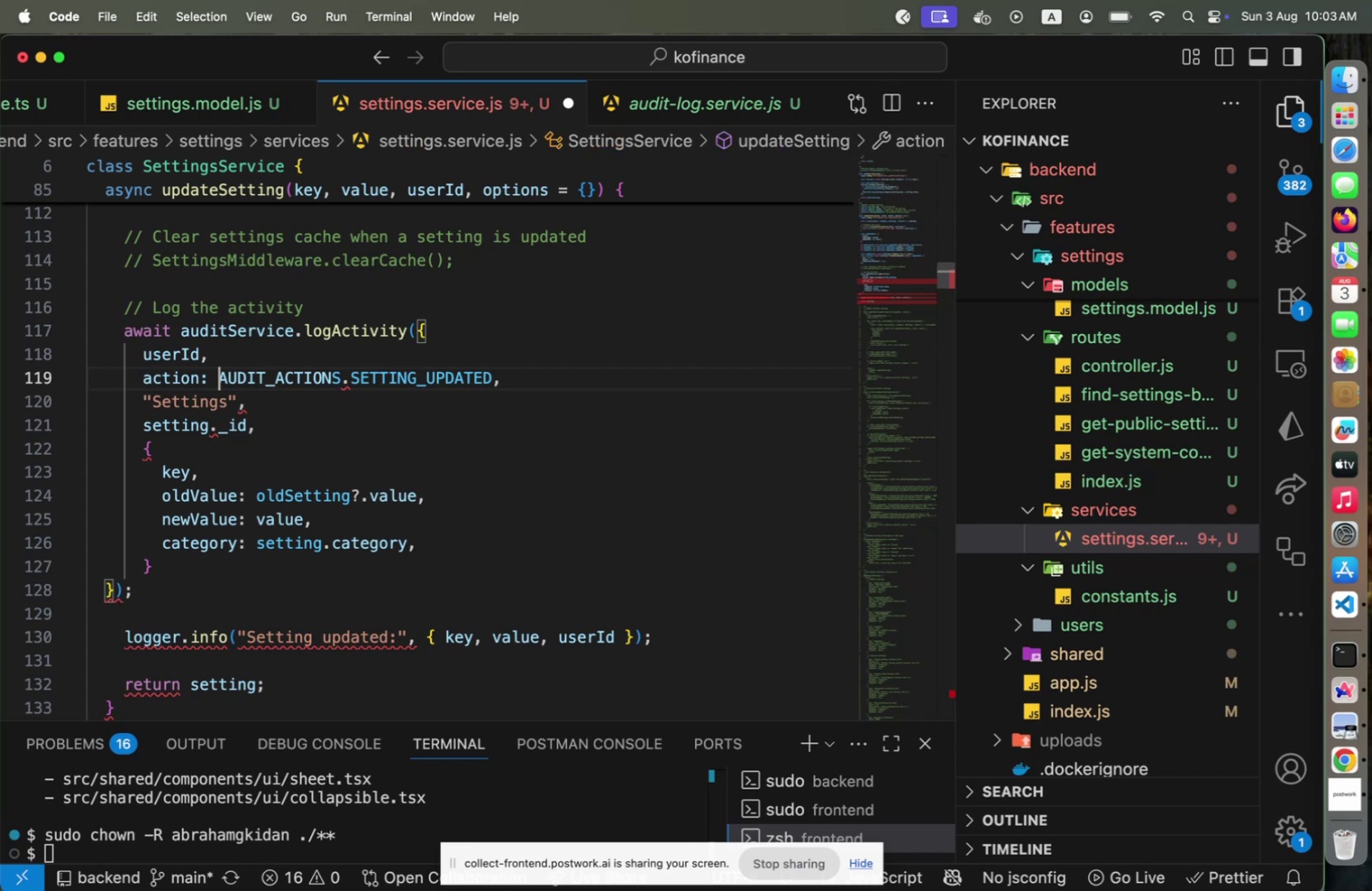 
key(ArrowDown)
 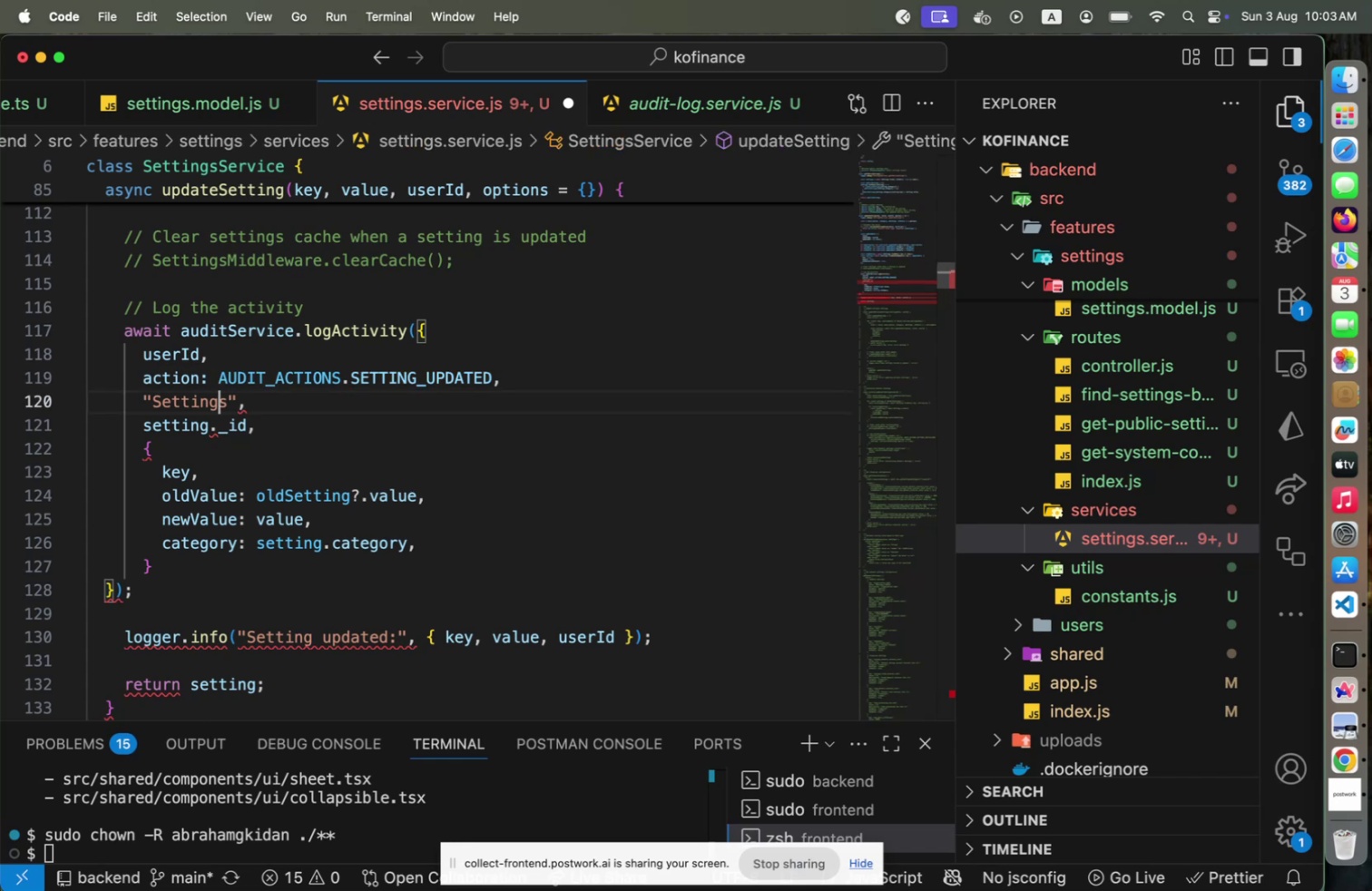 
type([Home]resource: )
 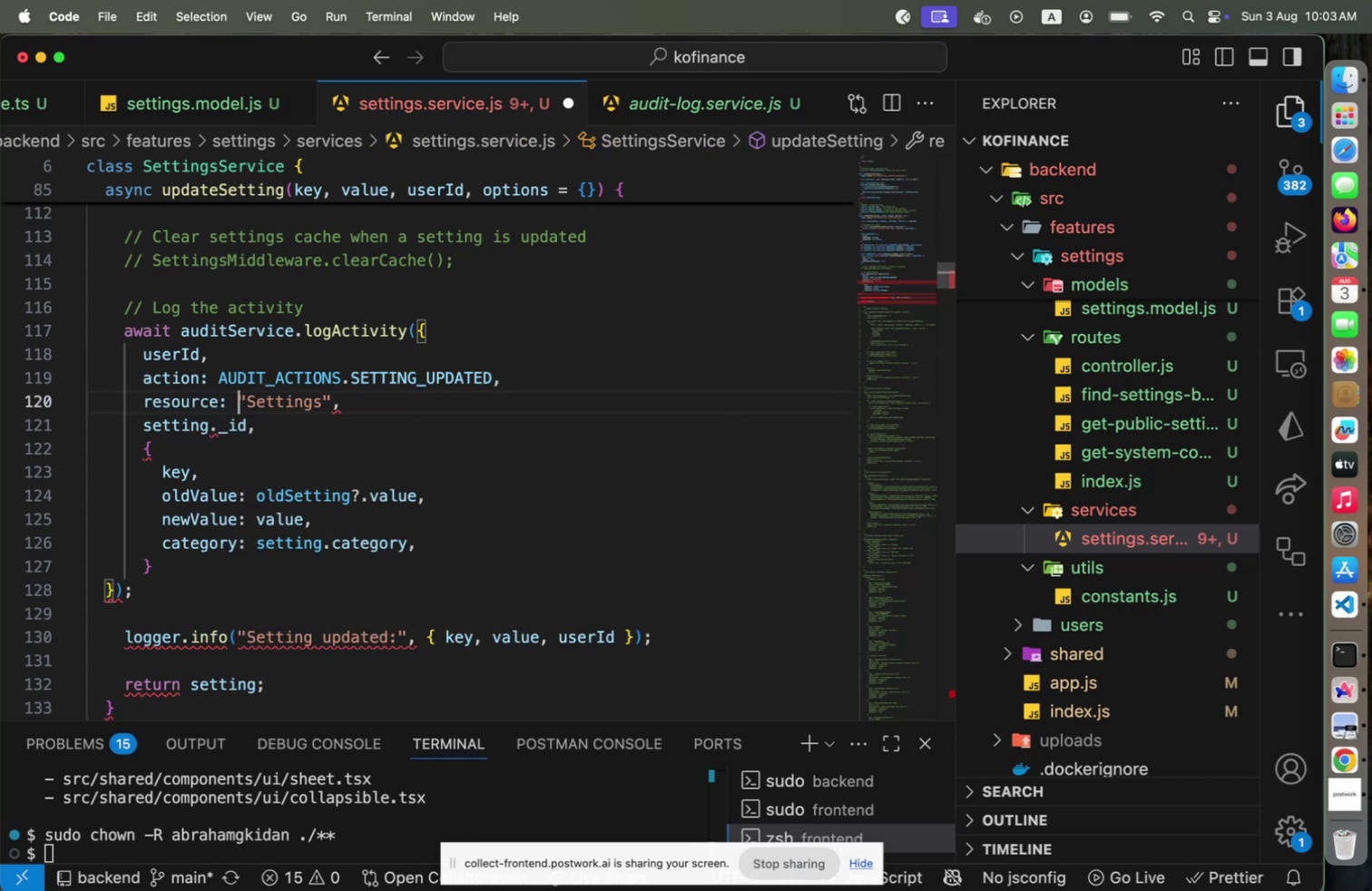 
key(ArrowDown)
 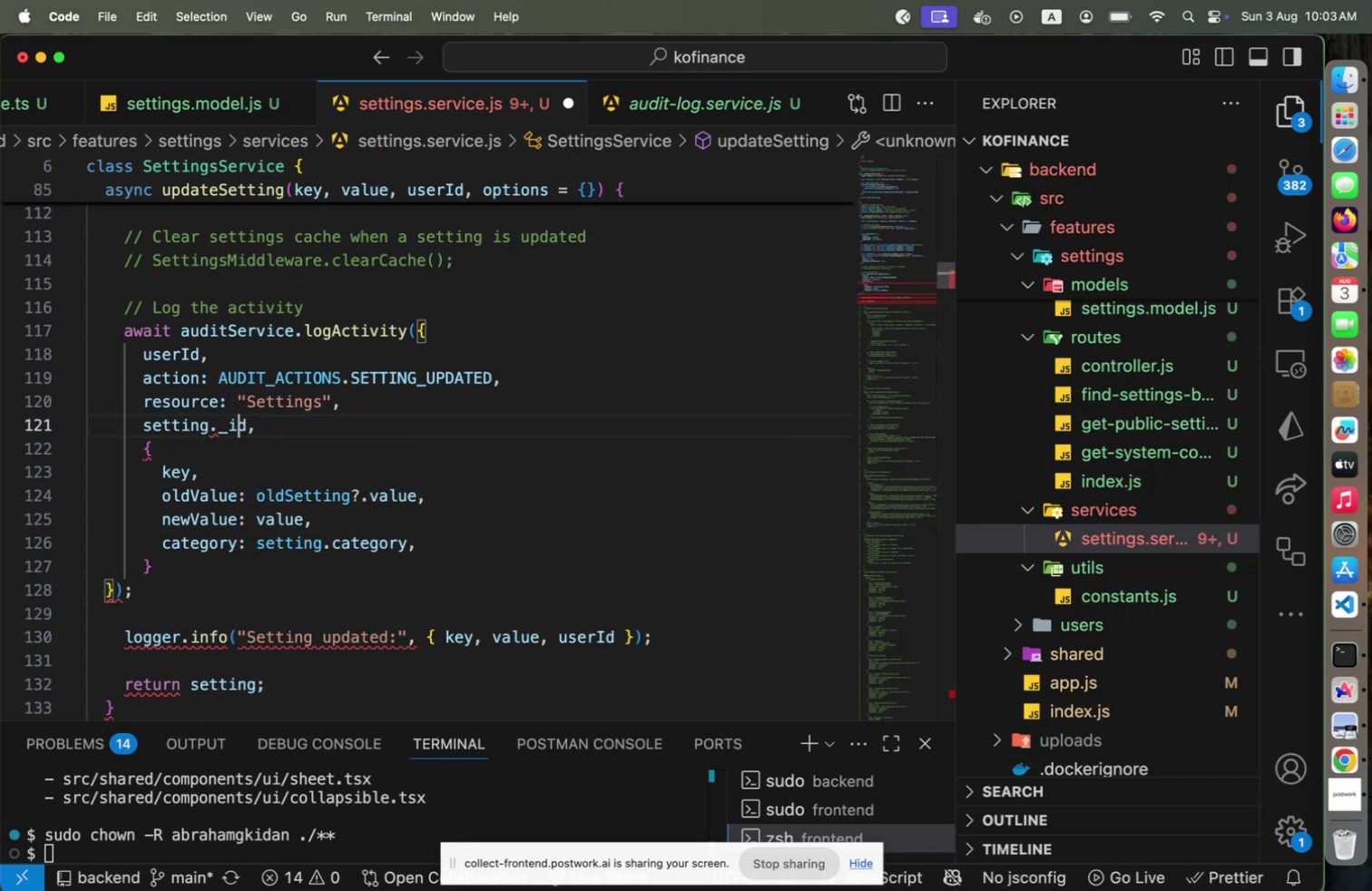 
type([Home]resourceId: )
 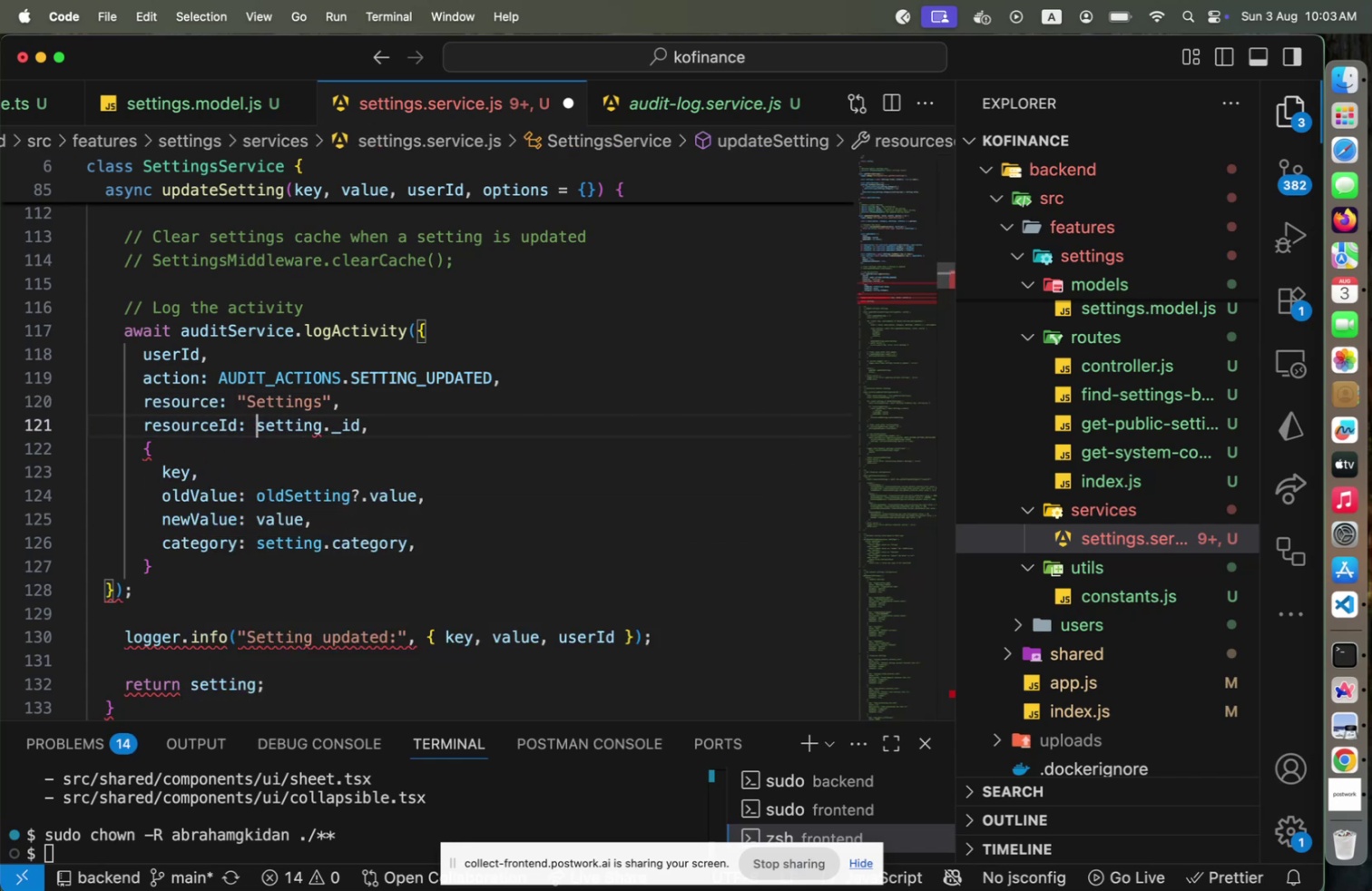 
key(ArrowRight)
 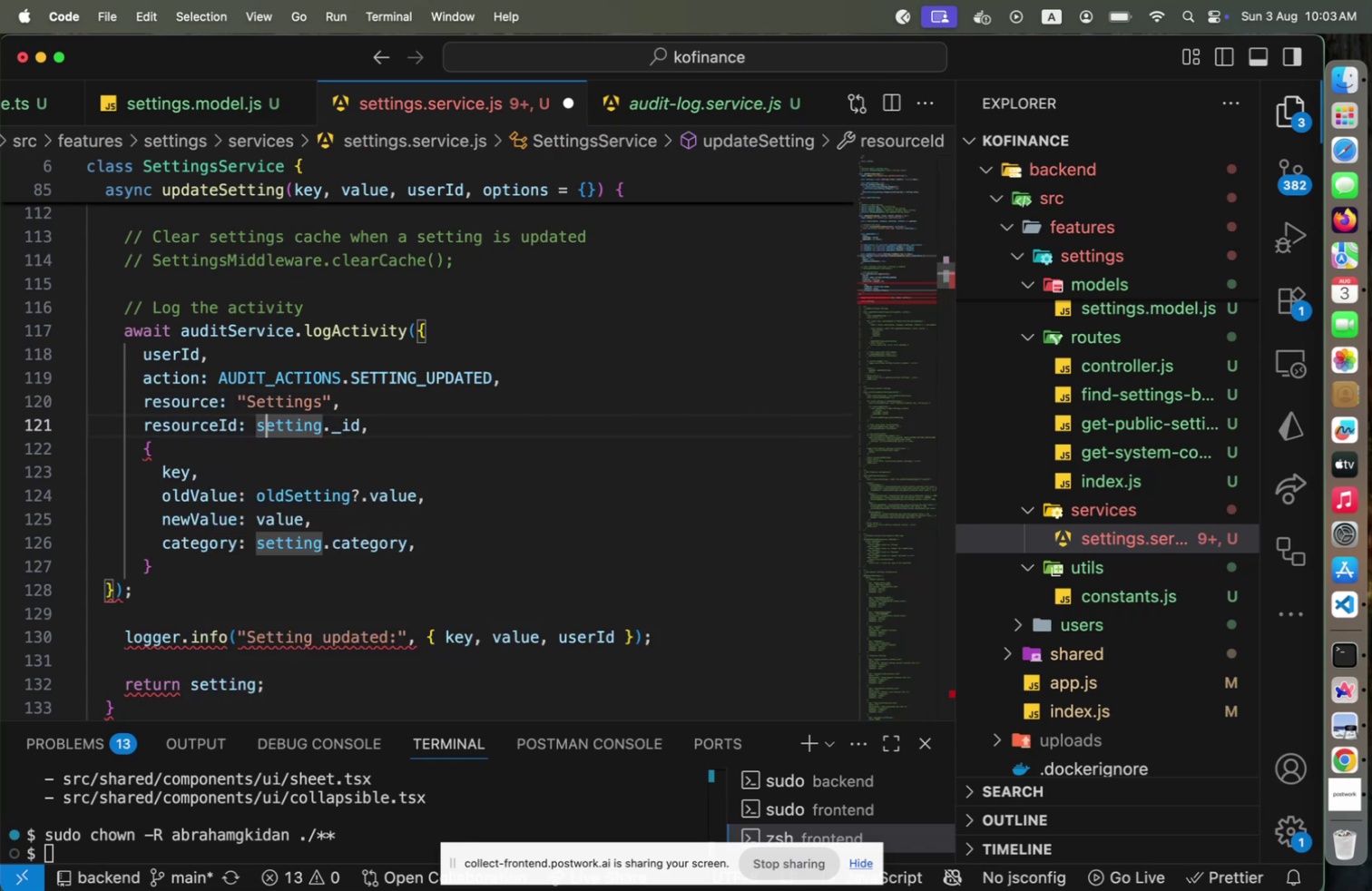 
key(End)
 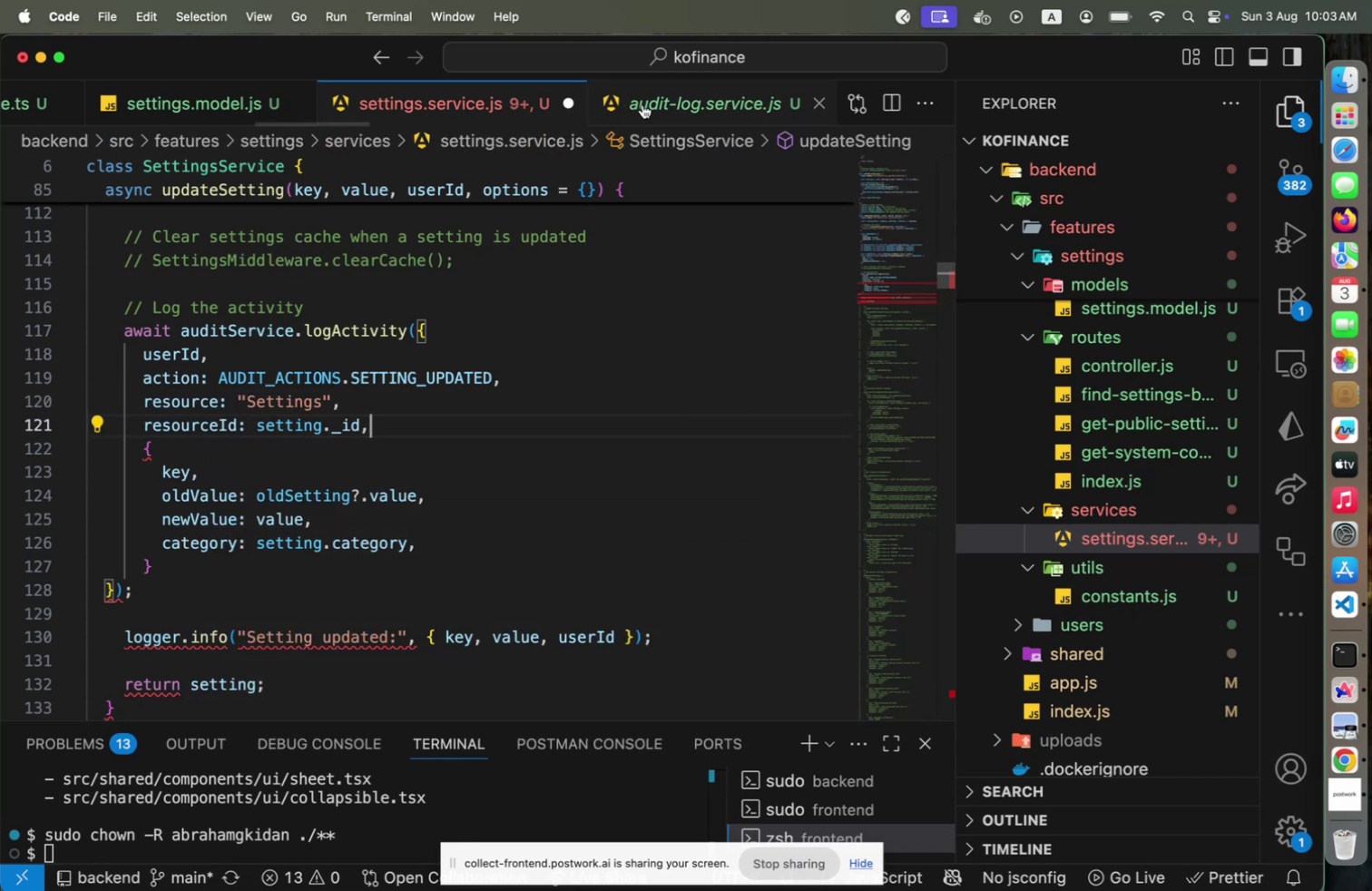 
left_click([704, 96])
 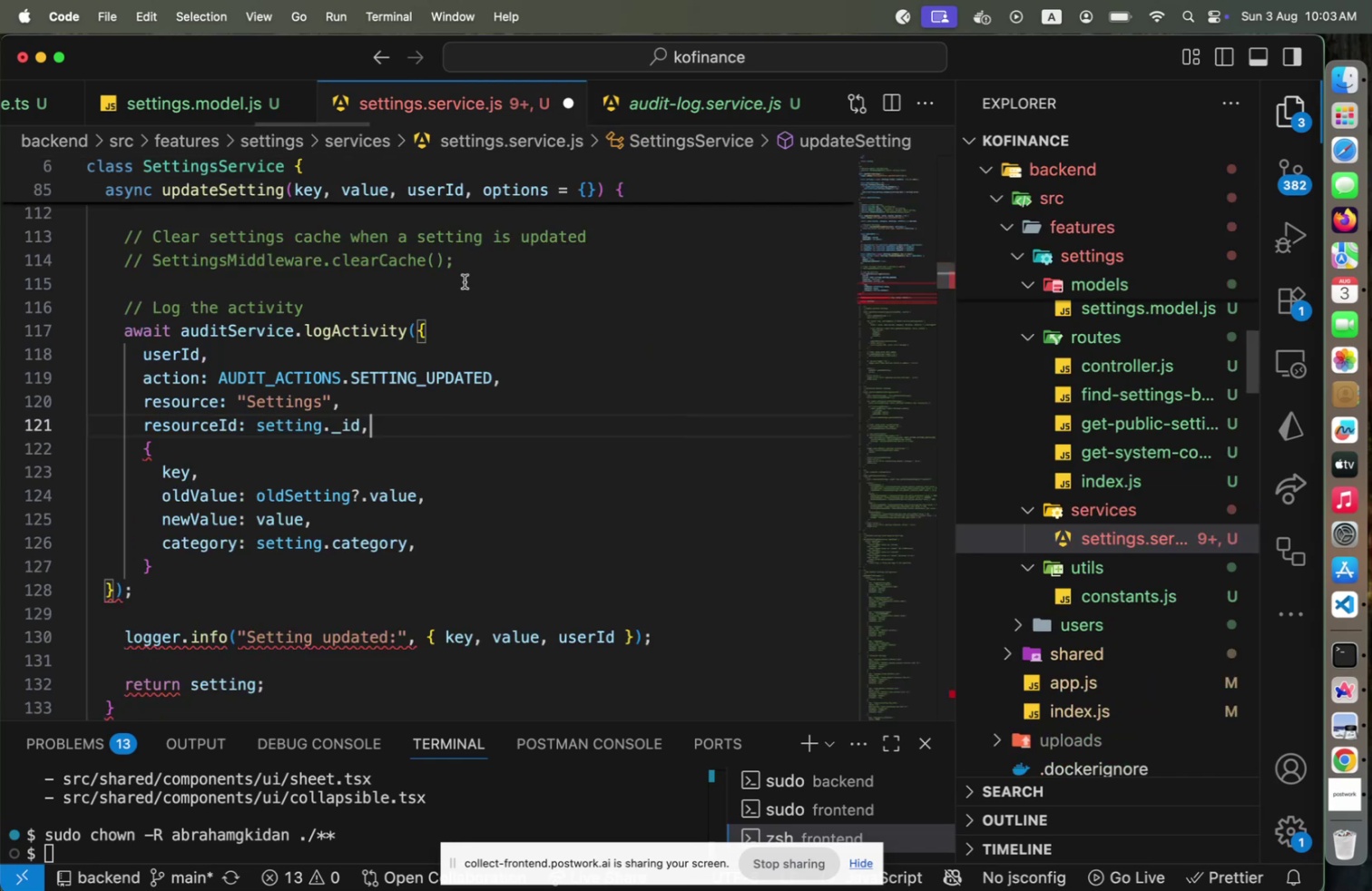 
left_click([143, 453])
 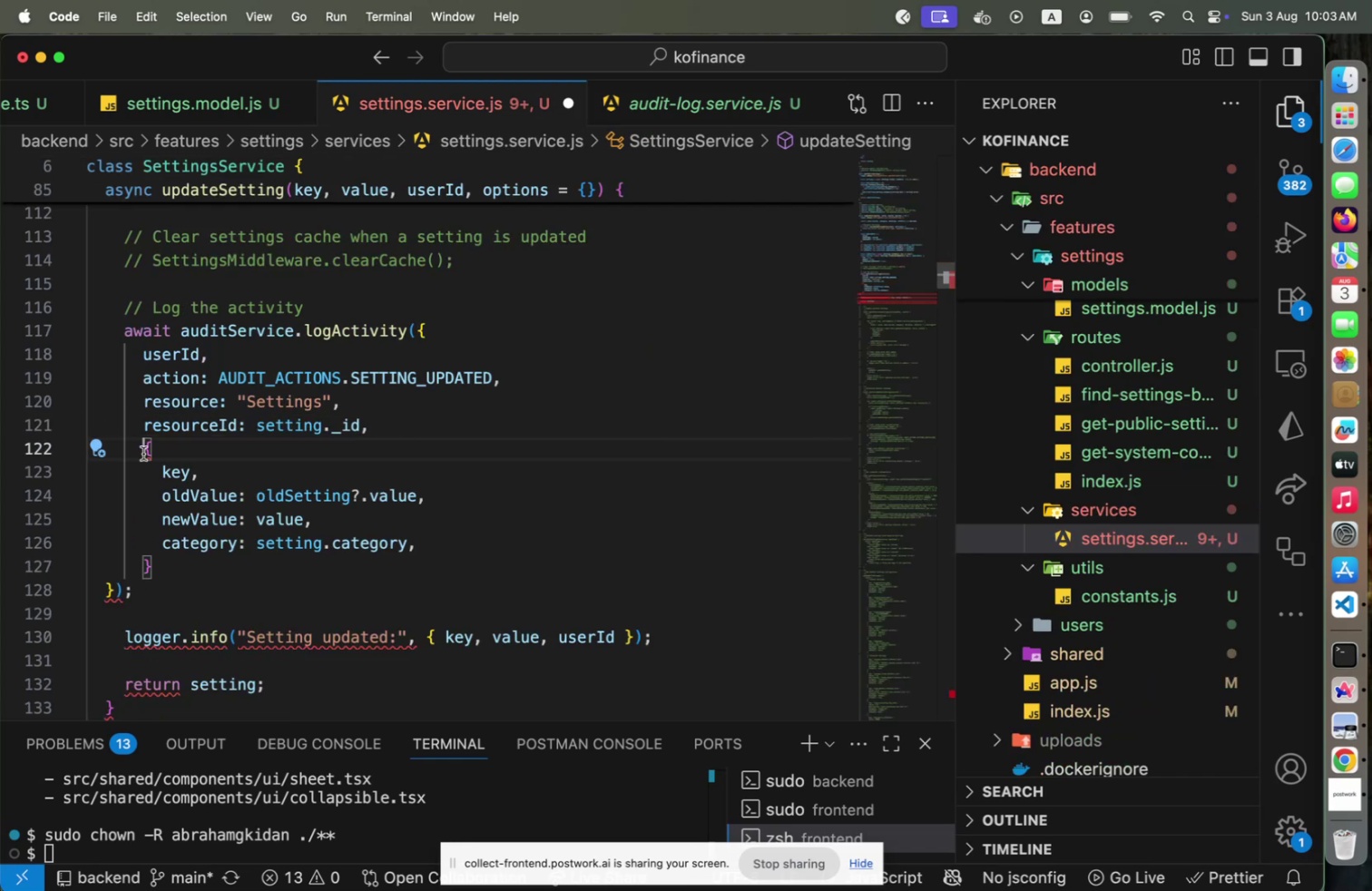 
type(details: )
 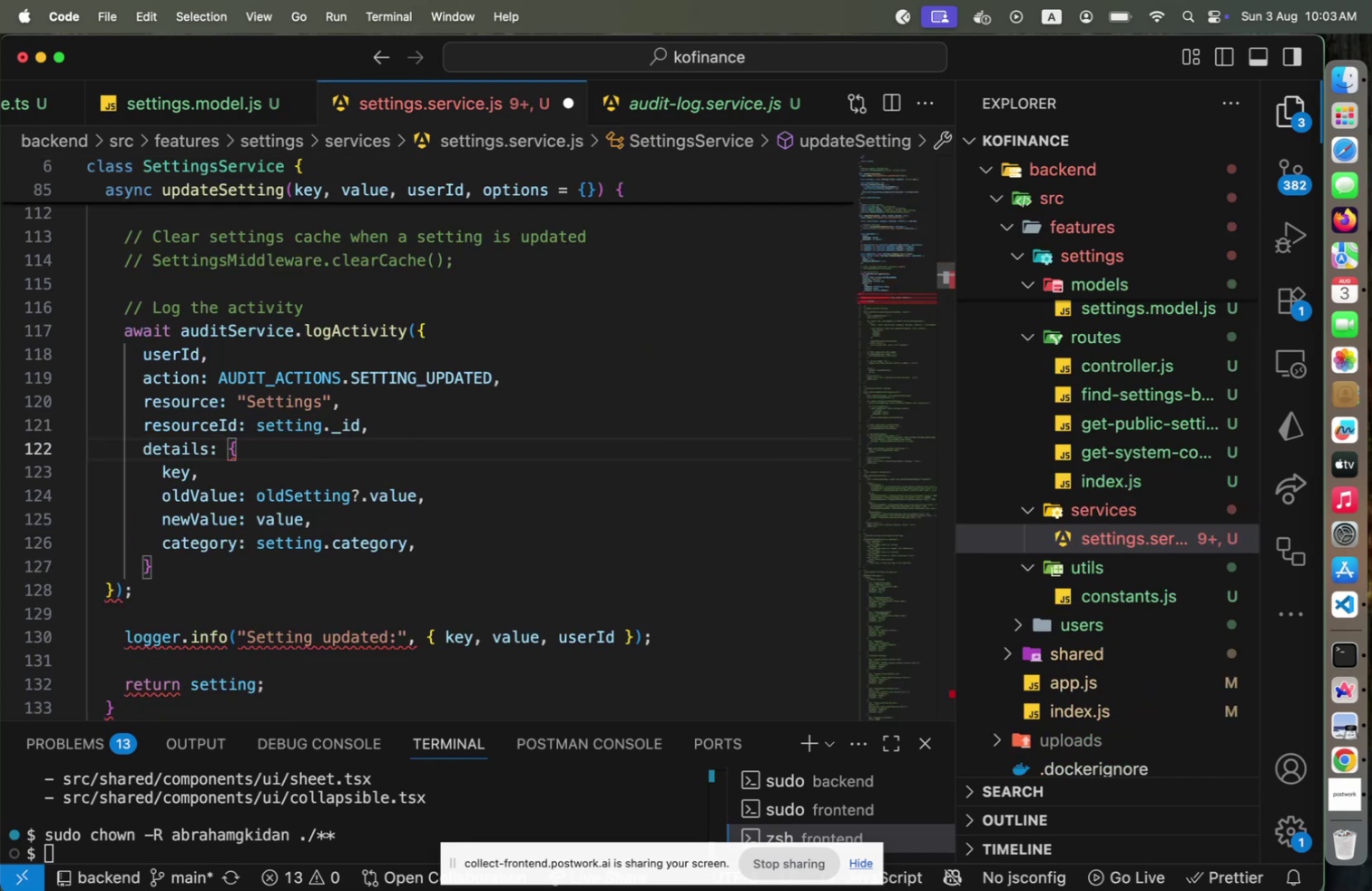 
key(ArrowDown)
 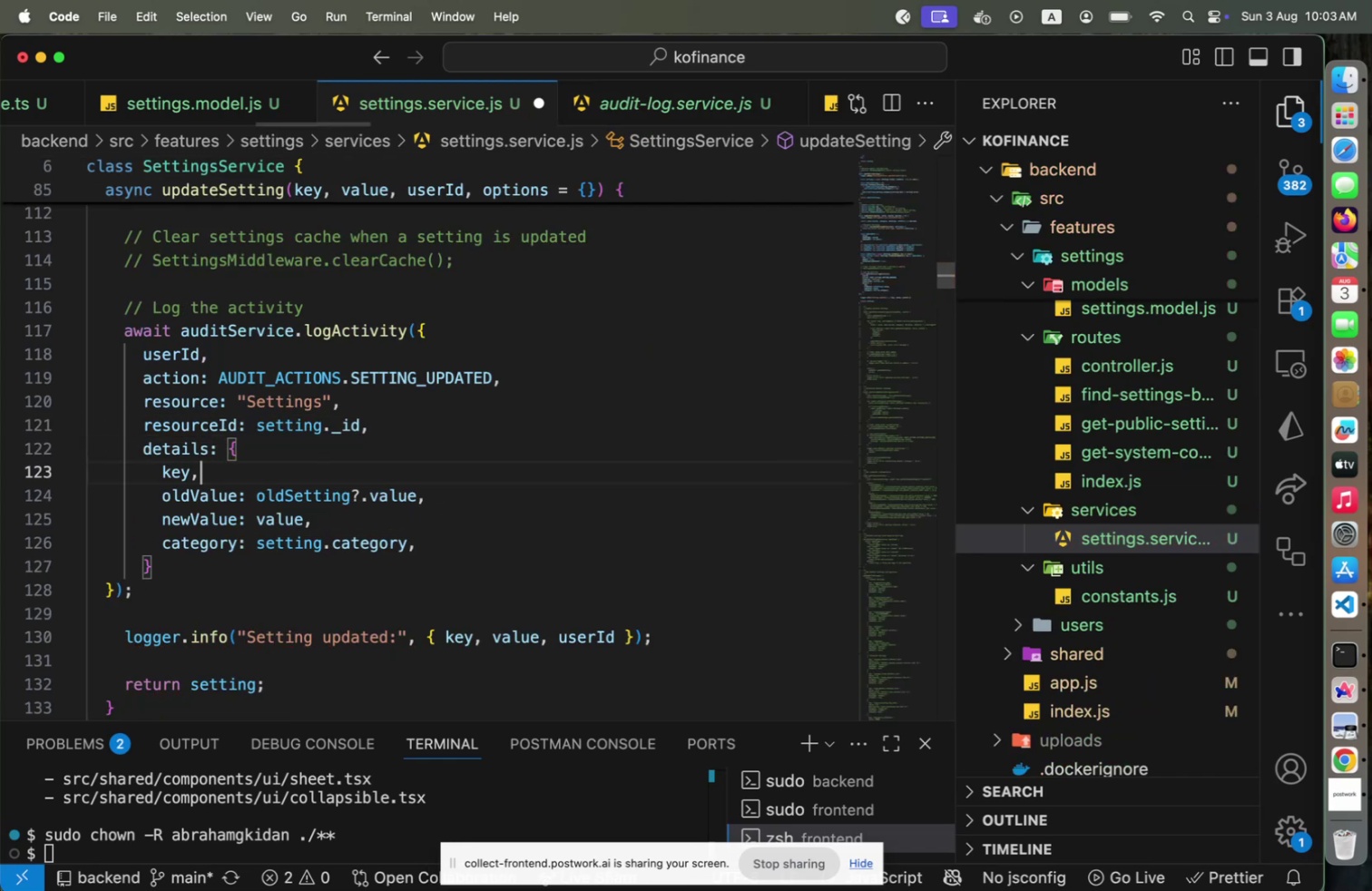 
key(ArrowDown)
 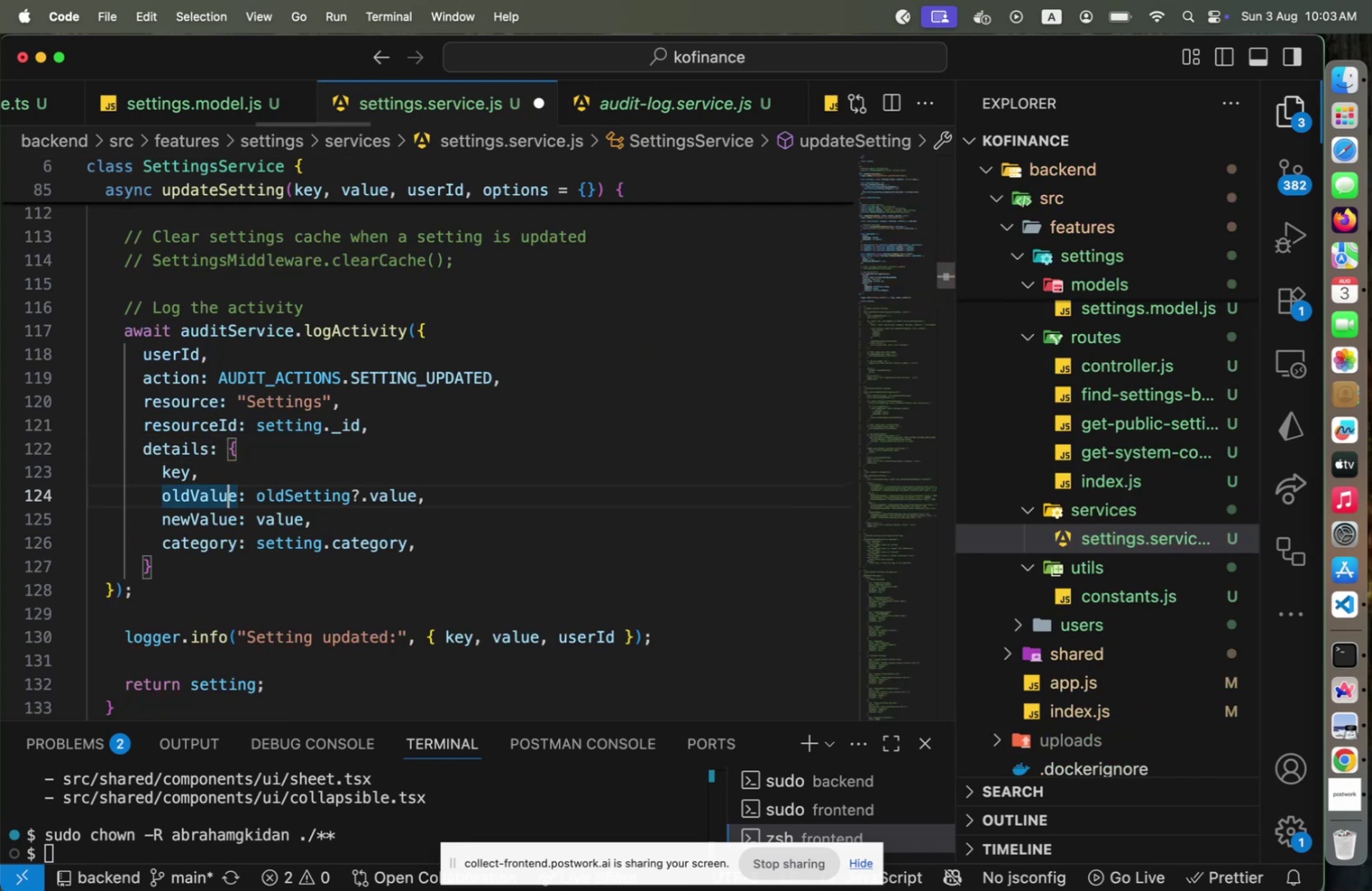 
key(ArrowDown)
 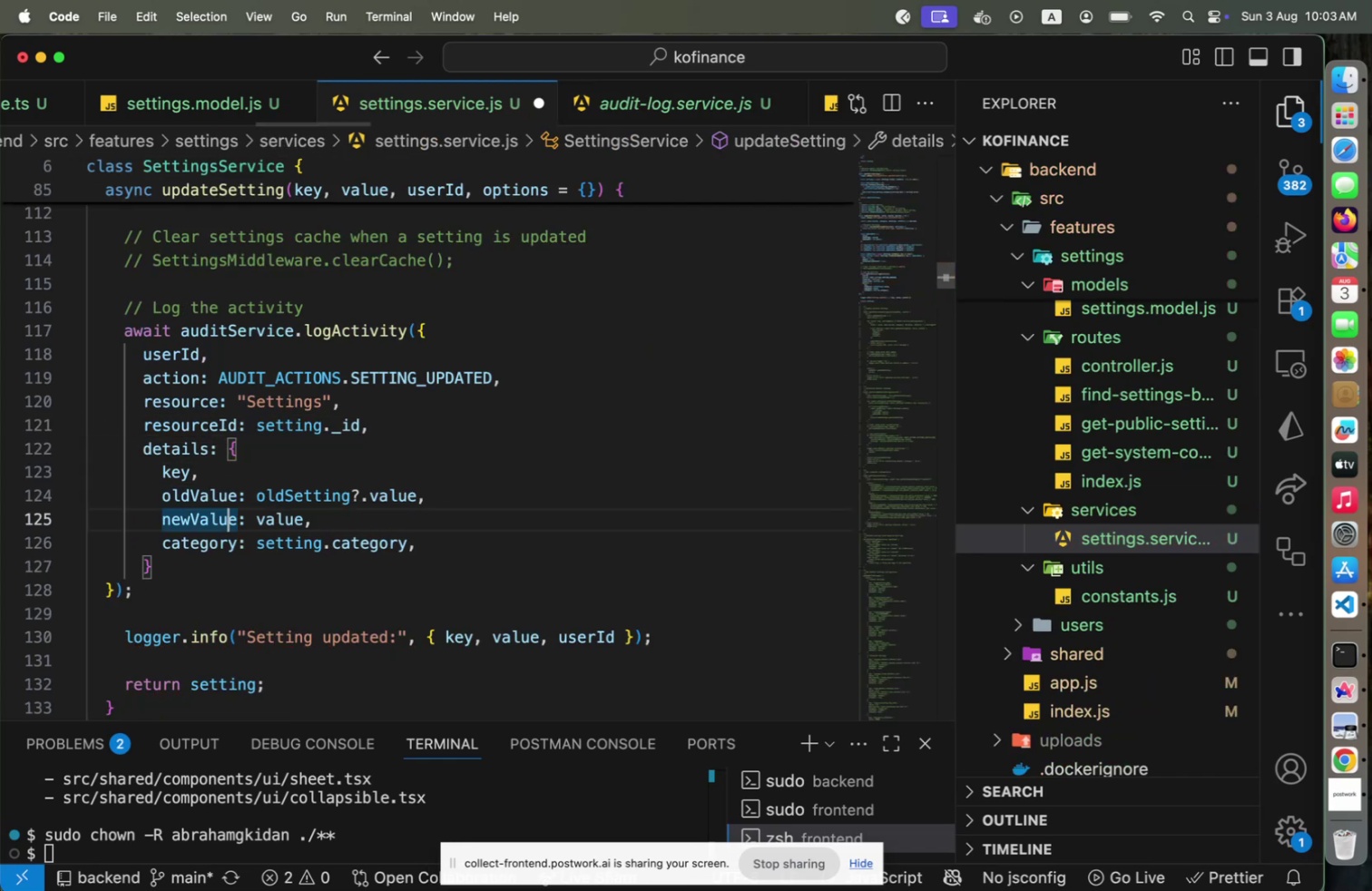 
key(ArrowDown)
 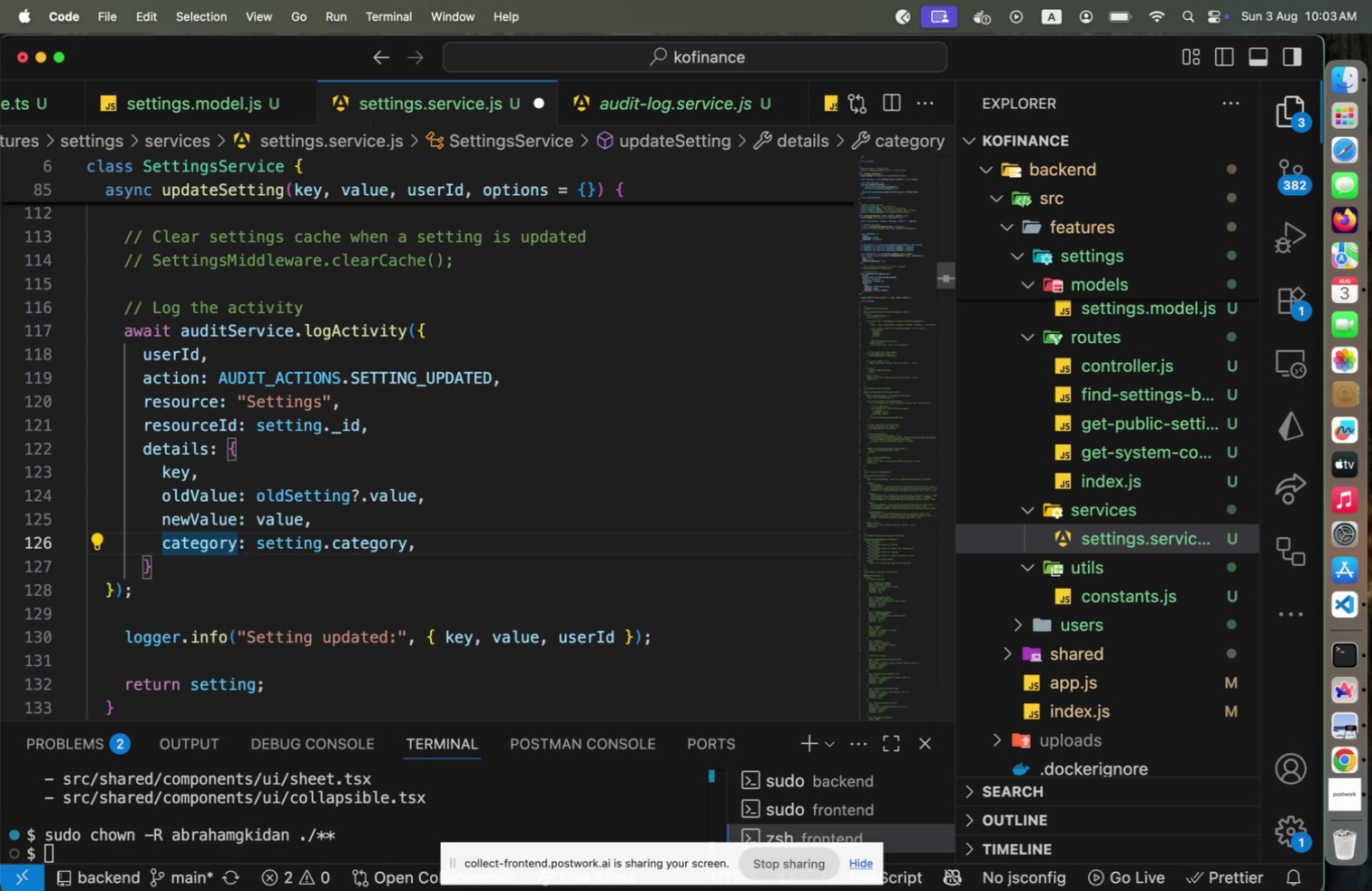 
wait(7.4)
 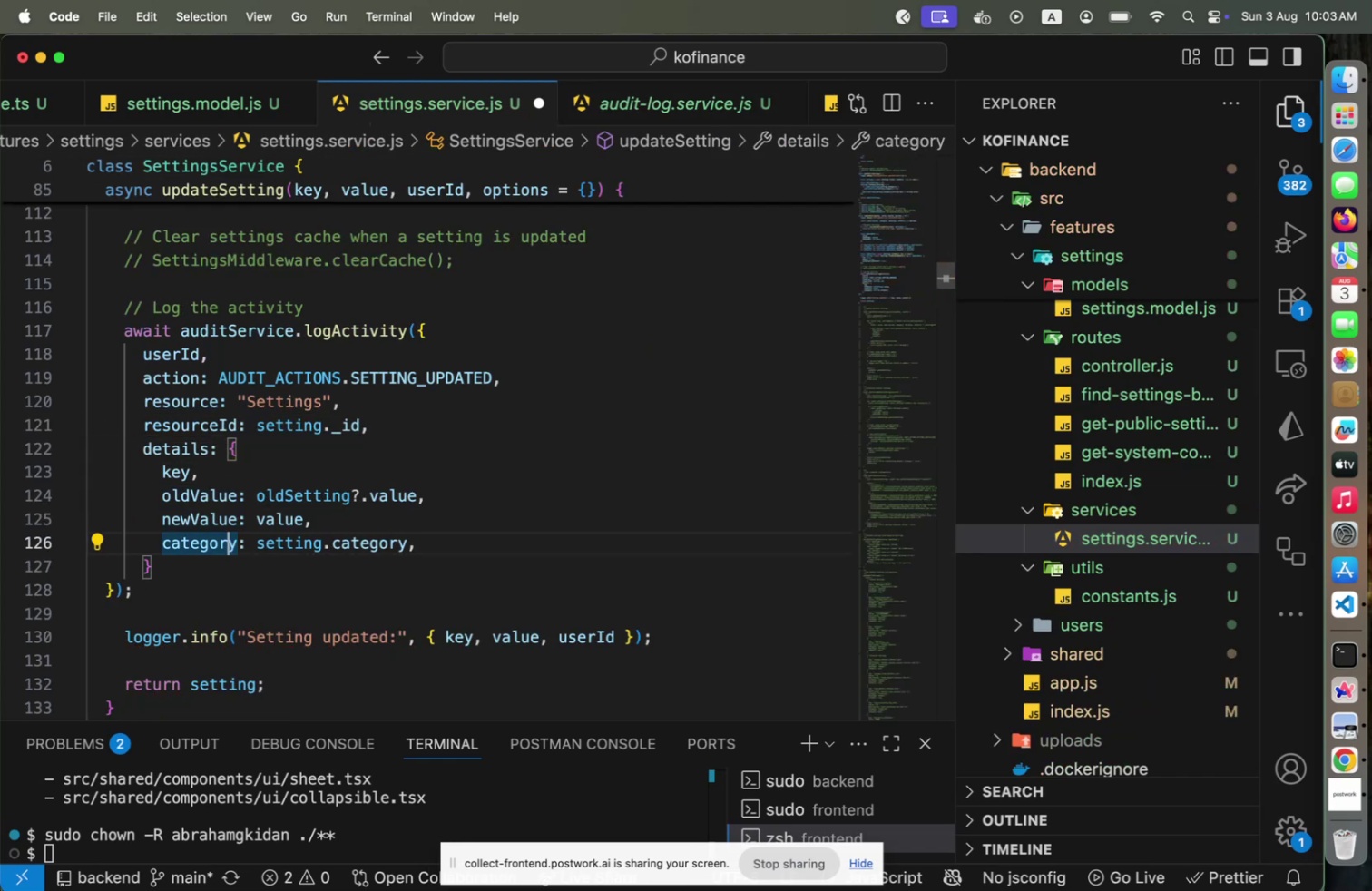 
key(ArrowDown)
 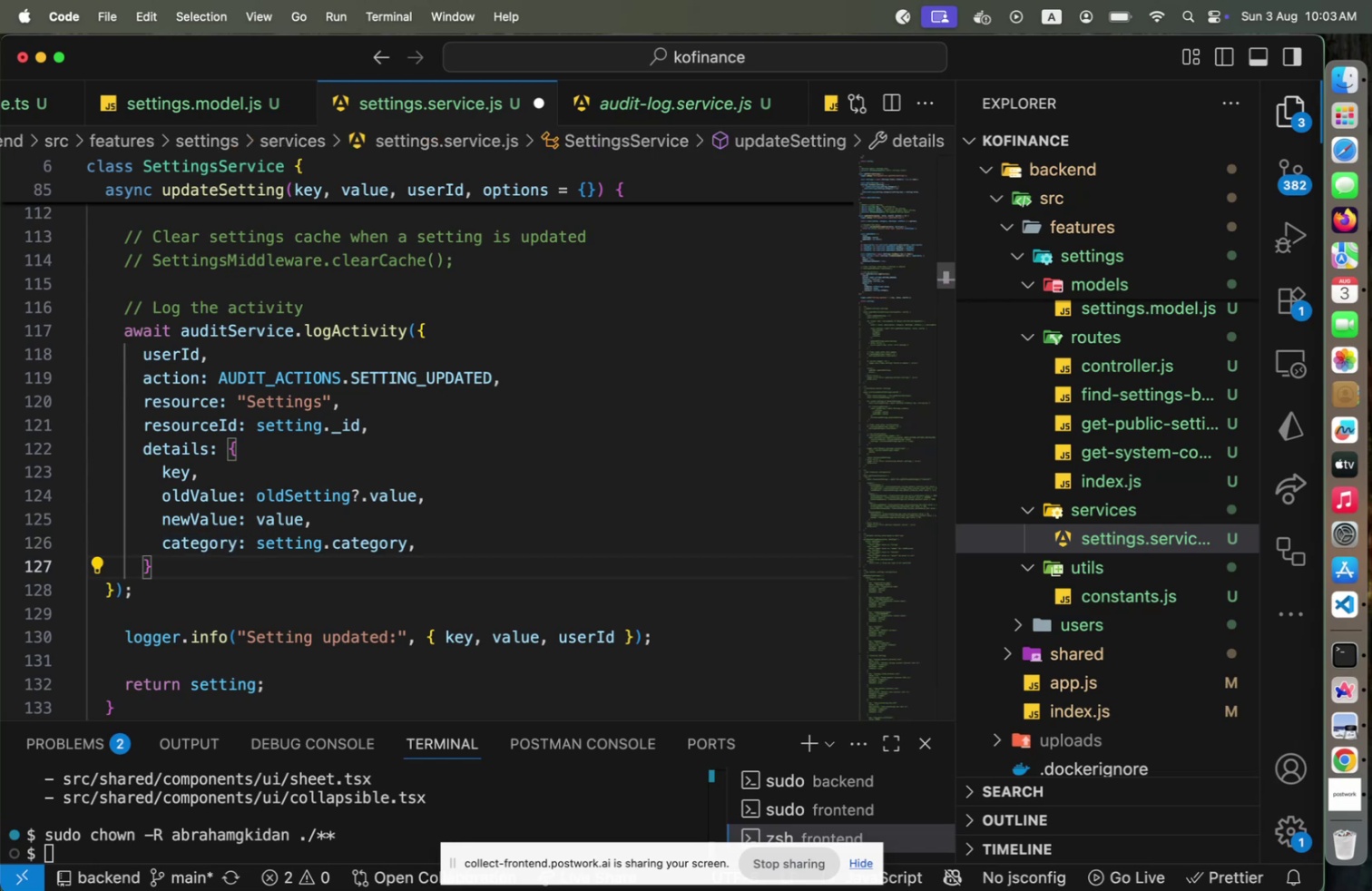 
wait(5.23)
 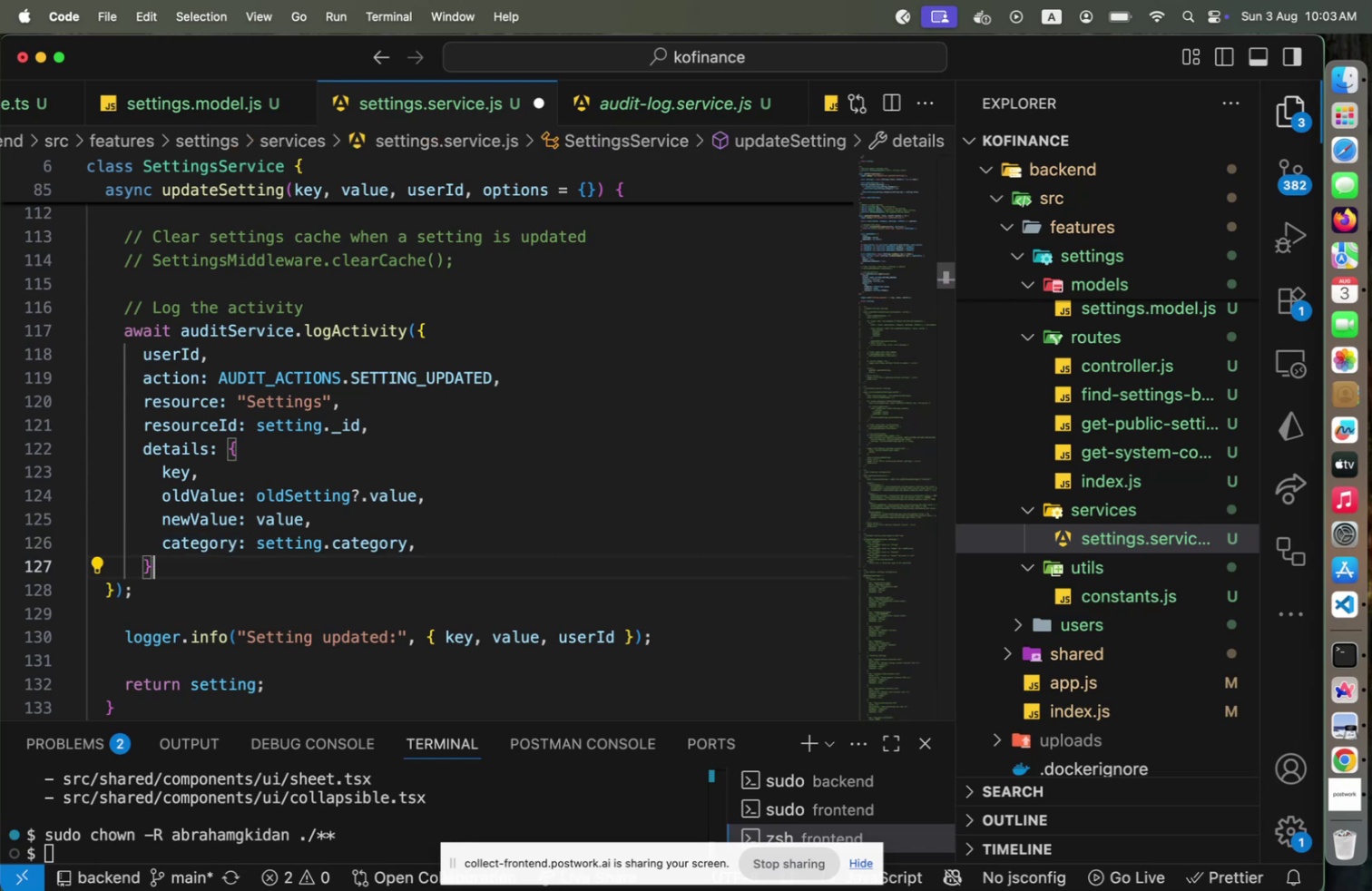 
left_click([644, 102])
 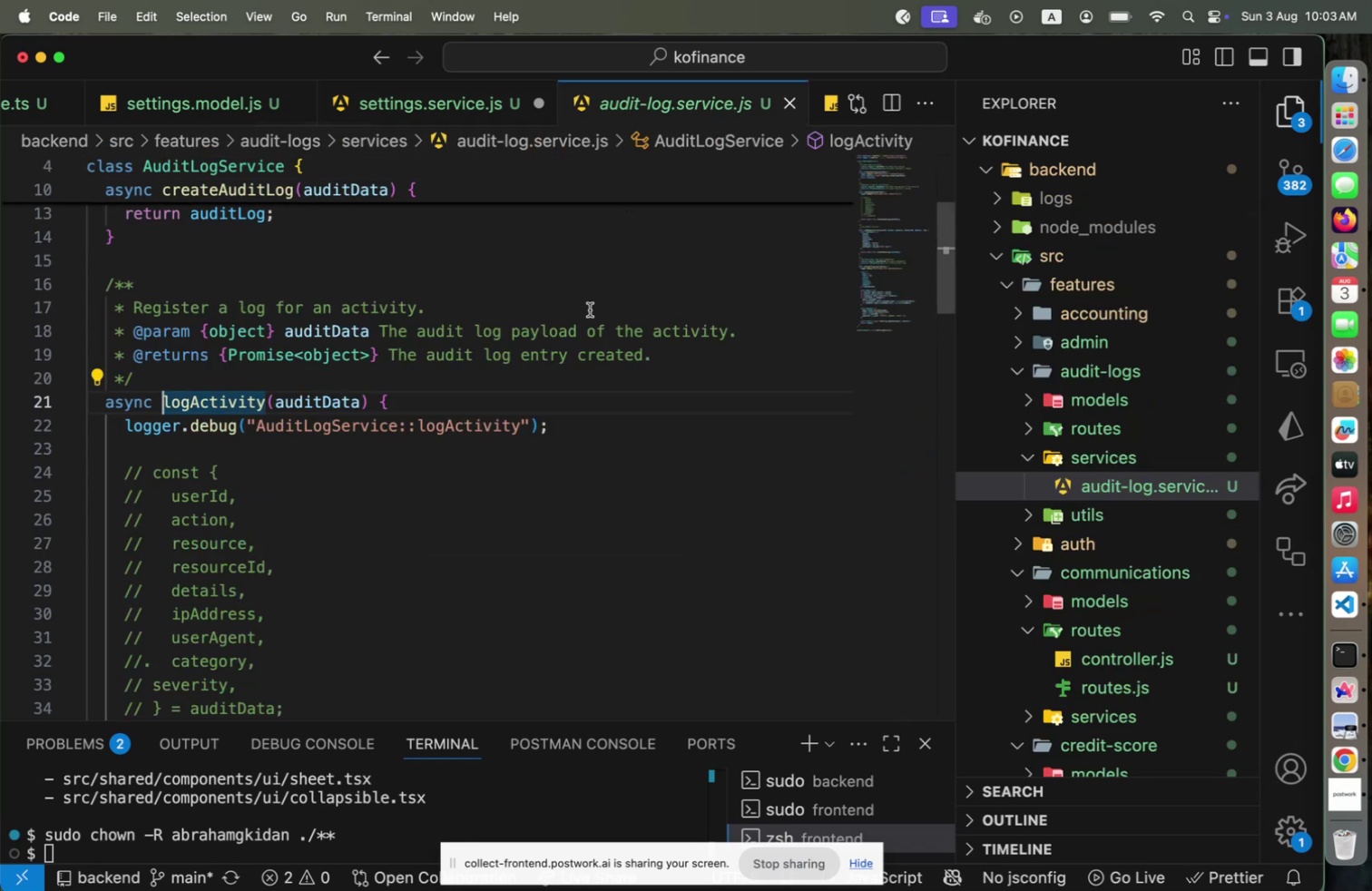 
scroll: coordinate [590, 309], scroll_direction: down, amount: 3.0
 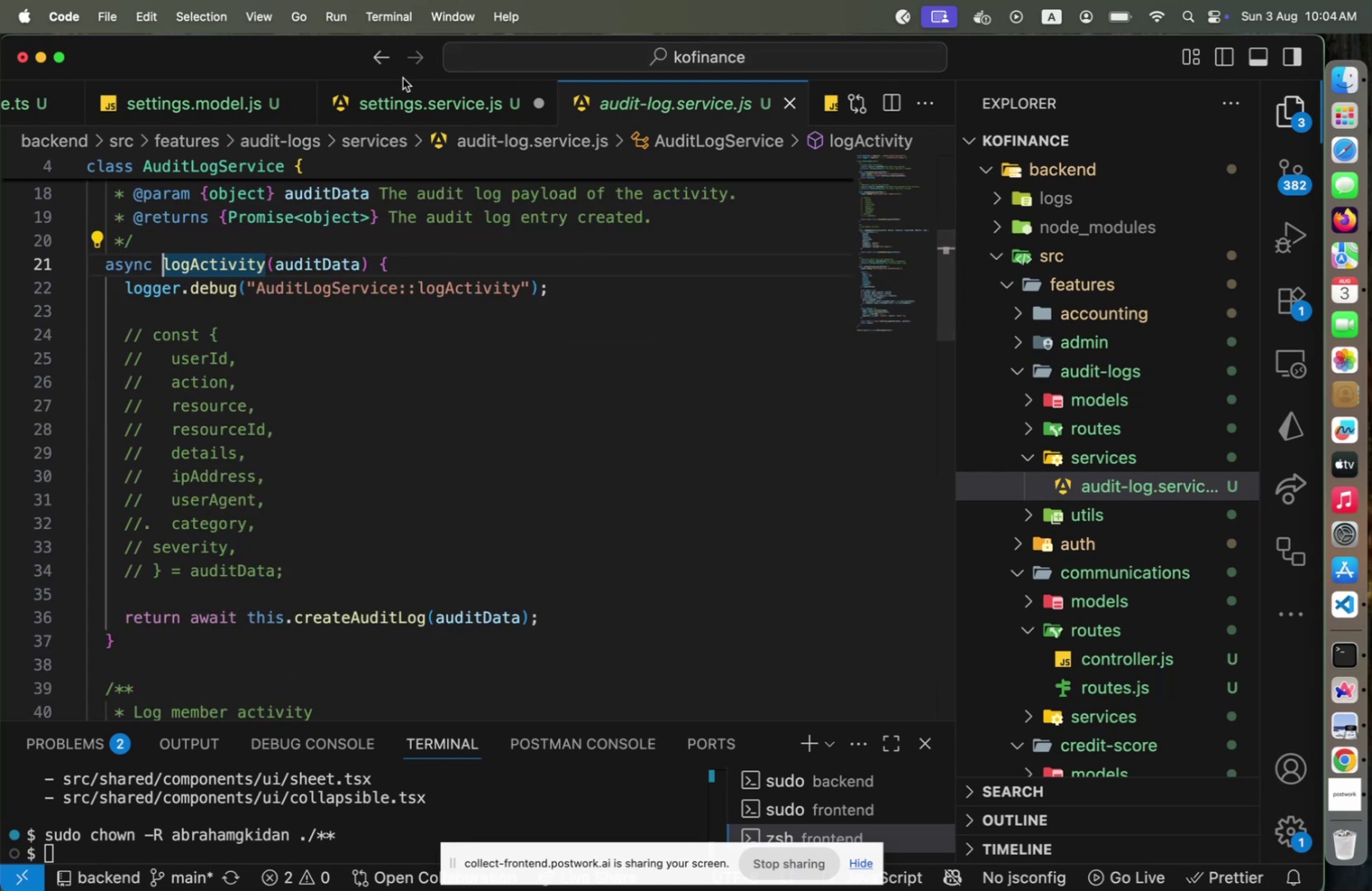 
left_click([401, 103])
 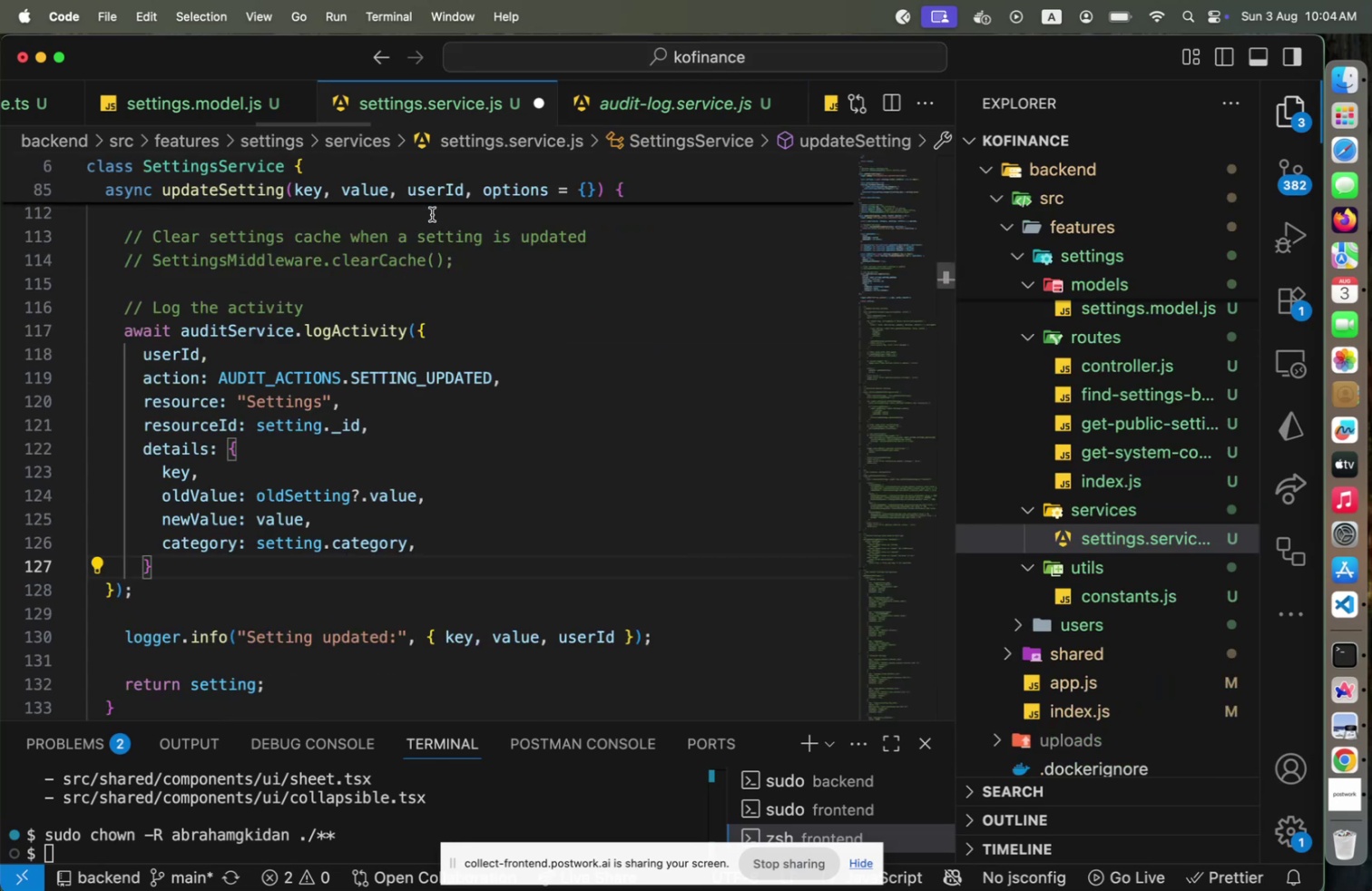 
left_click([267, 449])
 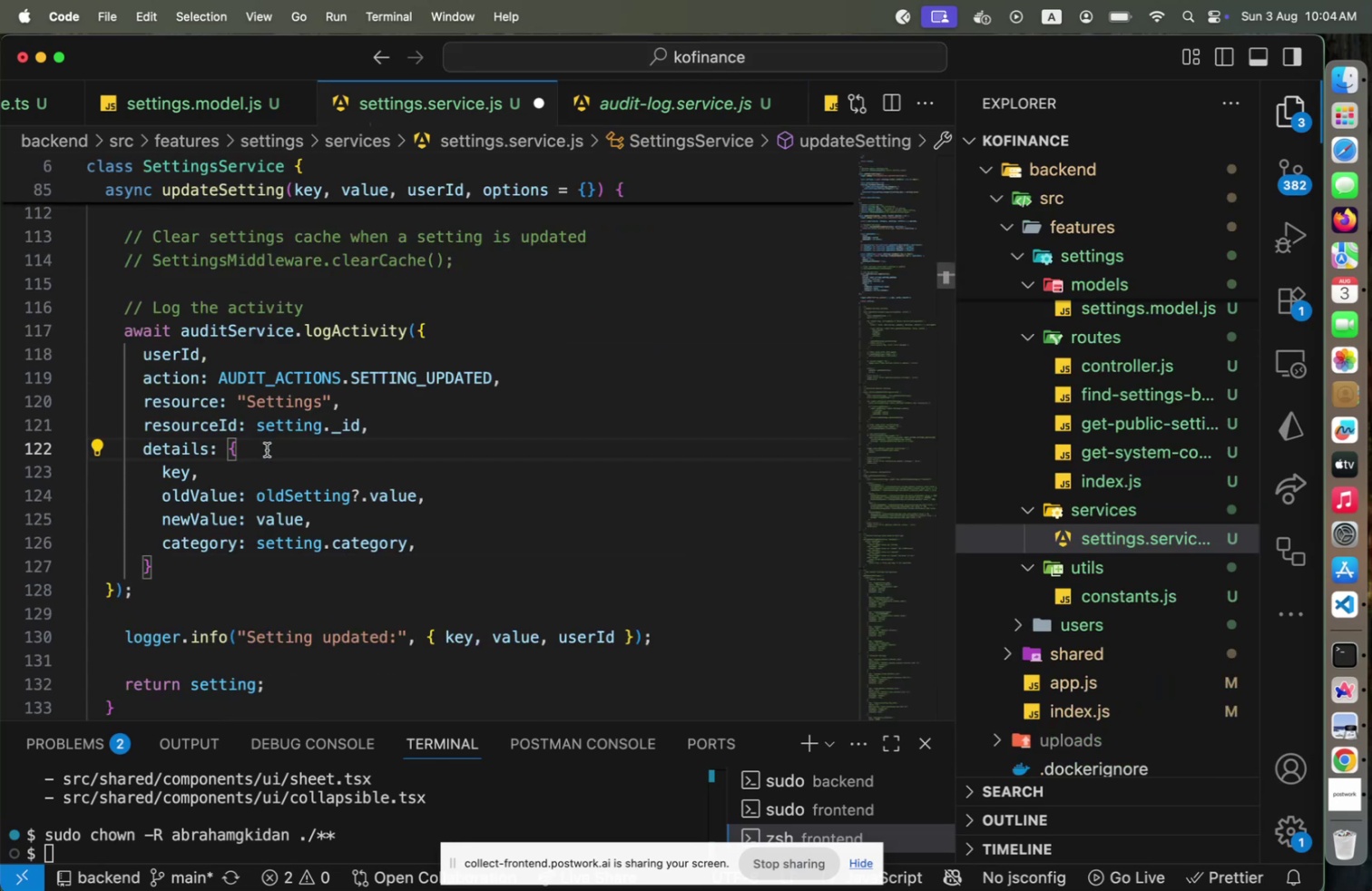 
left_click([646, 104])
 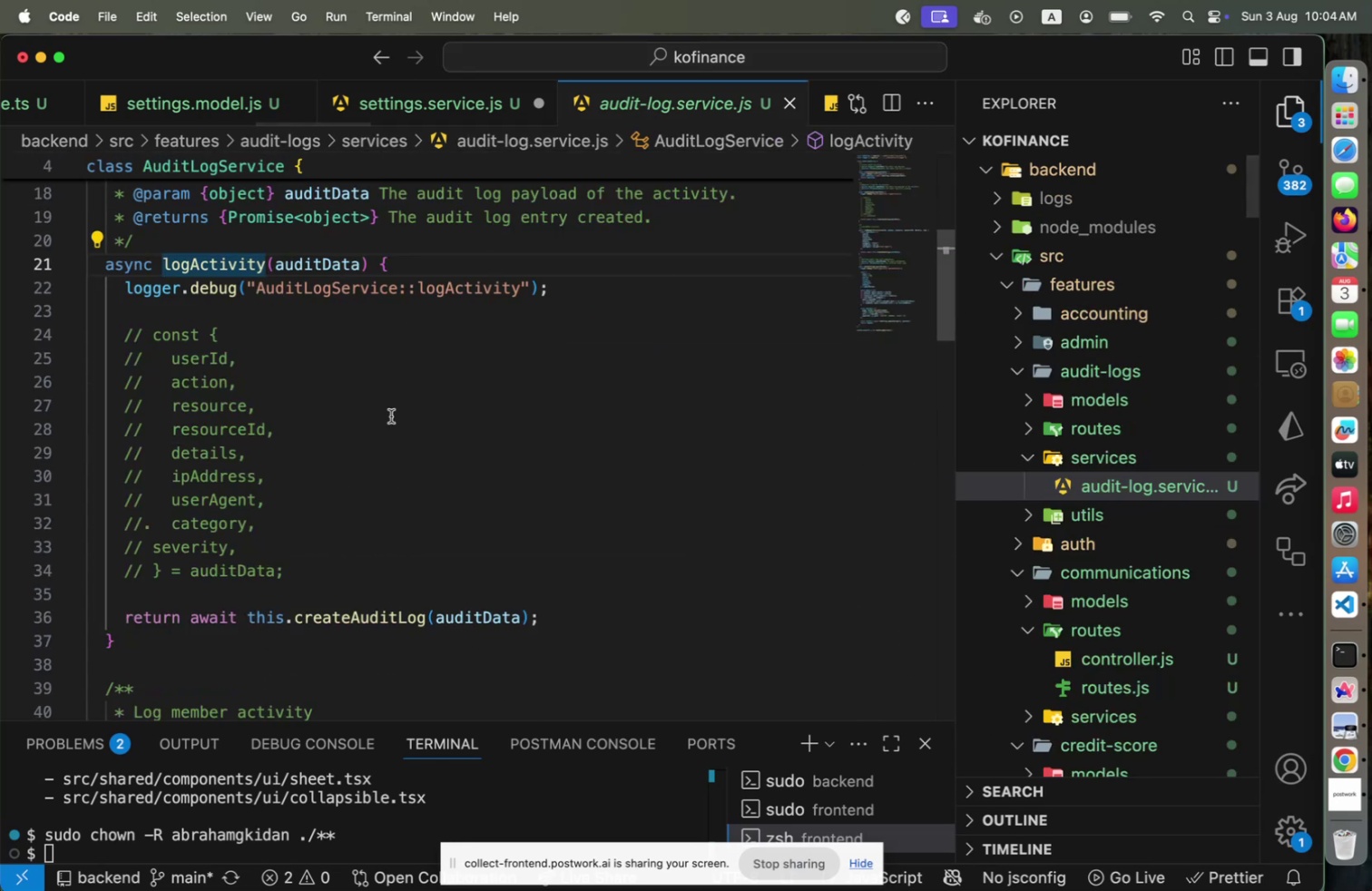 
hold_key(key=CommandLeft, duration=1.31)
left_click([359, 612])
 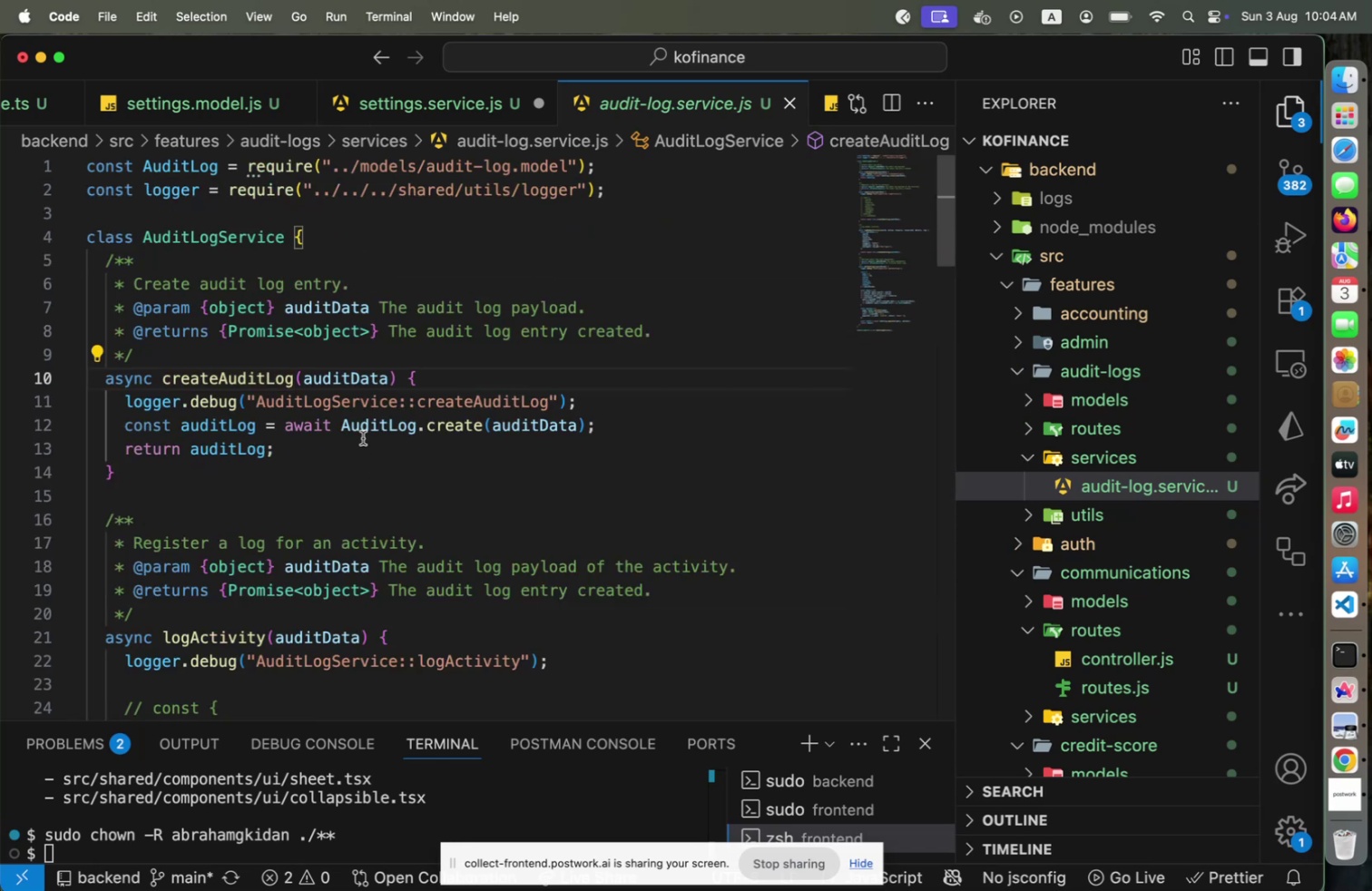 
hold_key(key=CommandLeft, duration=1.6)
left_click([389, 423])
 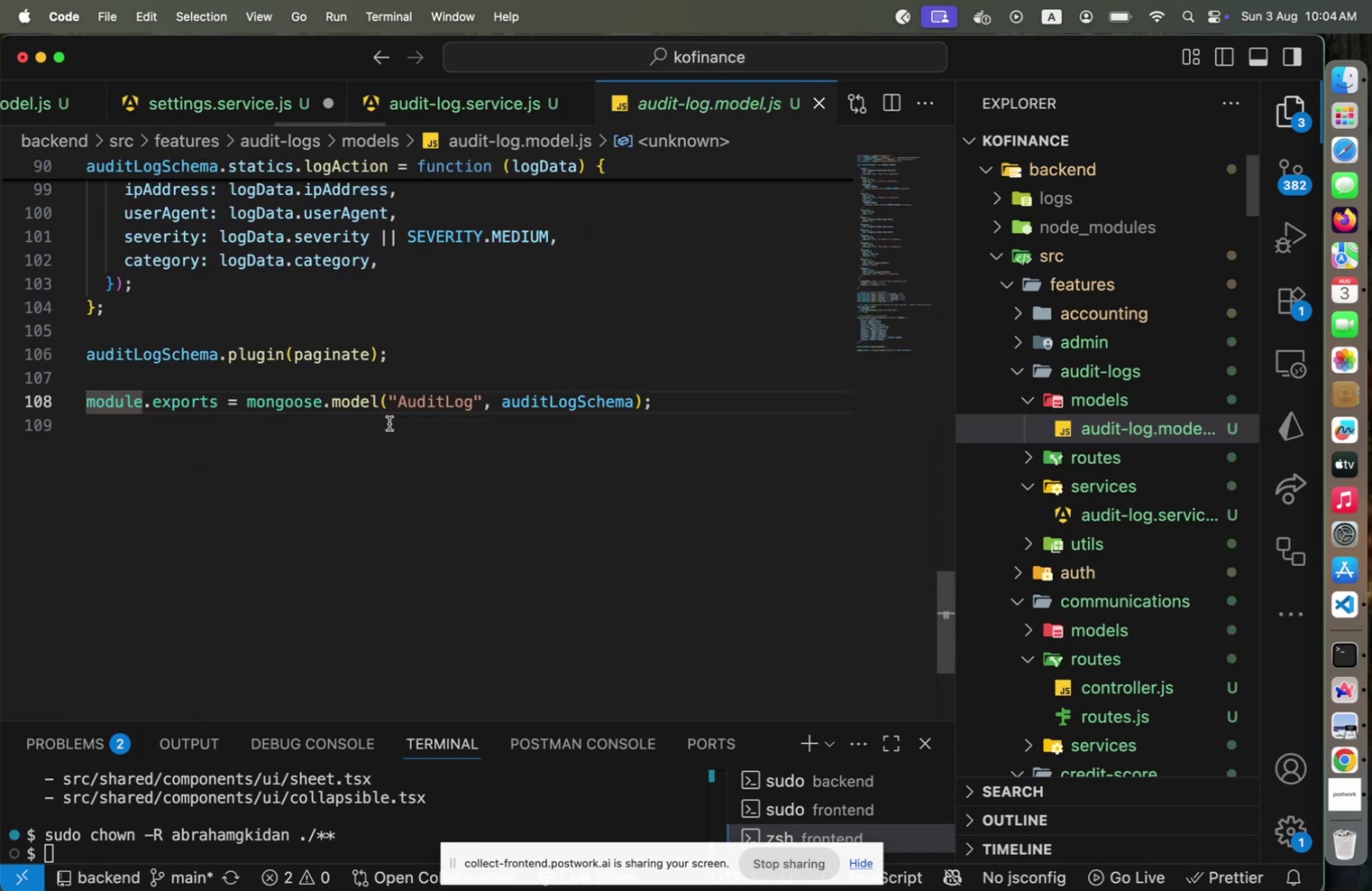 
scroll: coordinate [391, 427], scroll_direction: up, amount: 10.0
 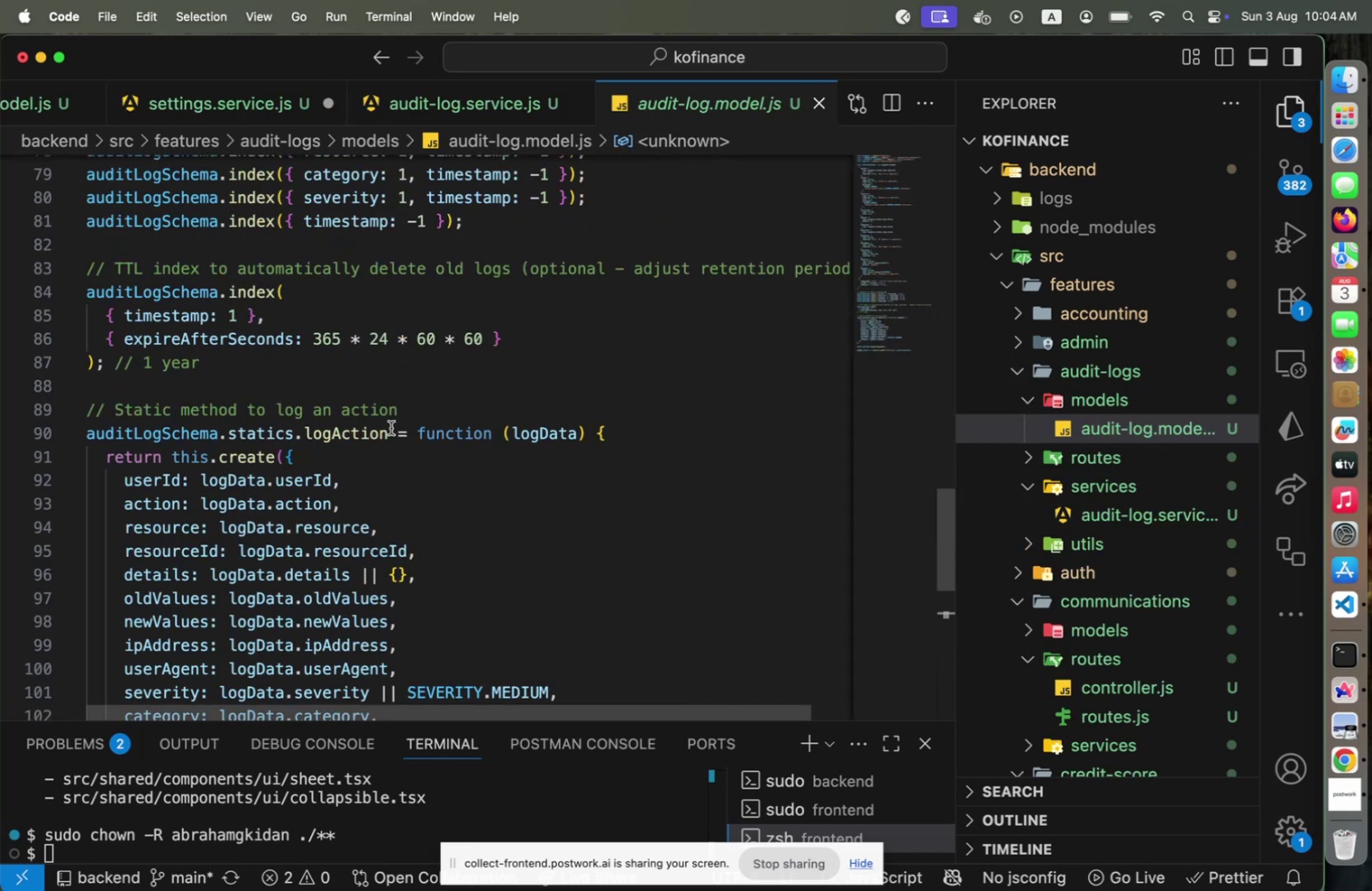 
wait(5.12)
 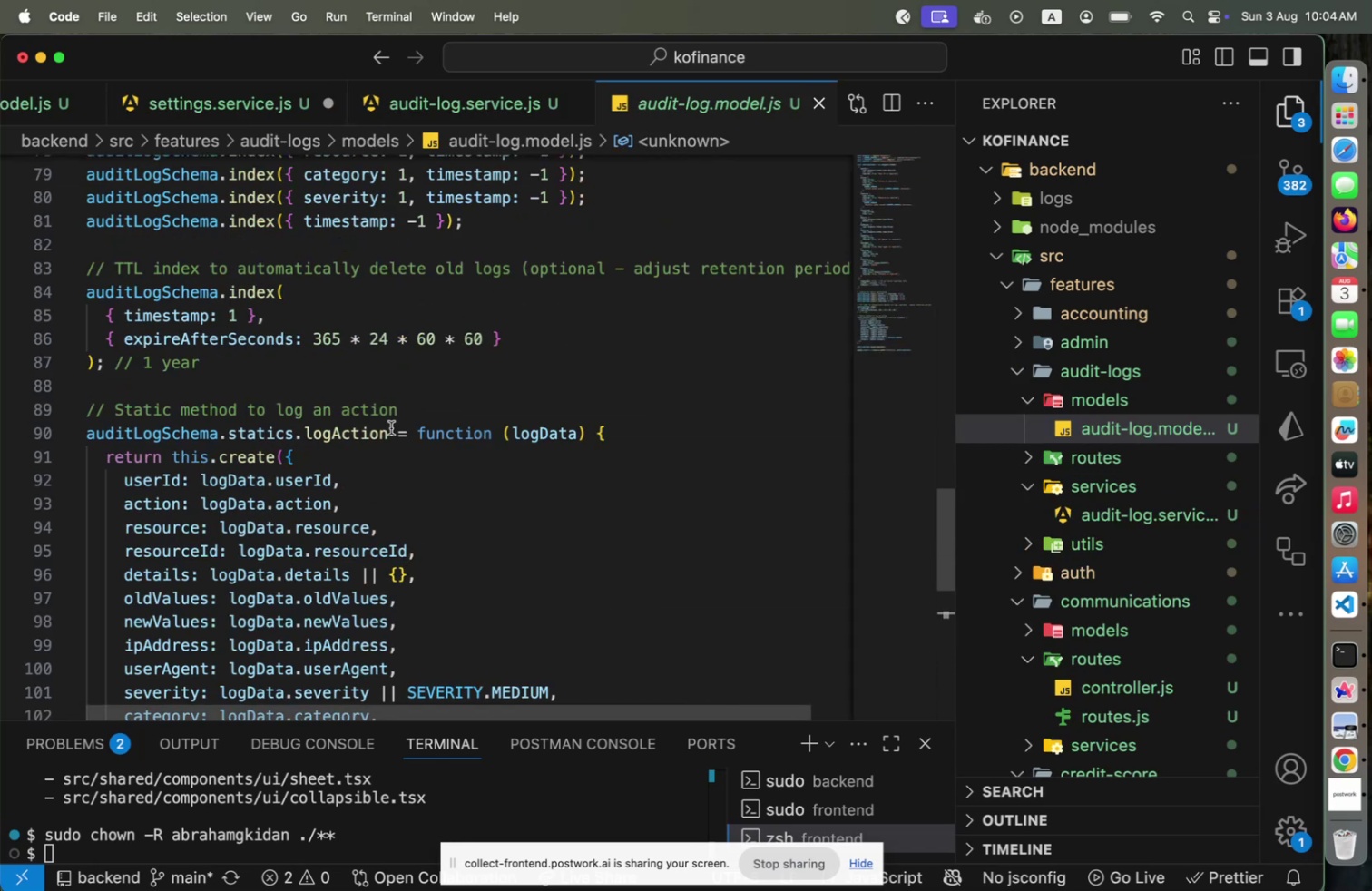 
scroll: coordinate [391, 427], scroll_direction: down, amount: 2.0
 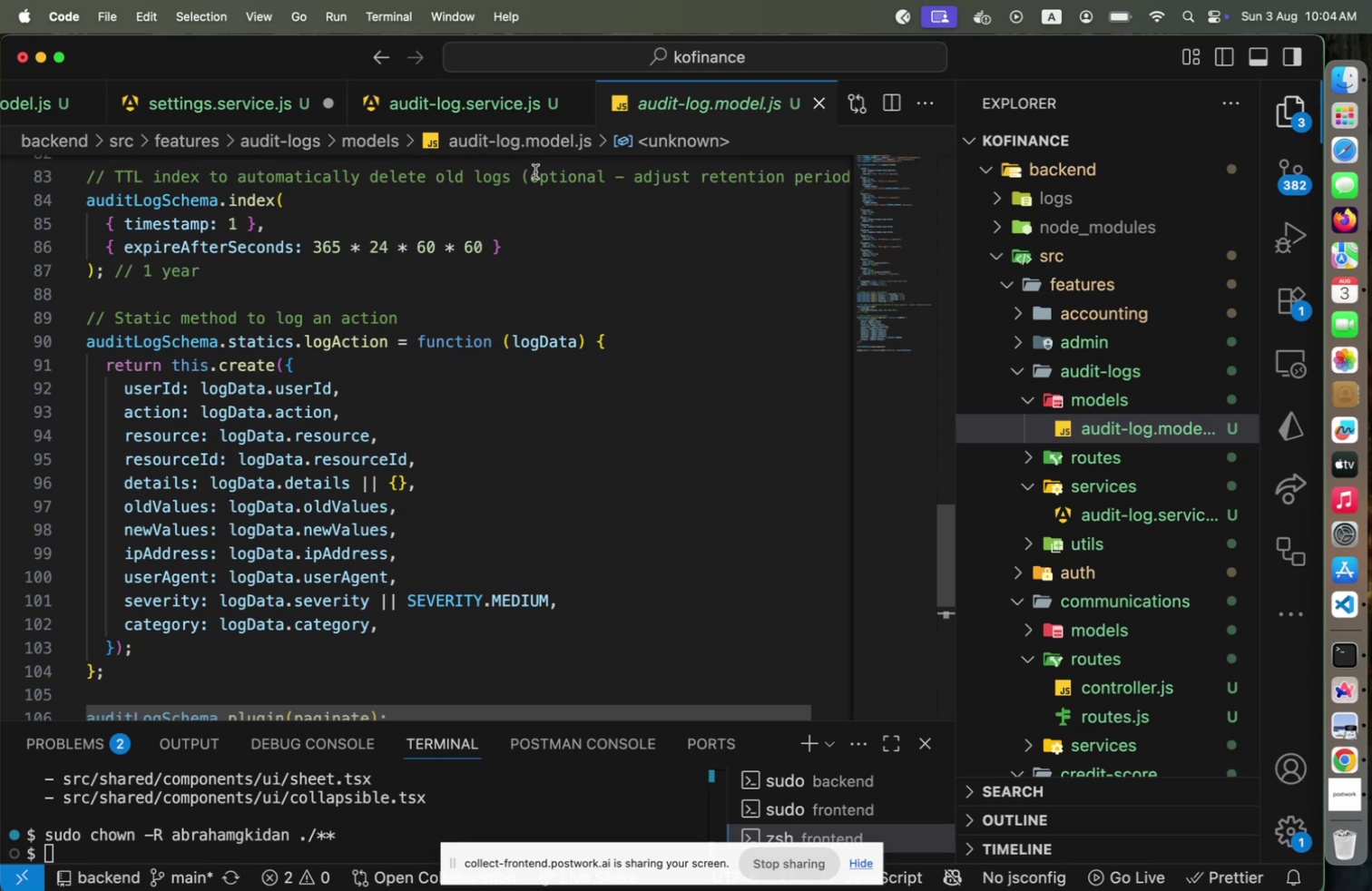 
left_click([253, 107])
 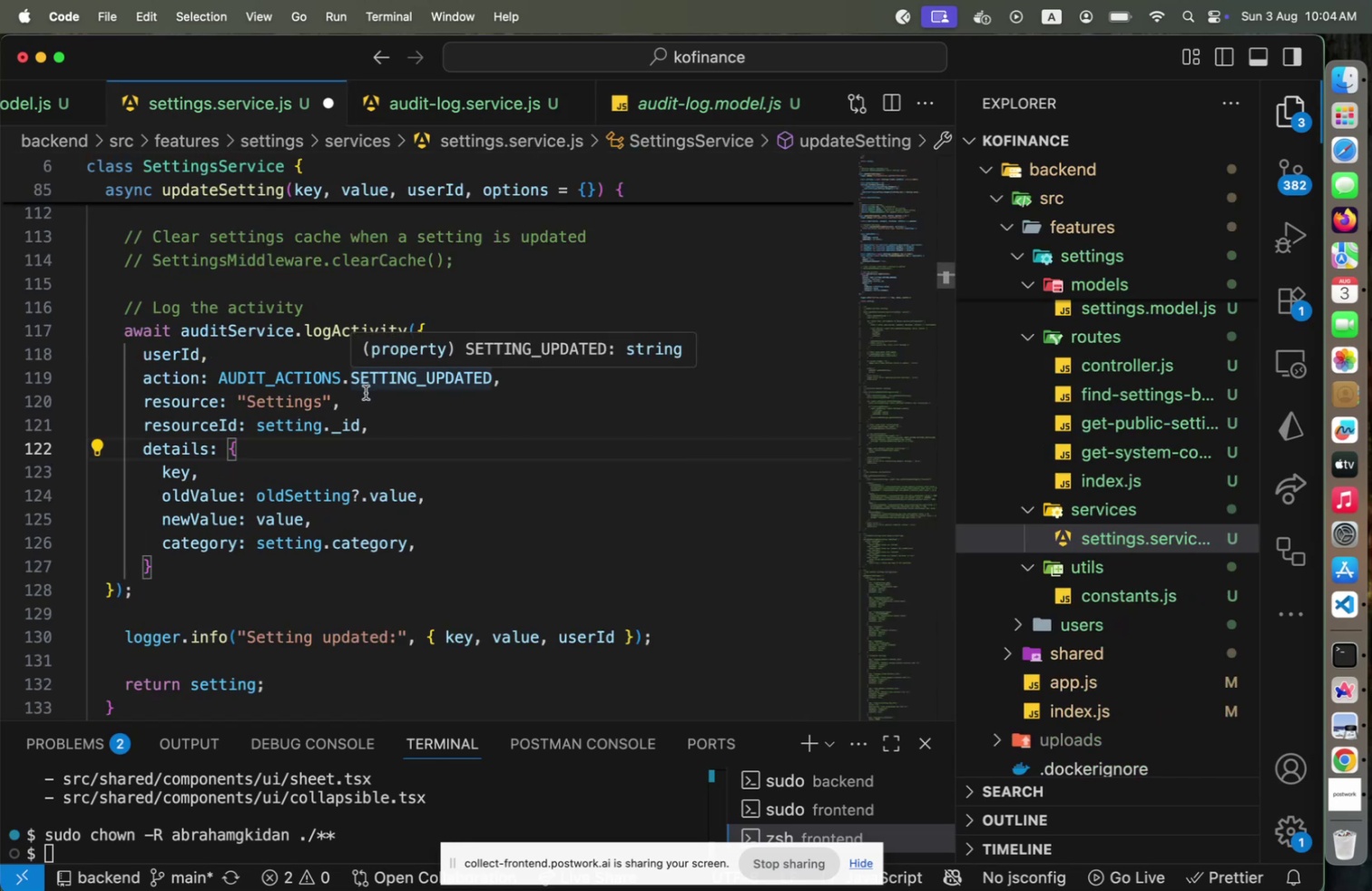 
left_click([193, 472])
 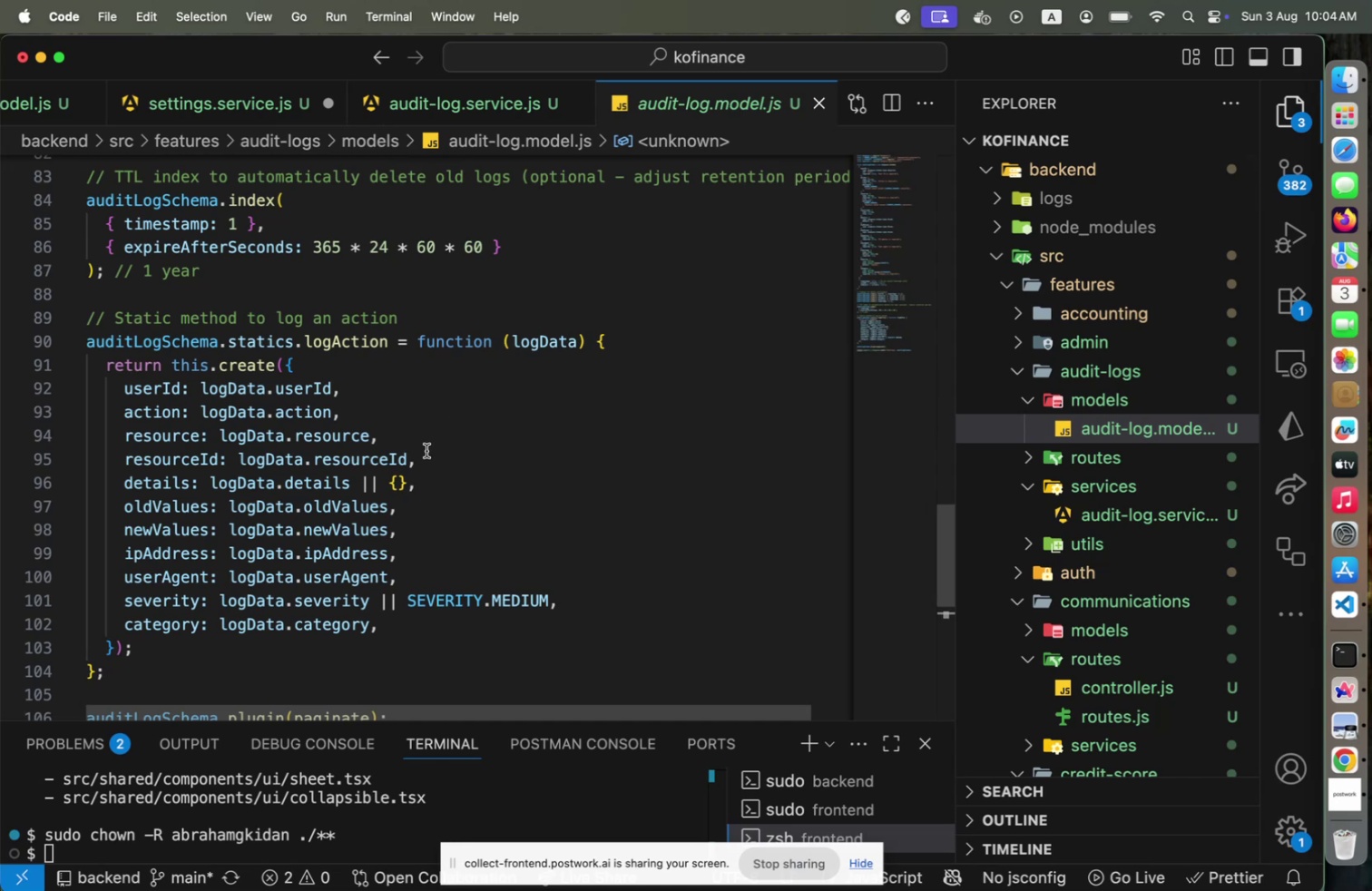 
wait(5.28)
 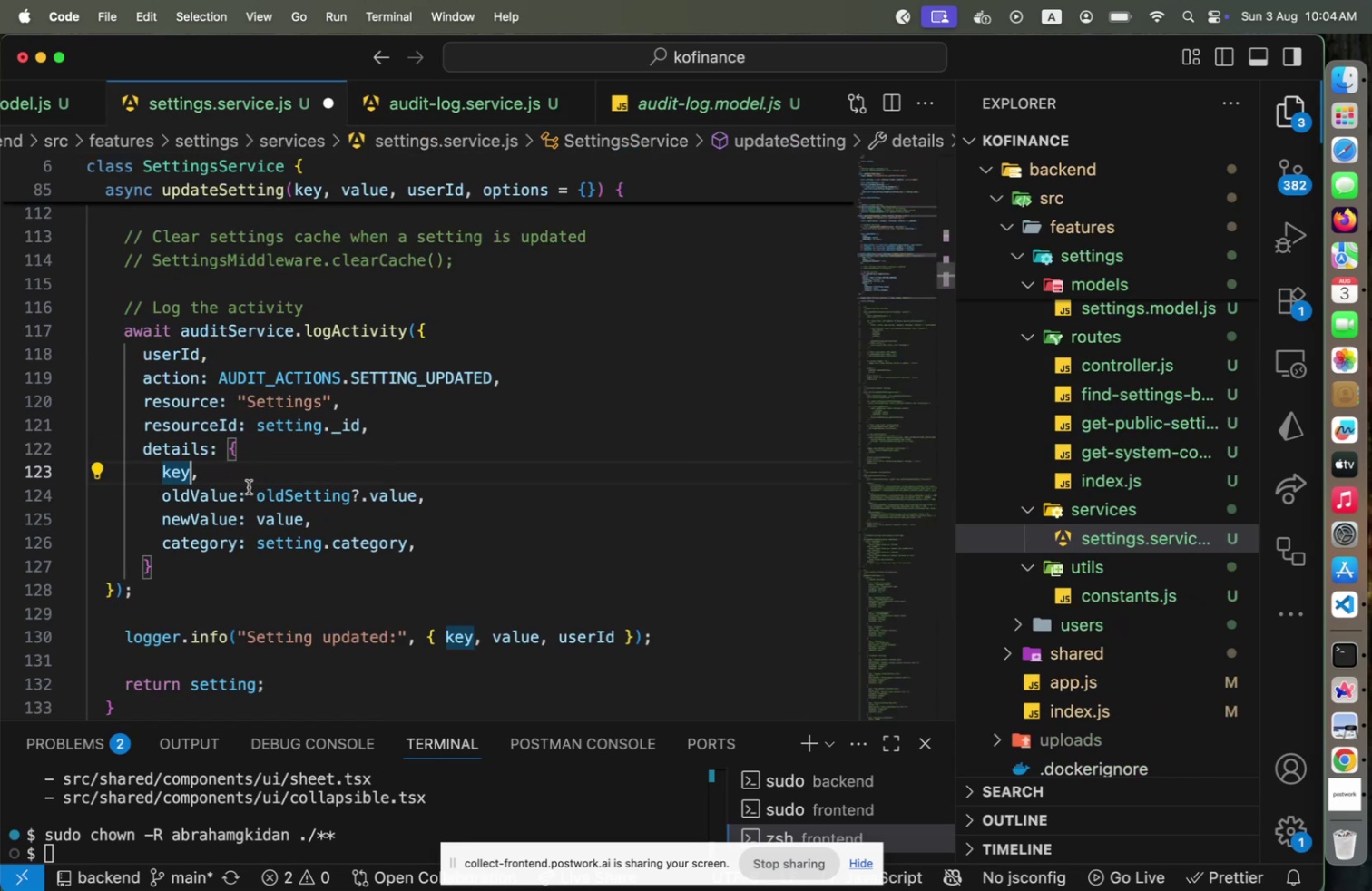 
scroll: coordinate [426, 449], scroll_direction: up, amount: 26.0
 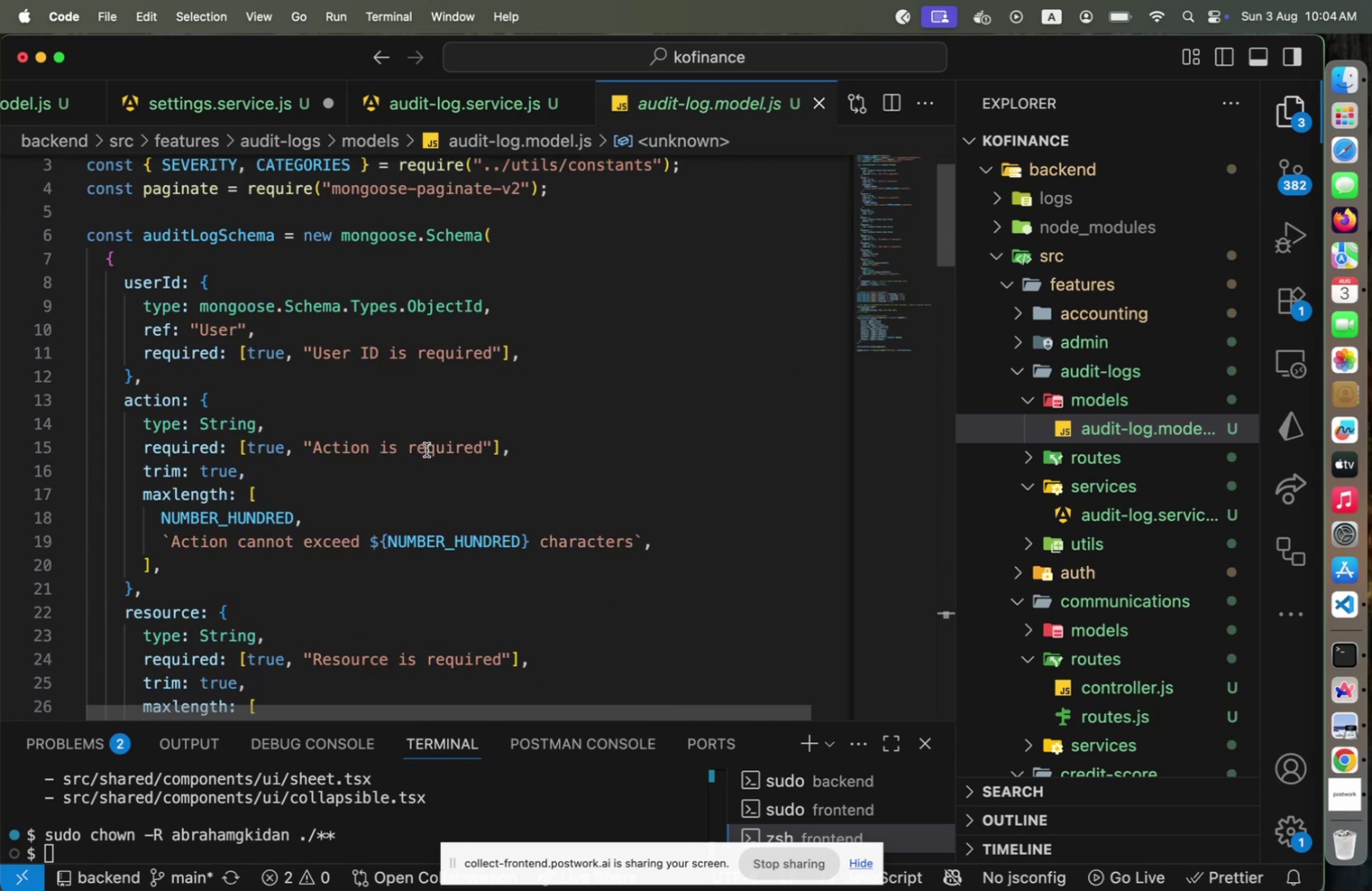 
scroll: coordinate [426, 449], scroll_direction: down, amount: 13.0
 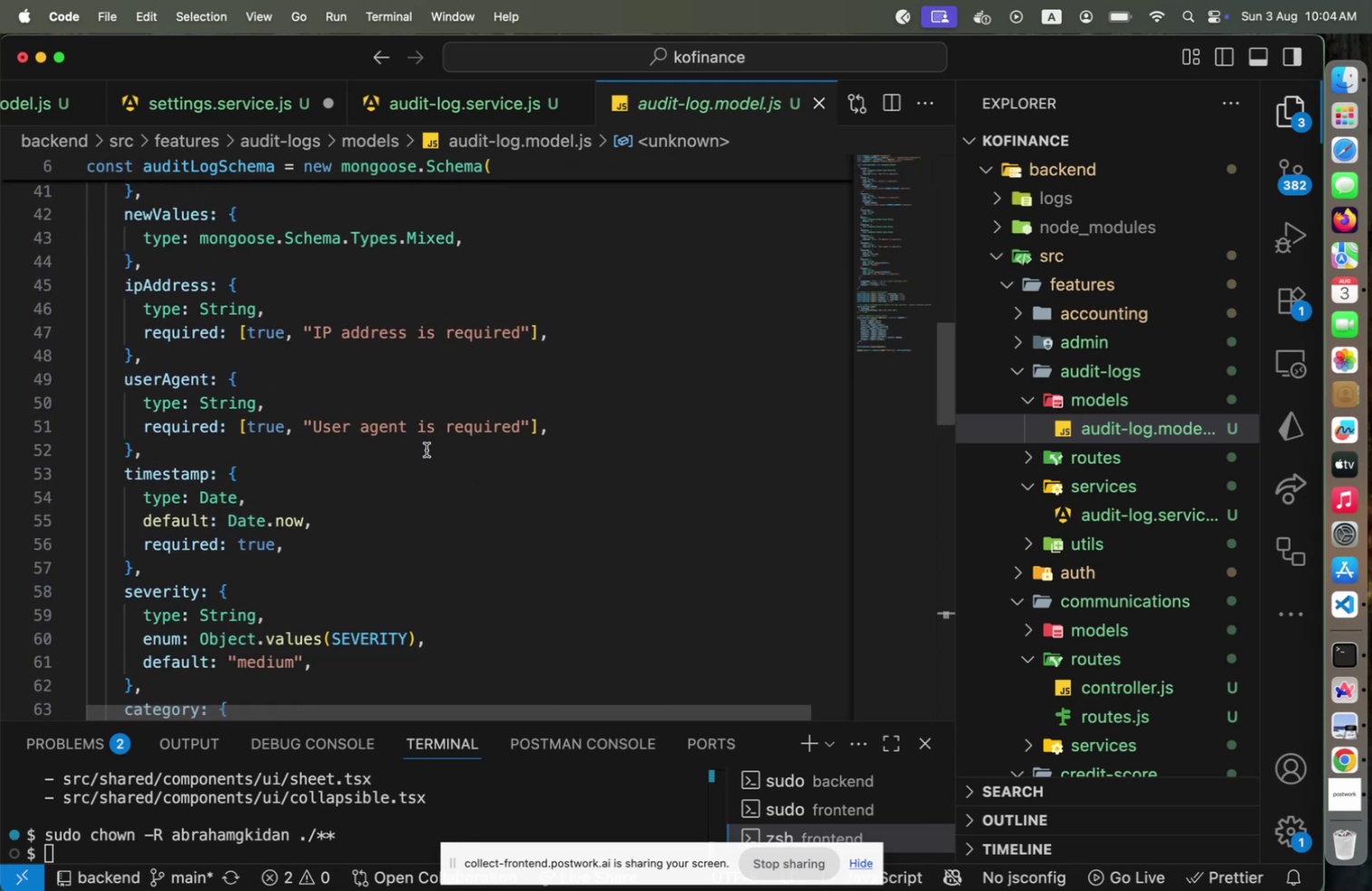 
scroll: coordinate [426, 449], scroll_direction: up, amount: 1.0
 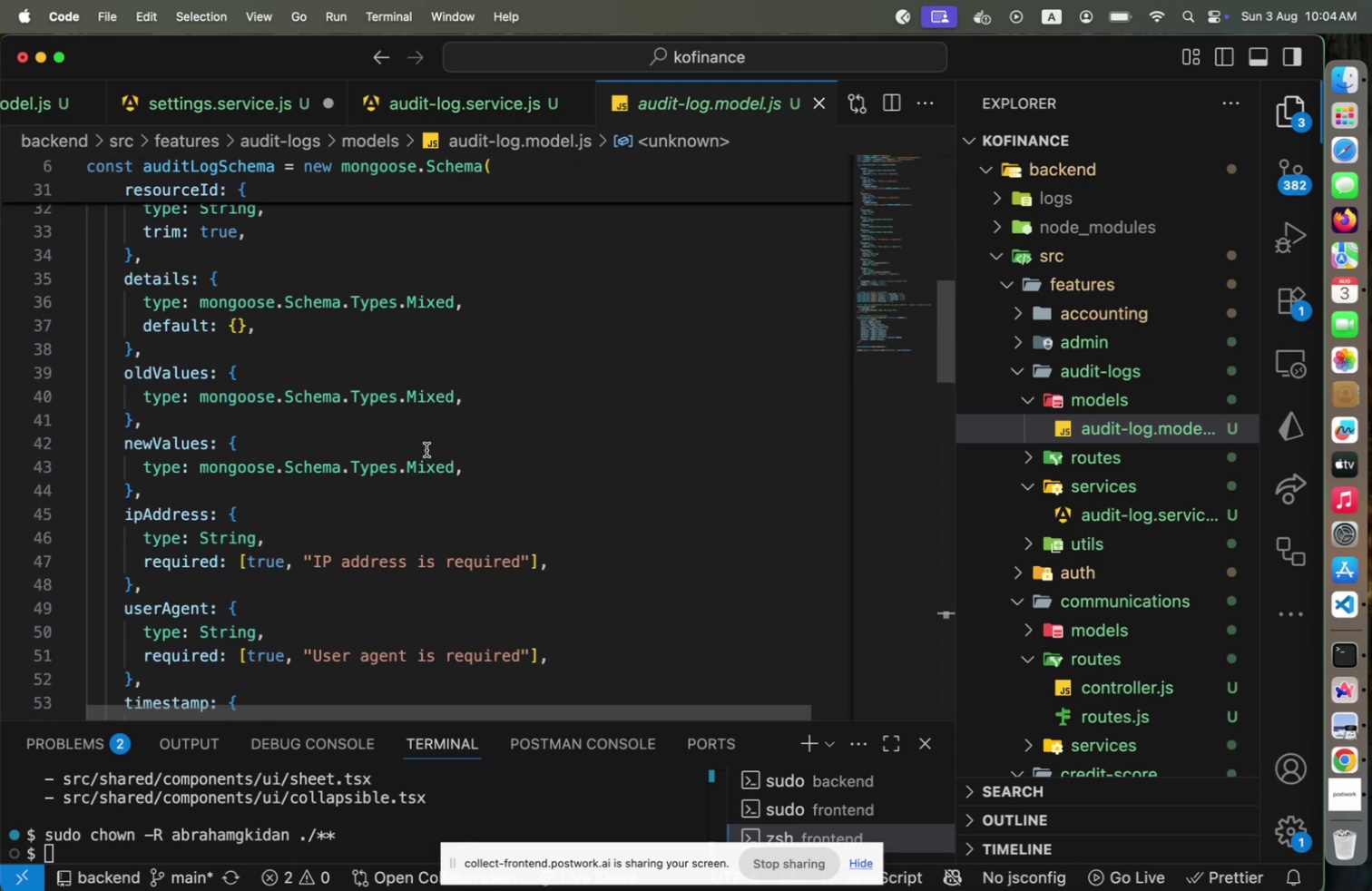 
scroll: coordinate [426, 449], scroll_direction: down, amount: 2.0
 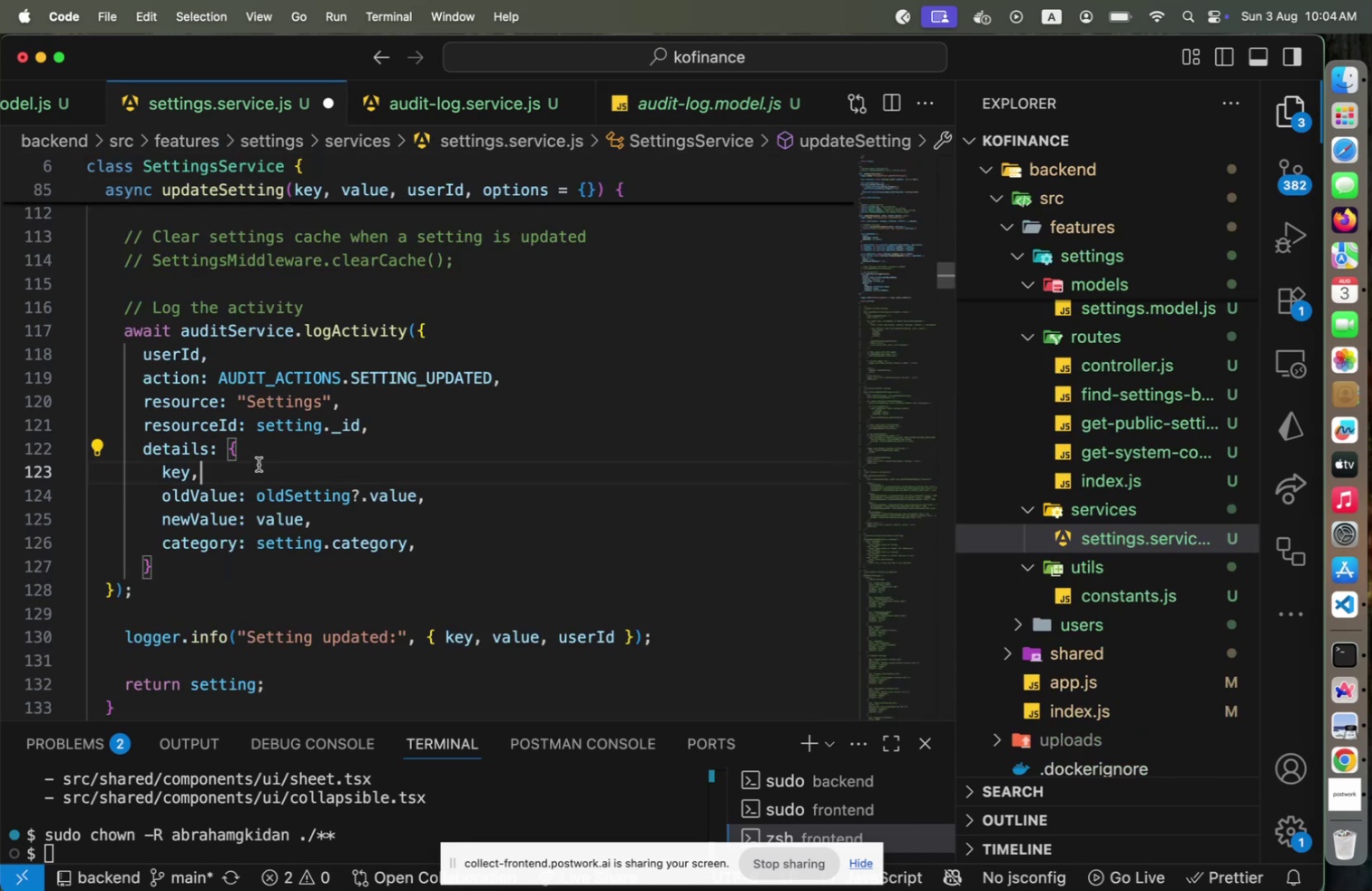 
wait(5.55)
 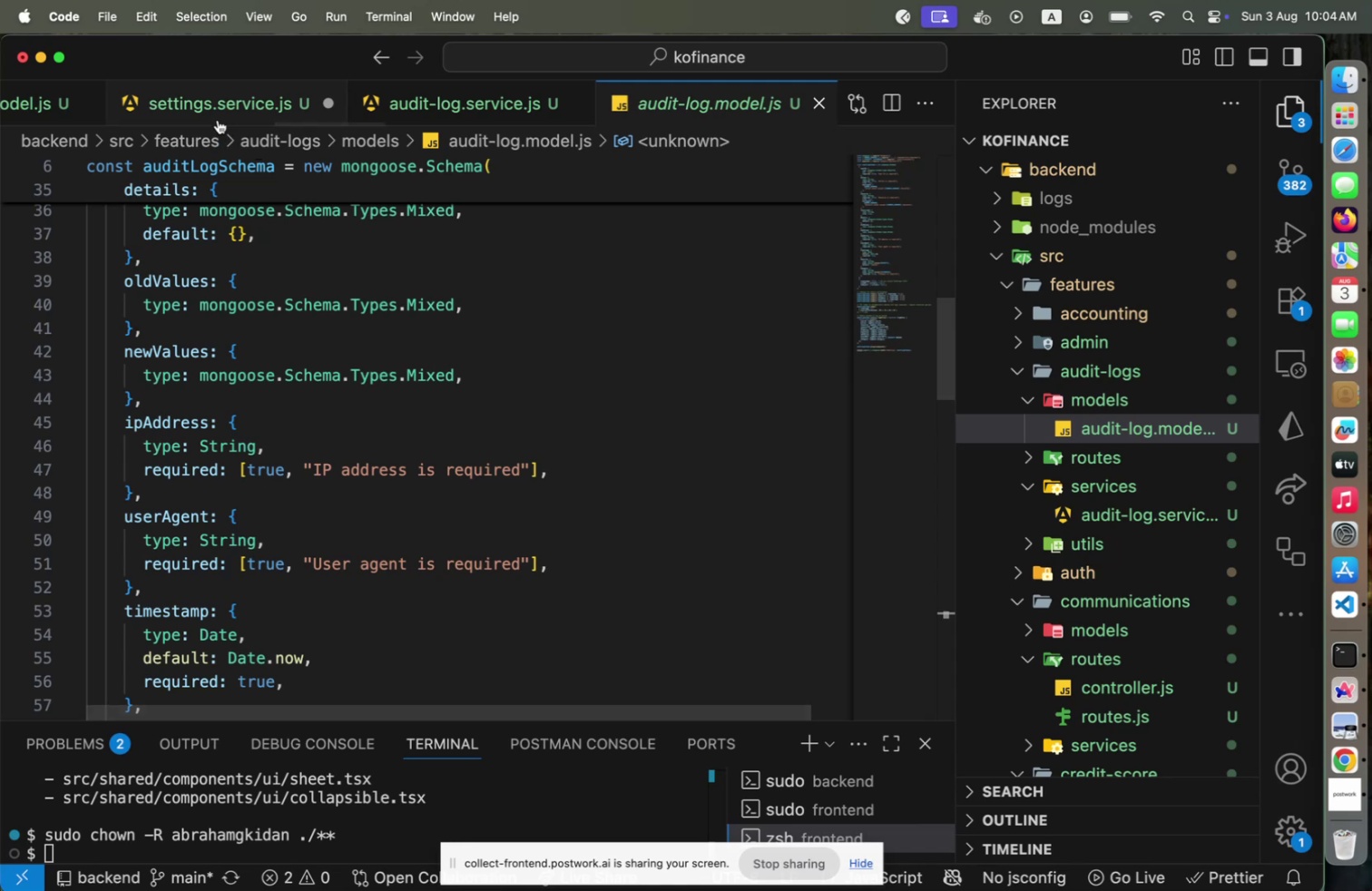 
key(Enter)
 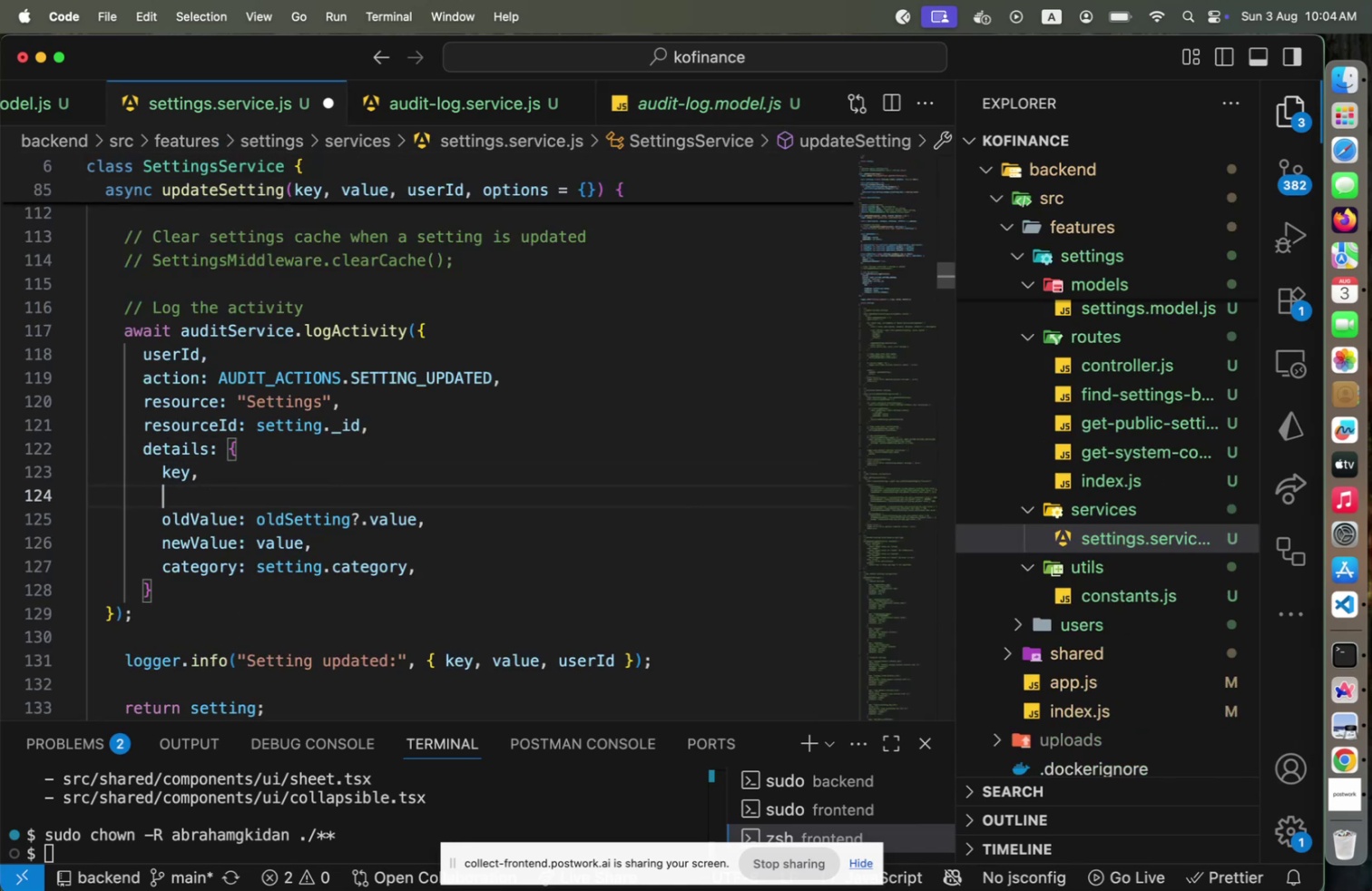 
key(Shift+BracketRight)
 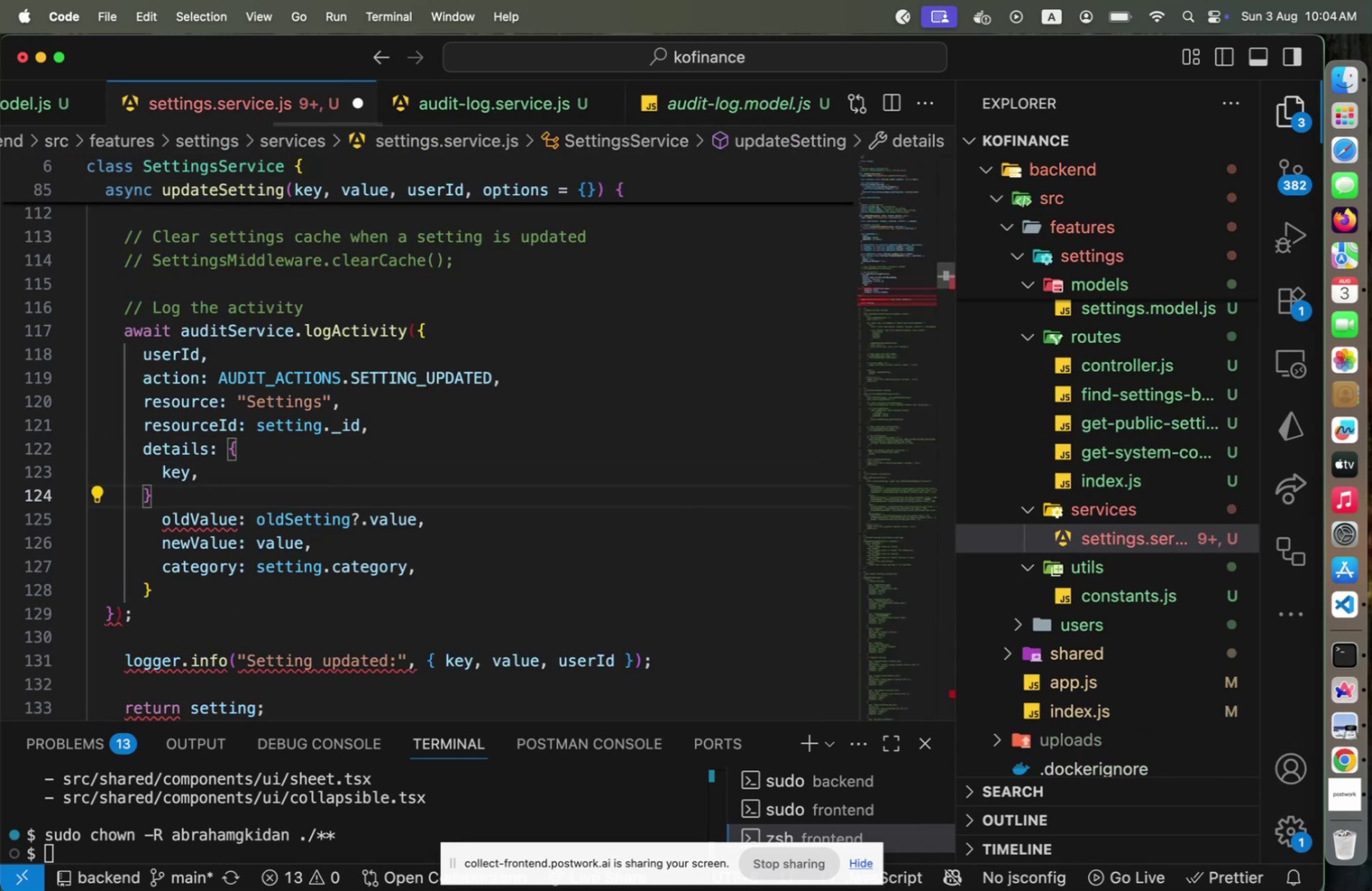 
key(Comma)
 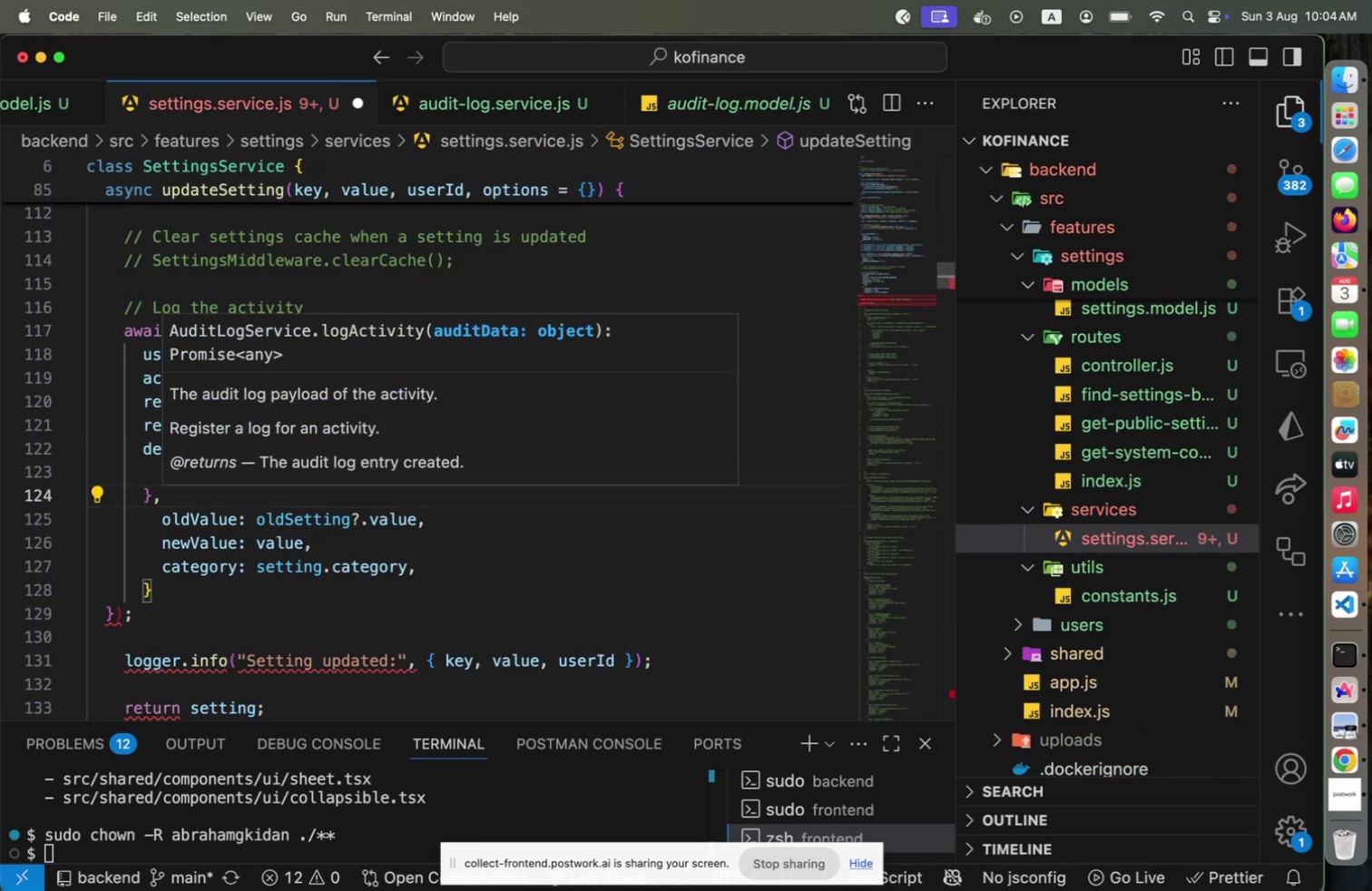 
key(Escape)
 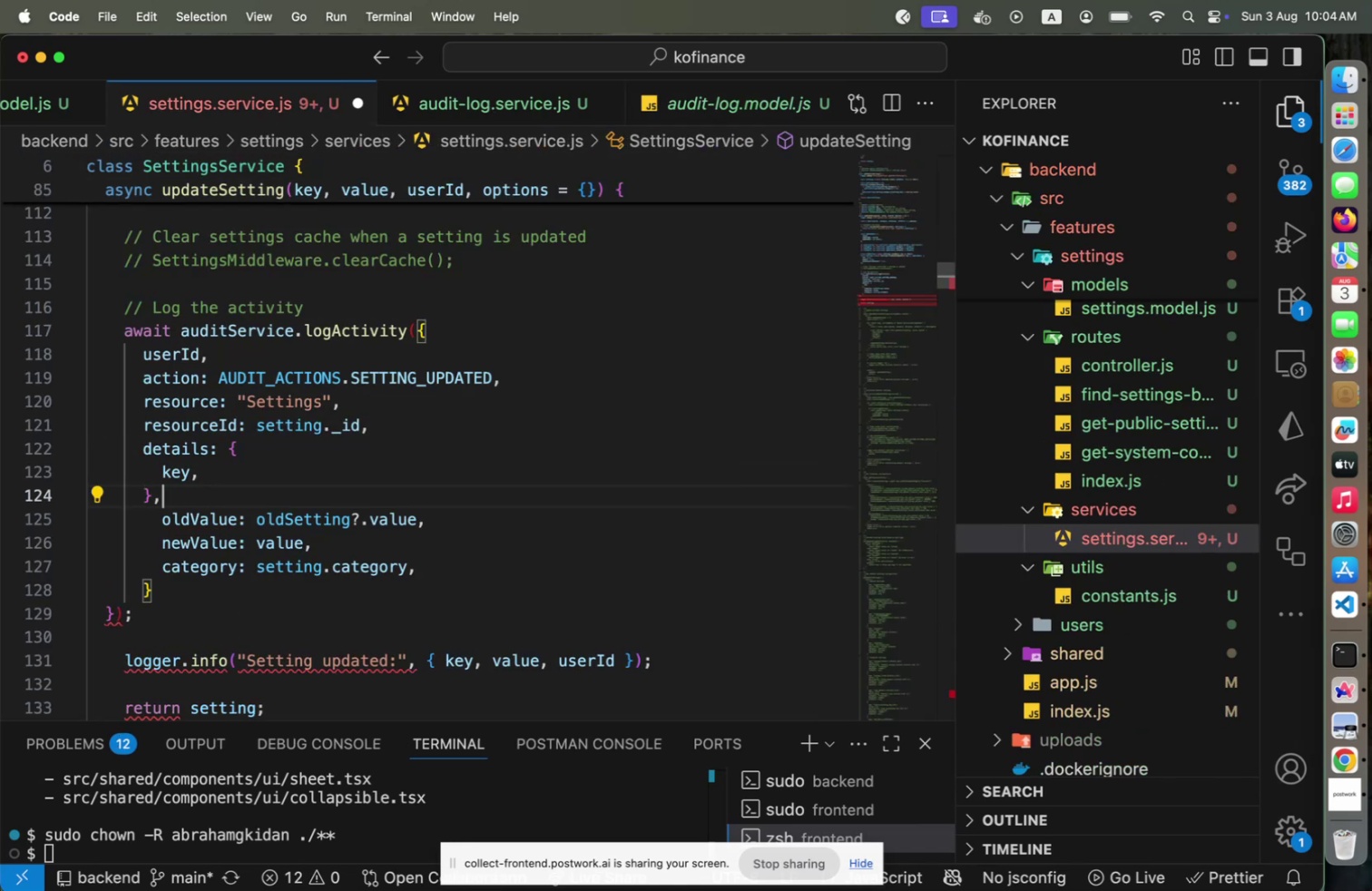 
key(ArrowDown)
 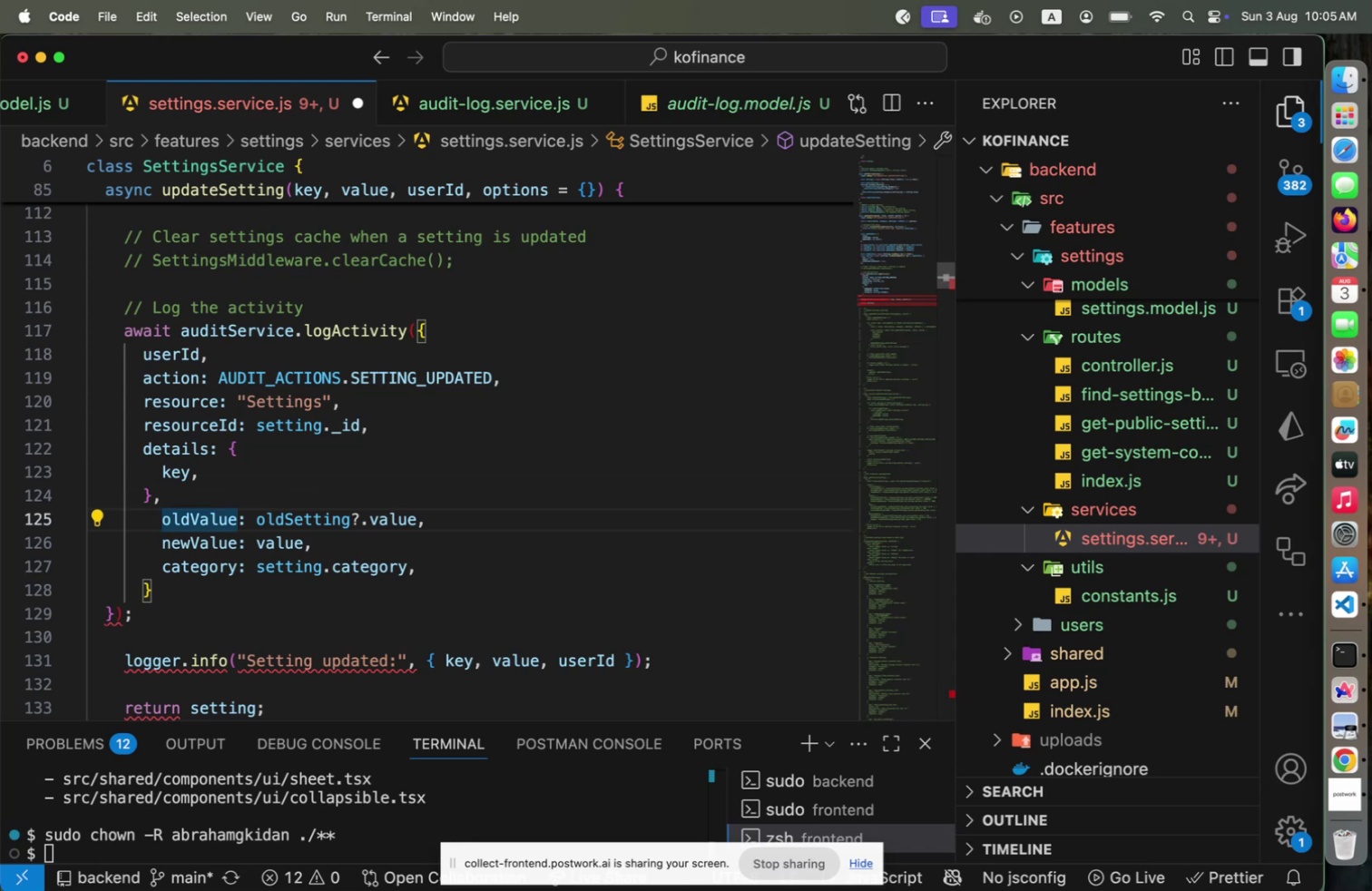 
key(ArrowDown)
 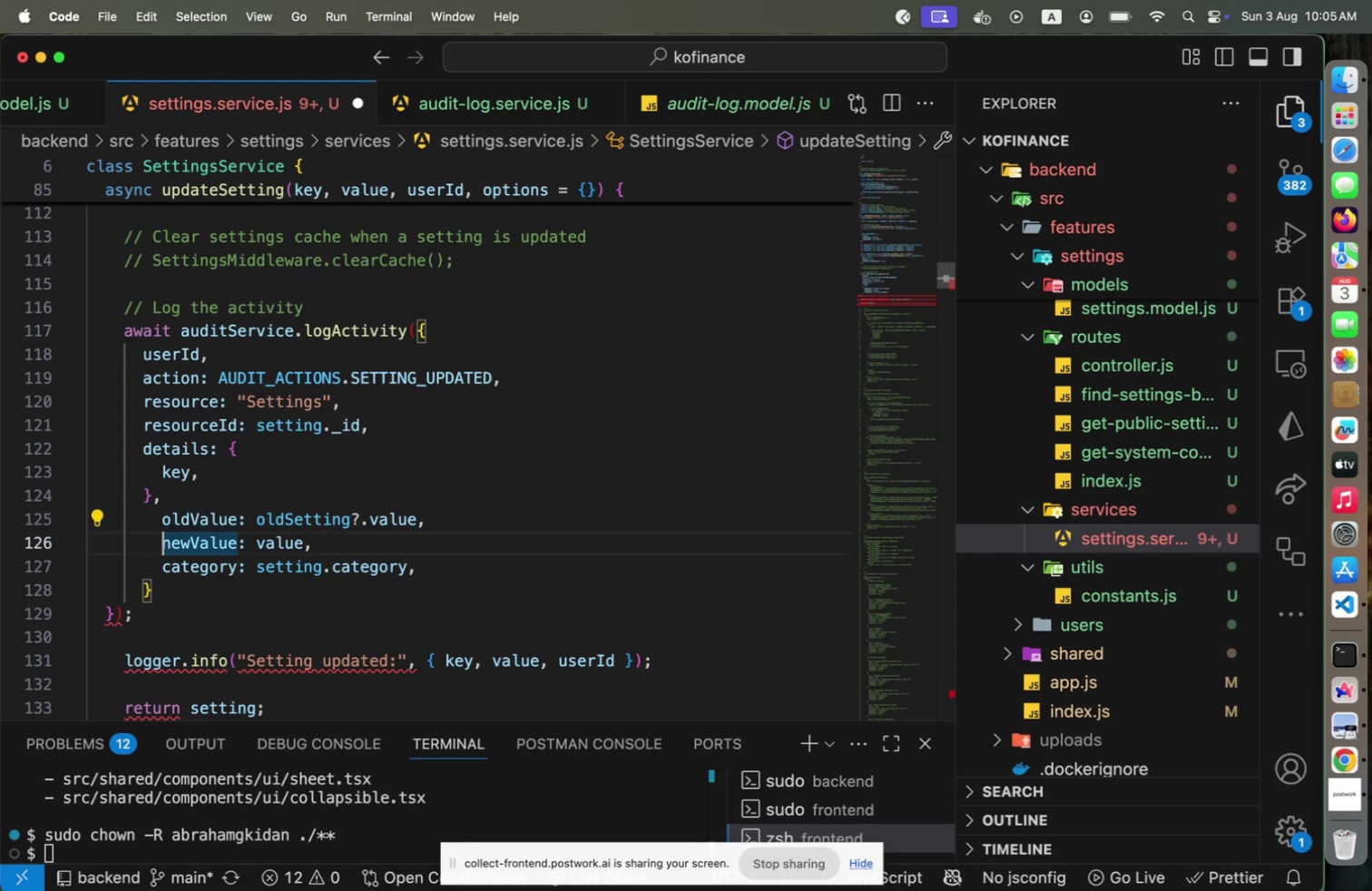 
key(ArrowDown)
 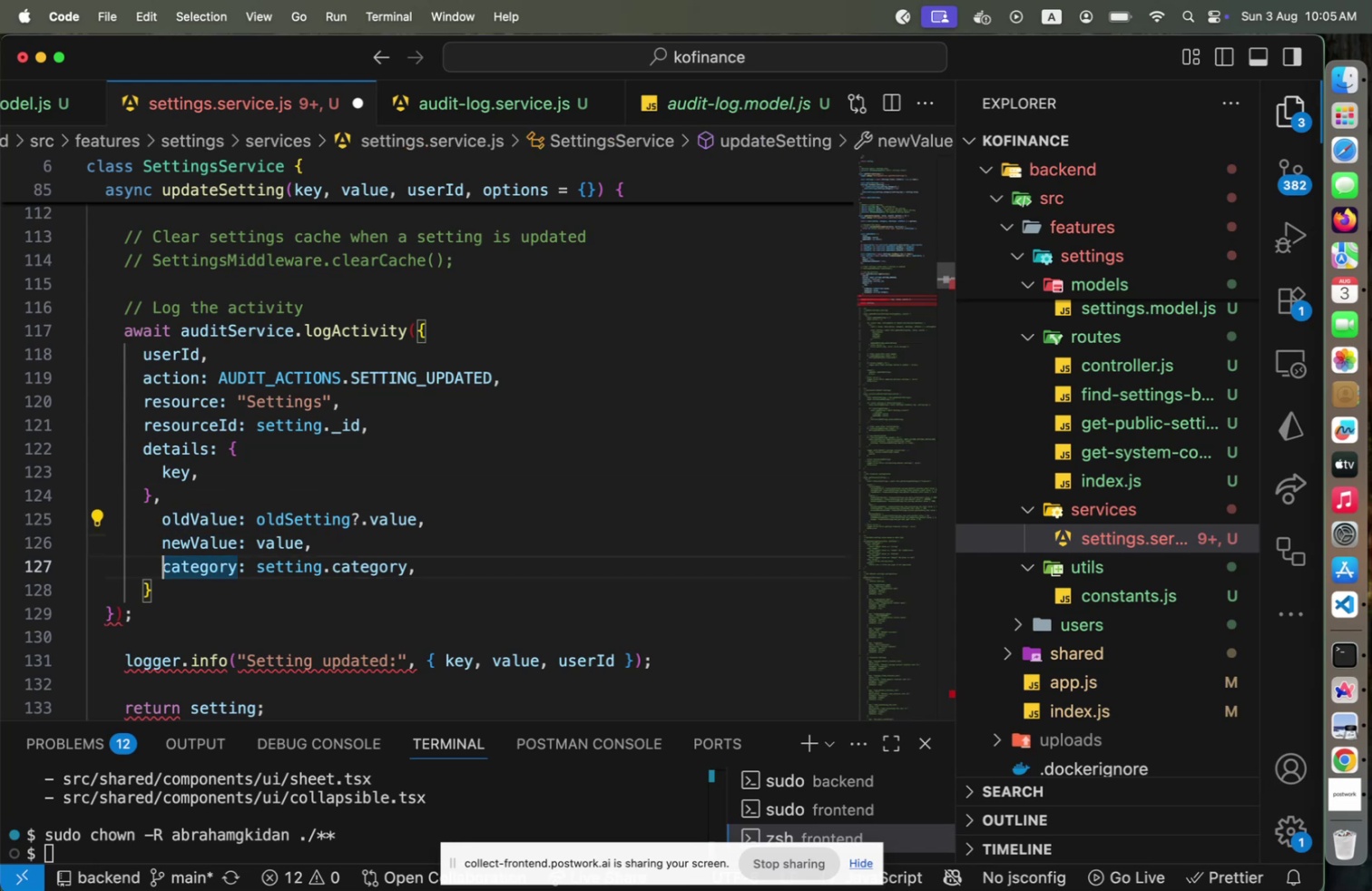 
key(ArrowDown)
 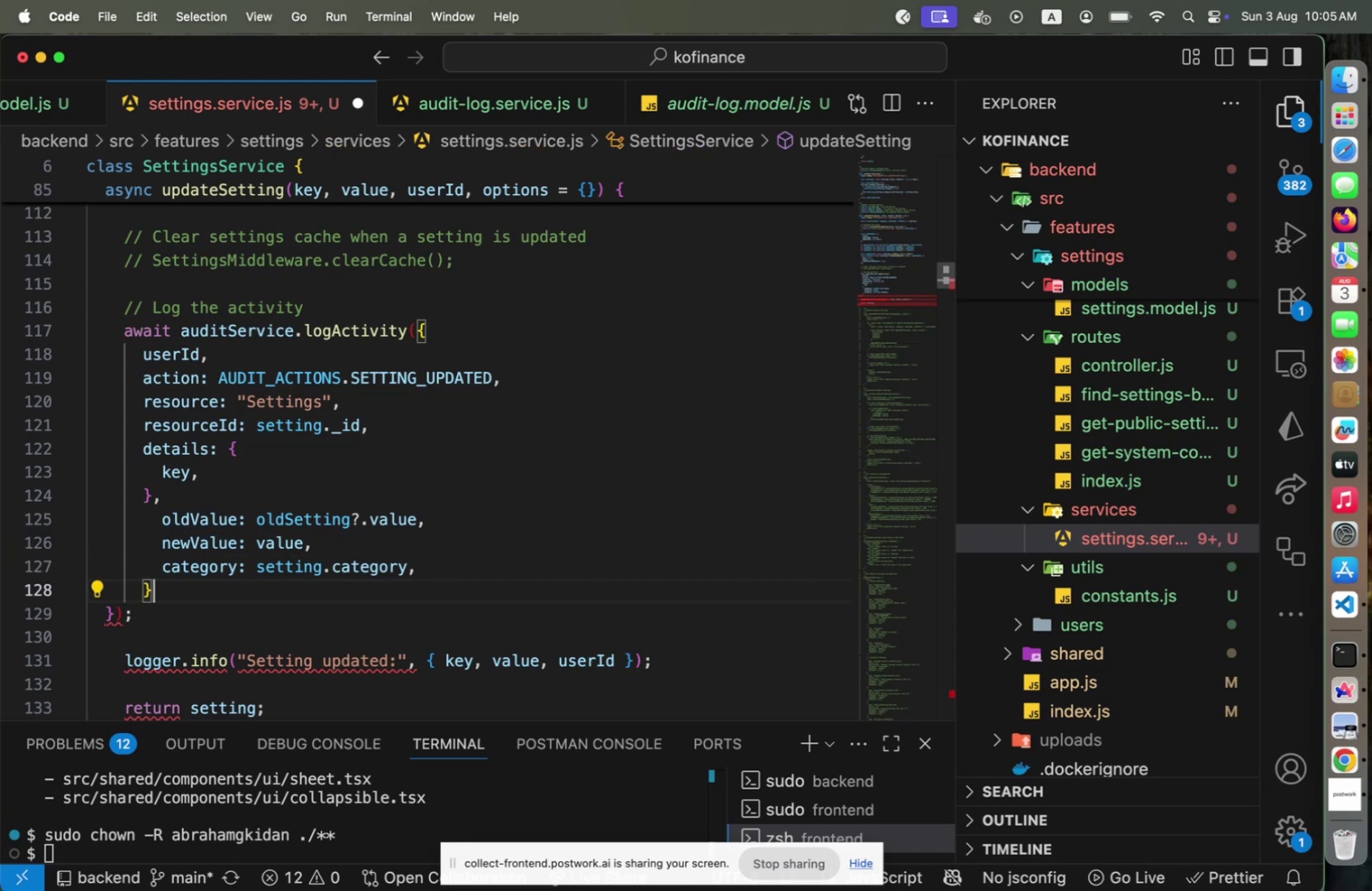 
key(Backspace)
 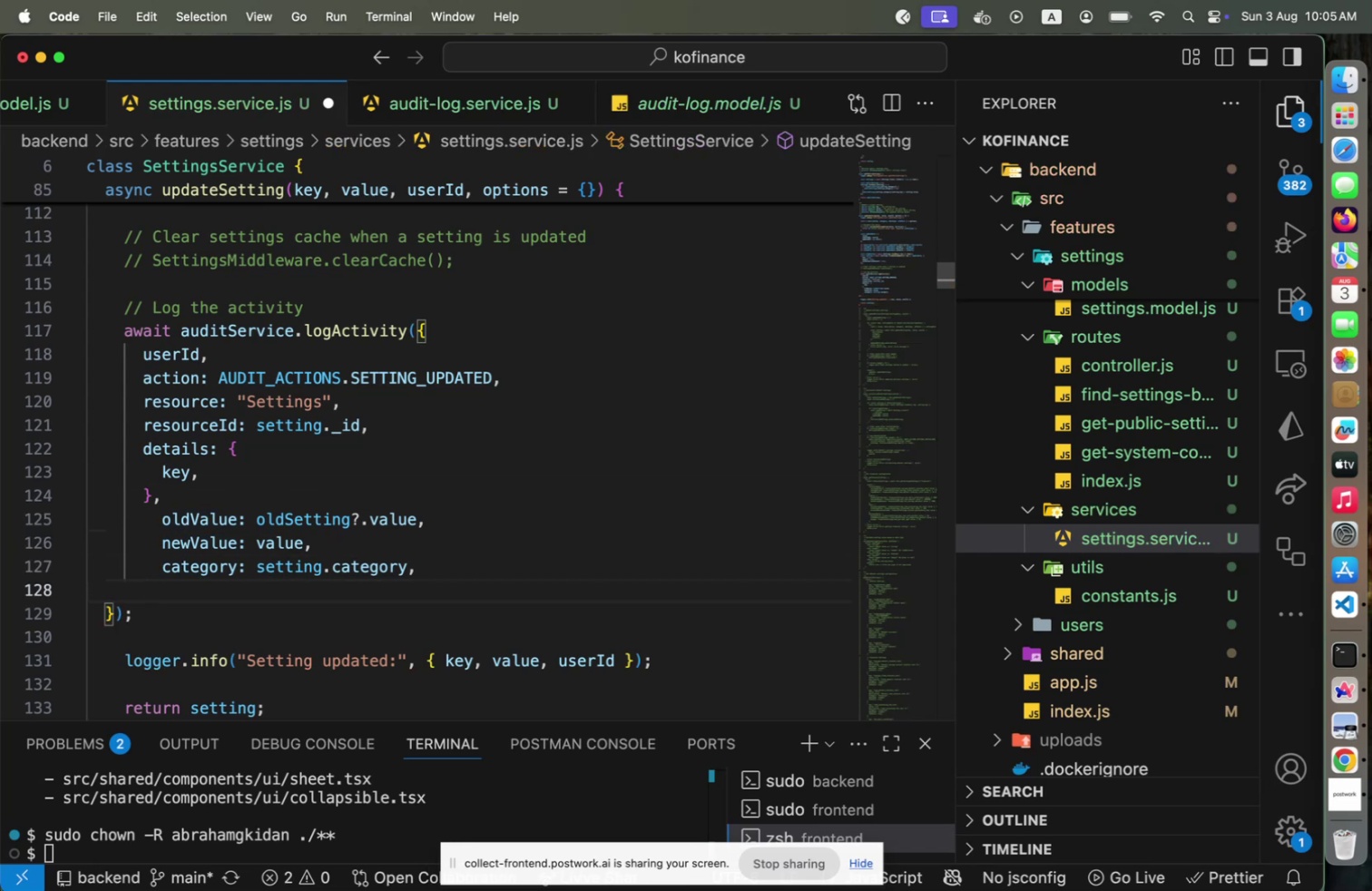 
key(Alt+Shift+F)
 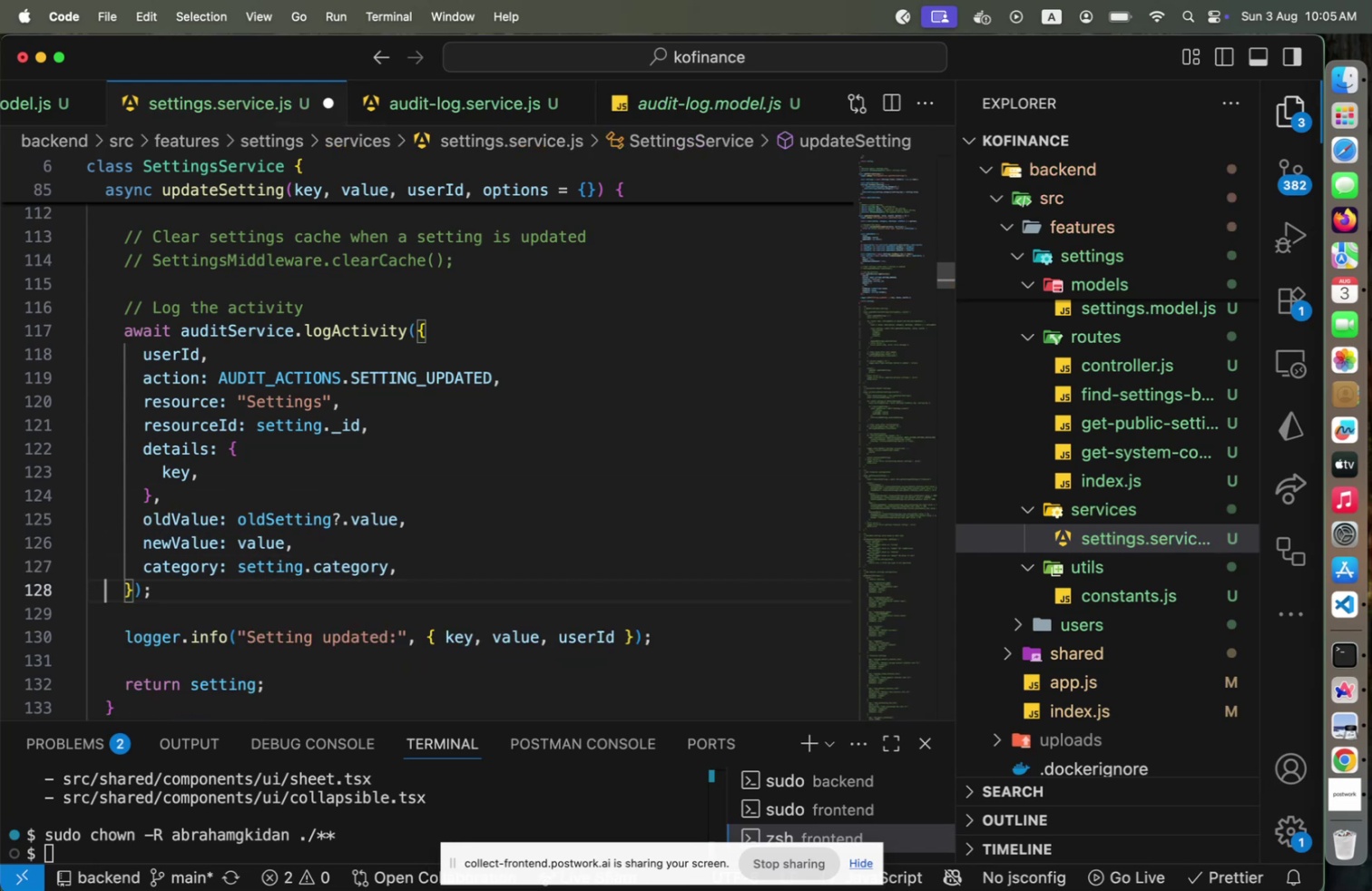 
hold_key(key=ArrowUp, duration=0.65)
 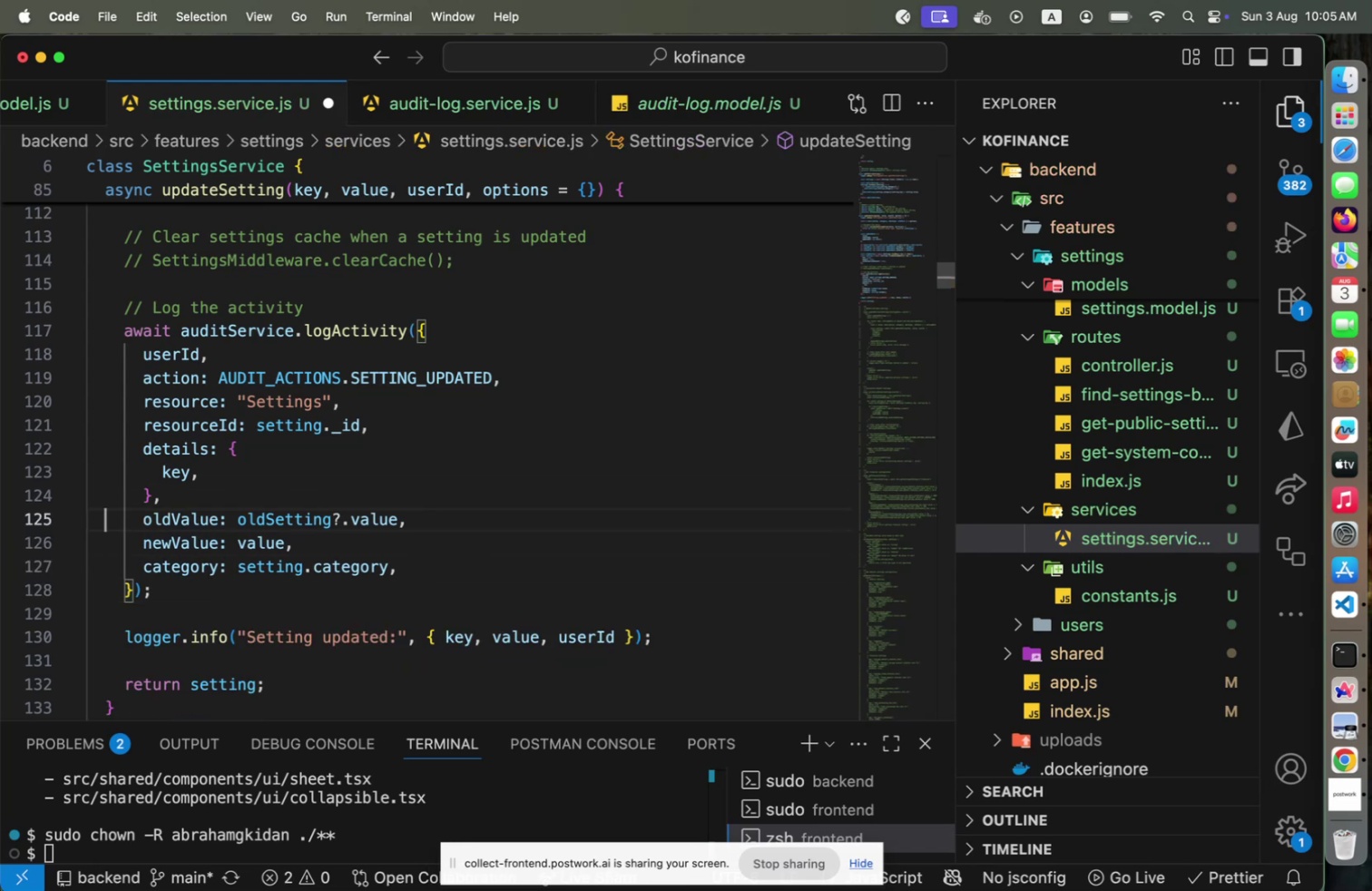 
key(ArrowDown)
 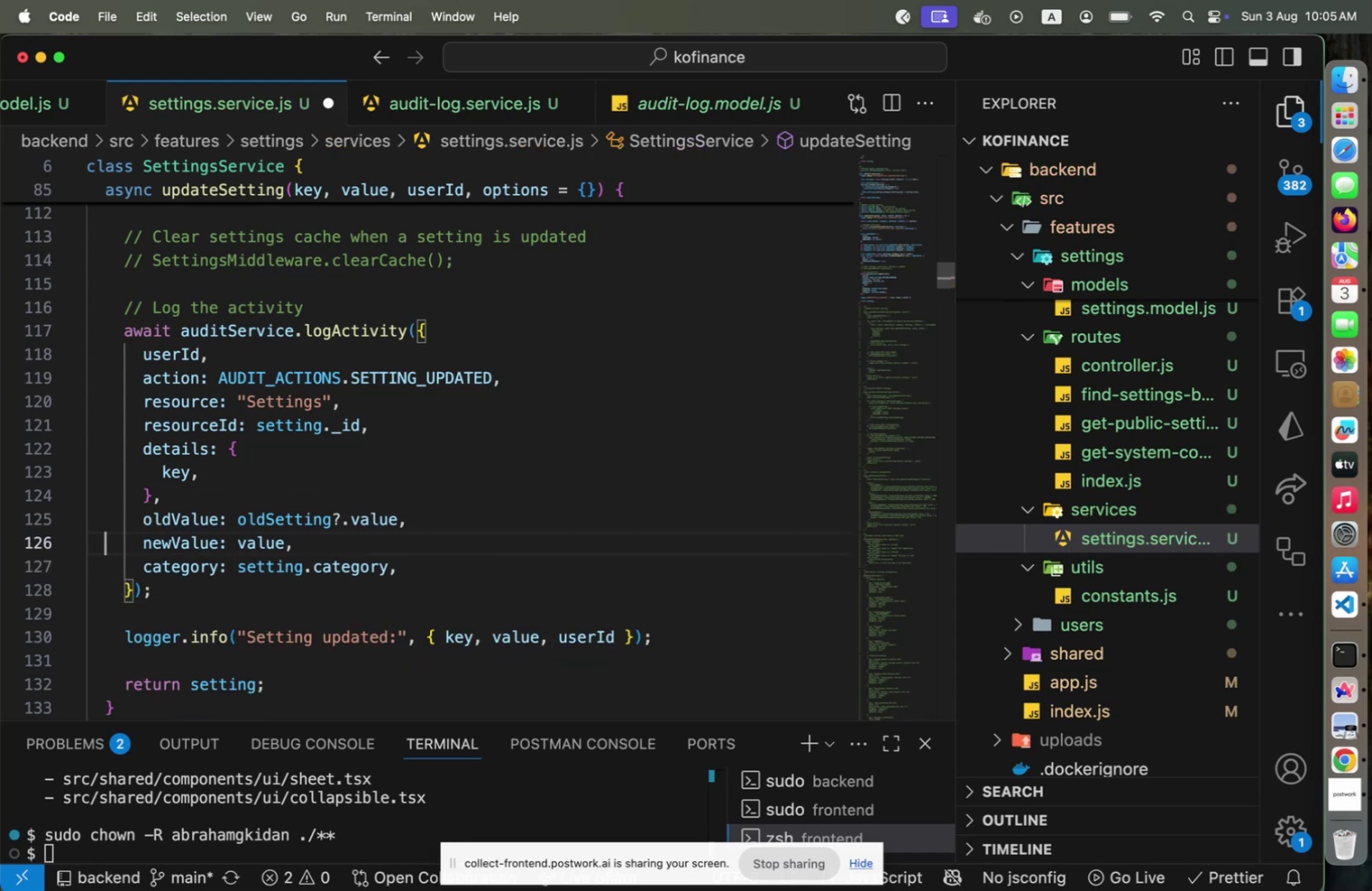 
key(Shift+ShiftLeft)
 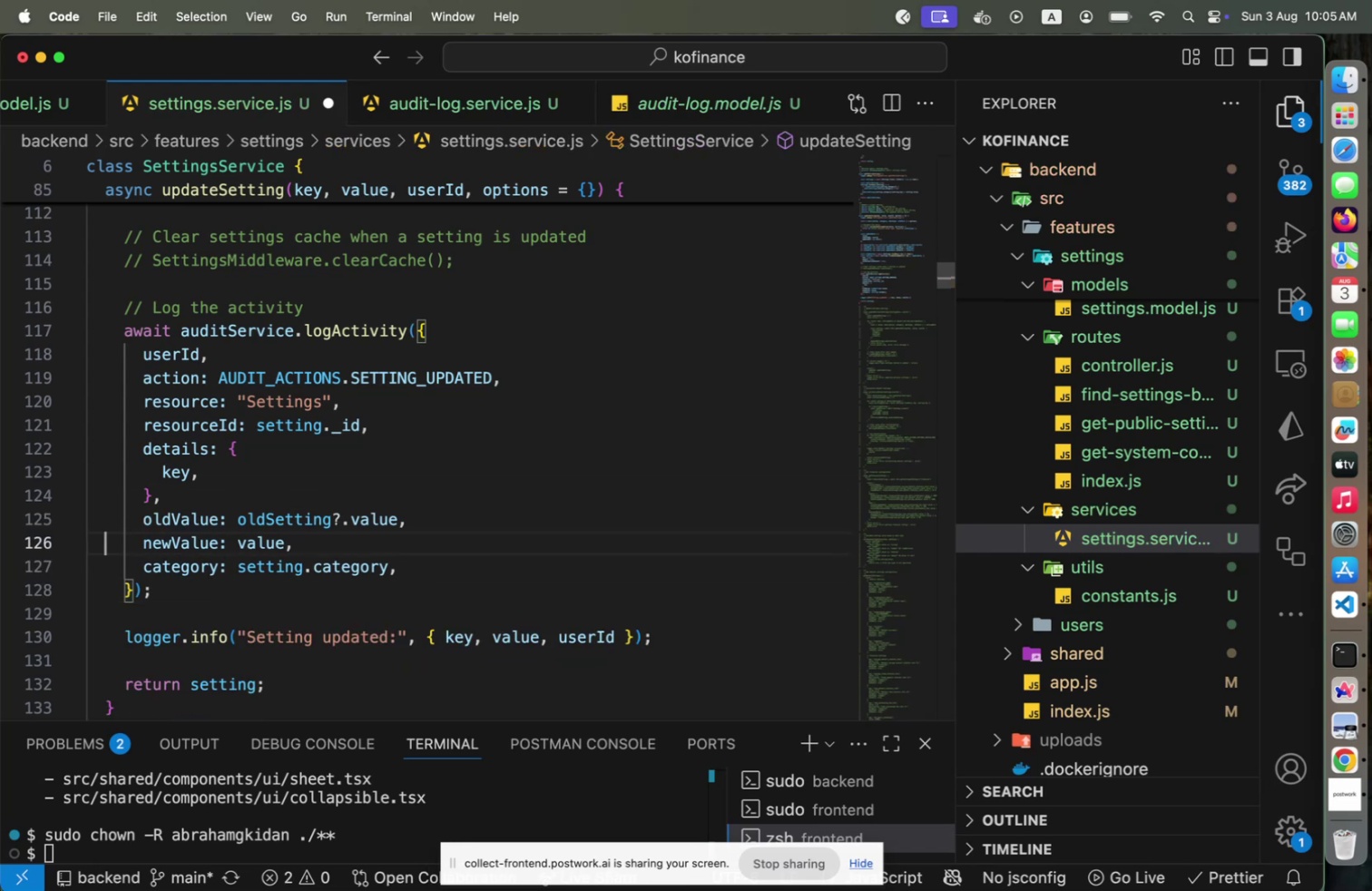 
key(ArrowUp)
 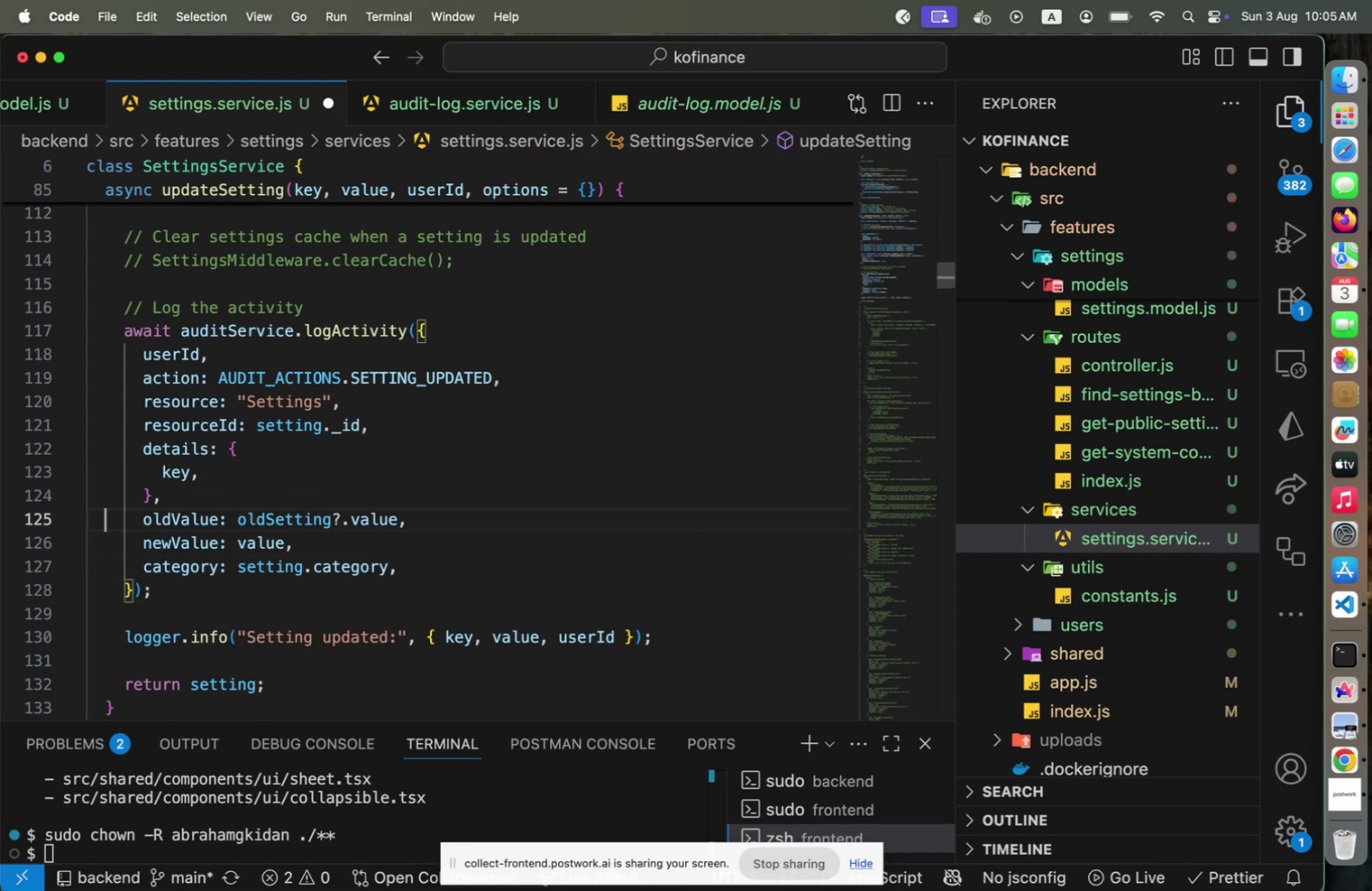 
key(Shift+ArrowDown)
 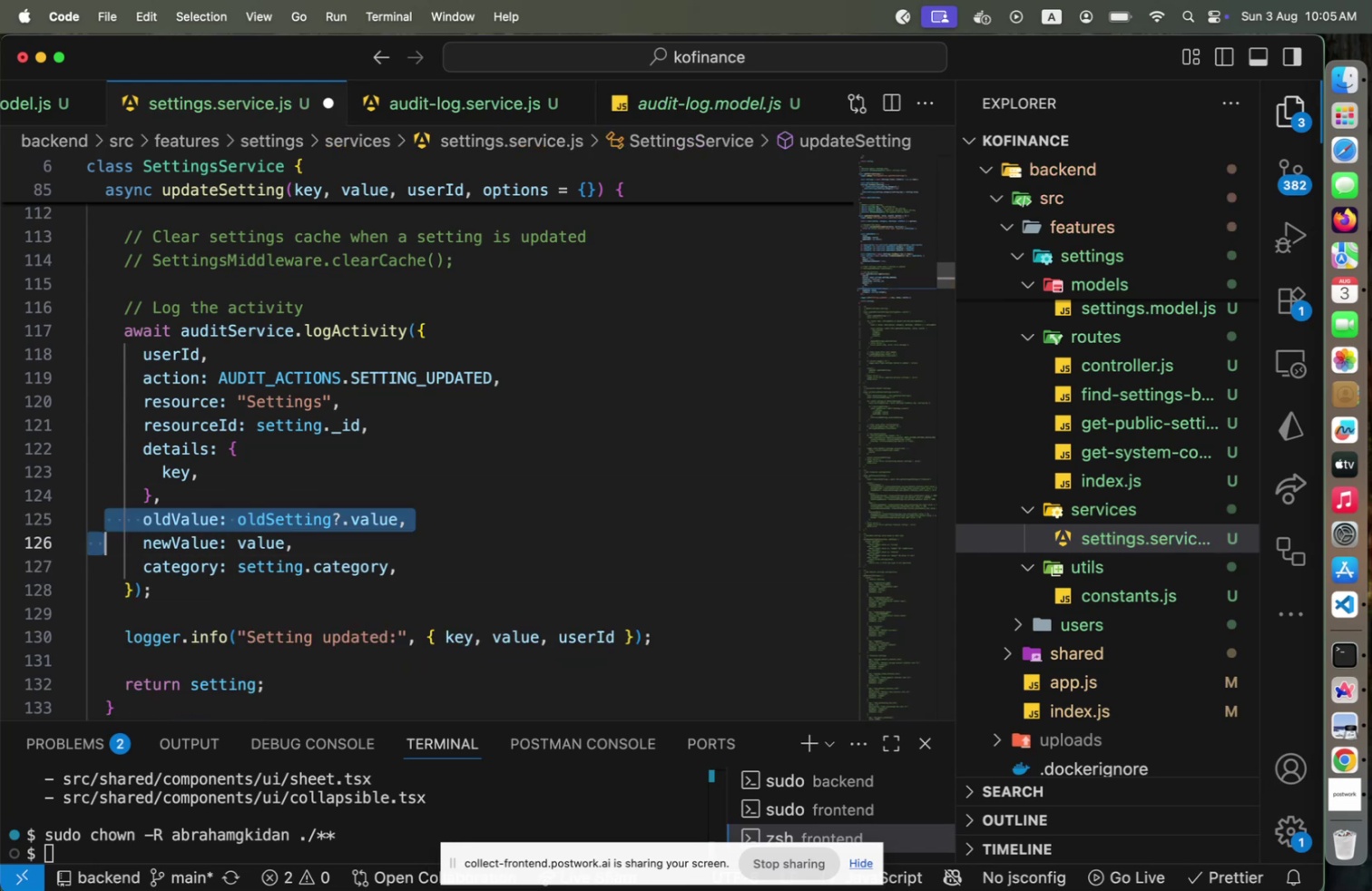 
key(Shift+ArrowDown)
 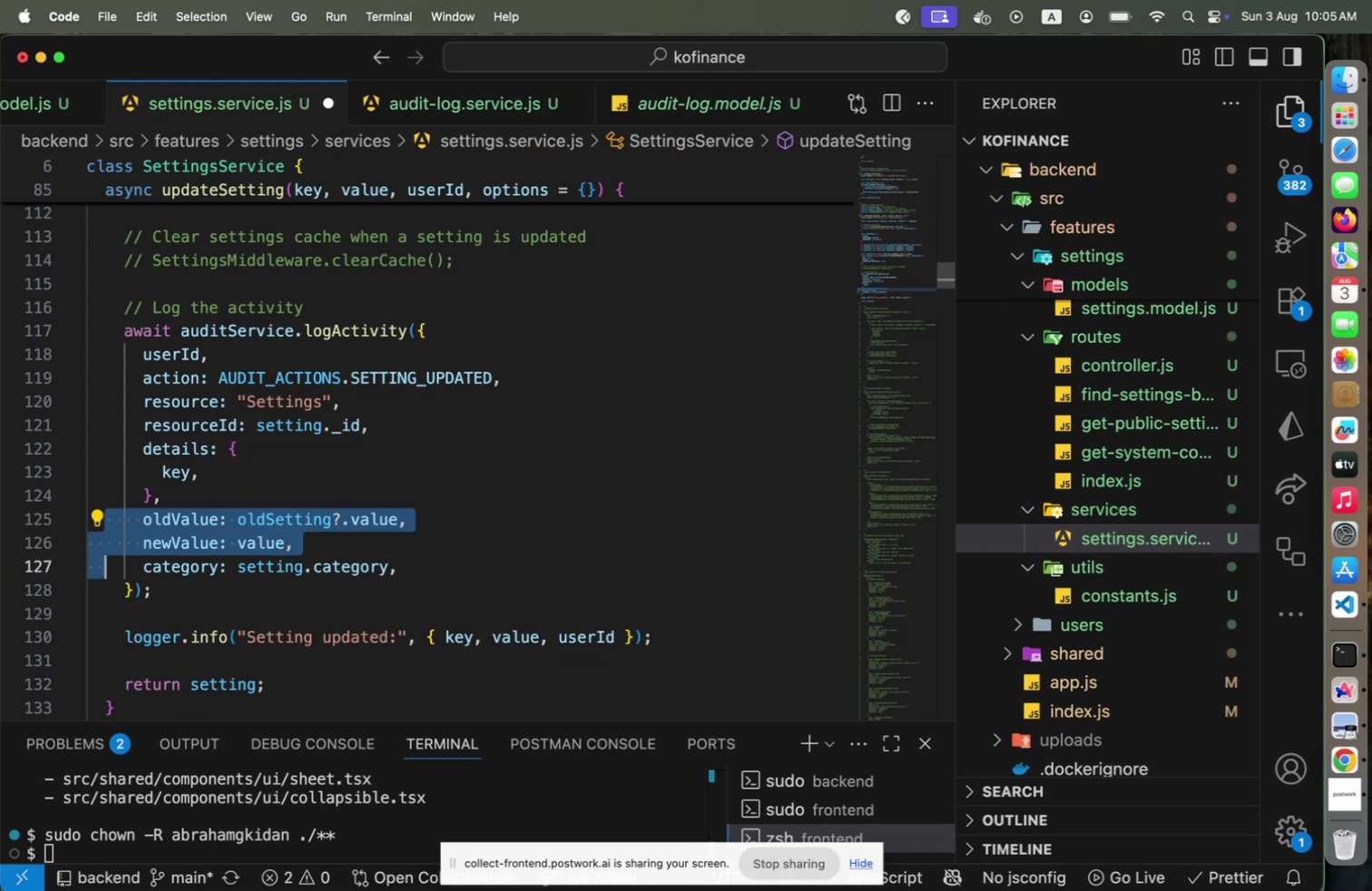 
key(Shift+End)
 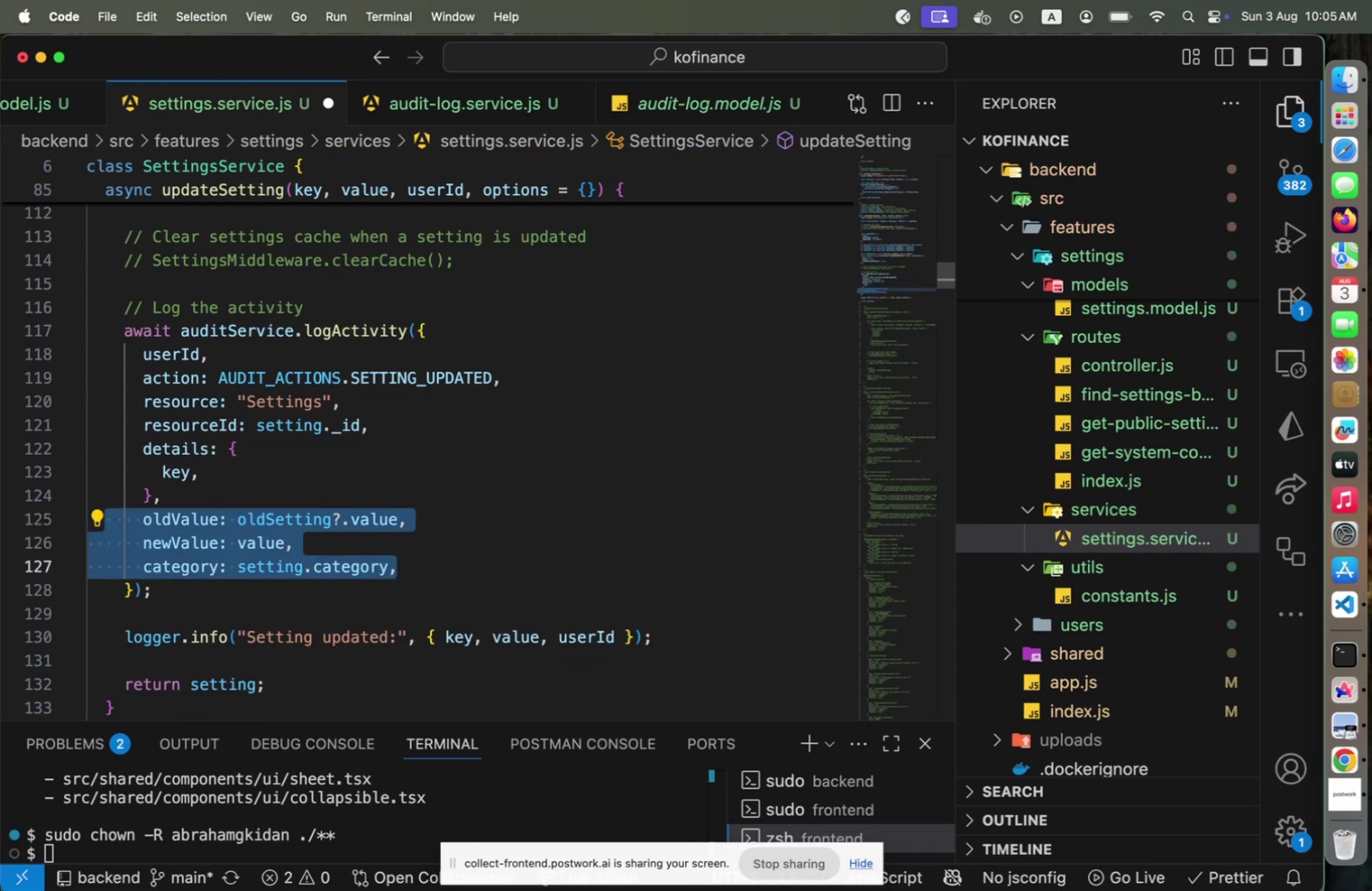 
key(ArrowRight)
 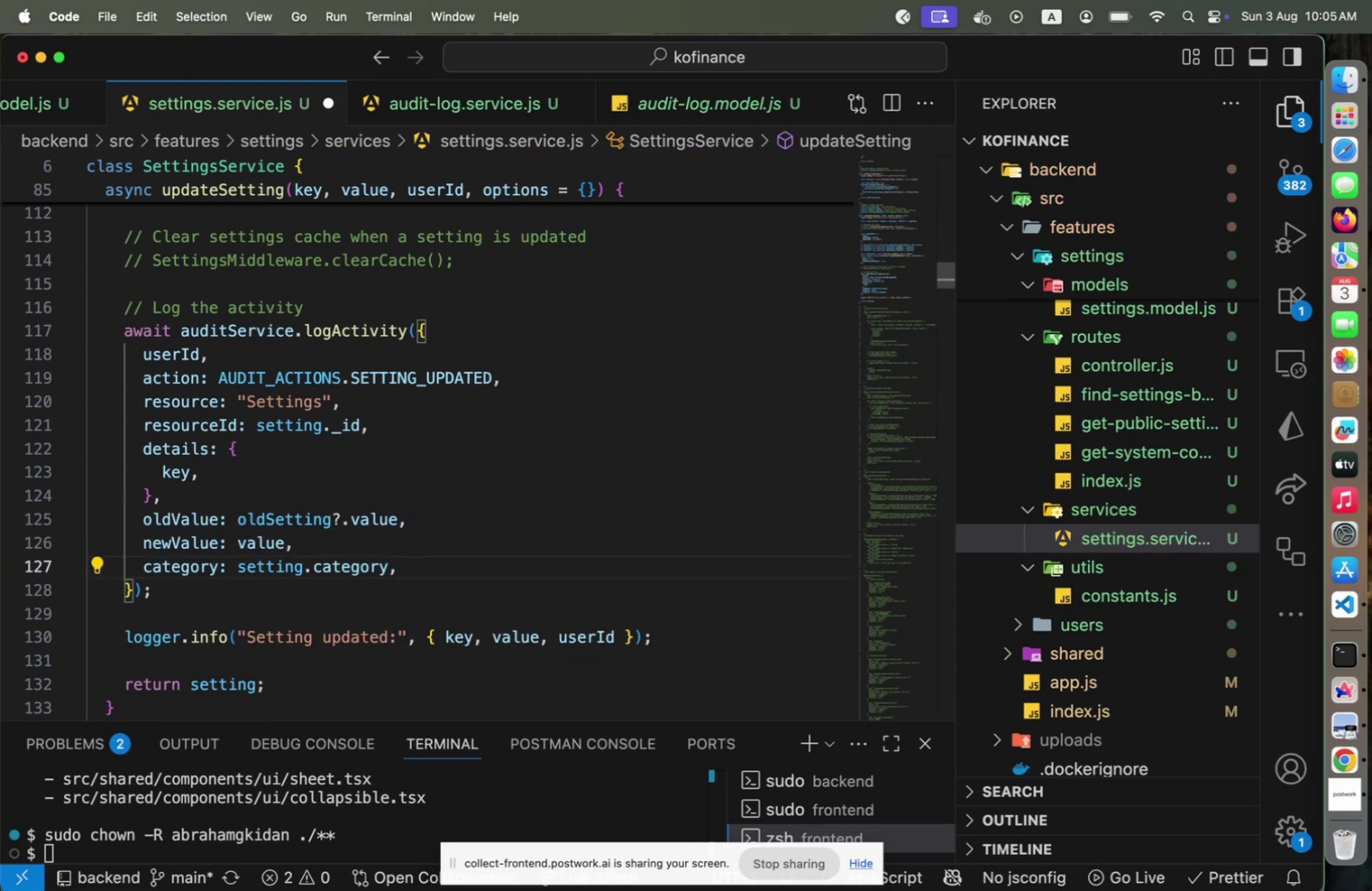 
hold_key(key=ArrowLeft, duration=1.24)
 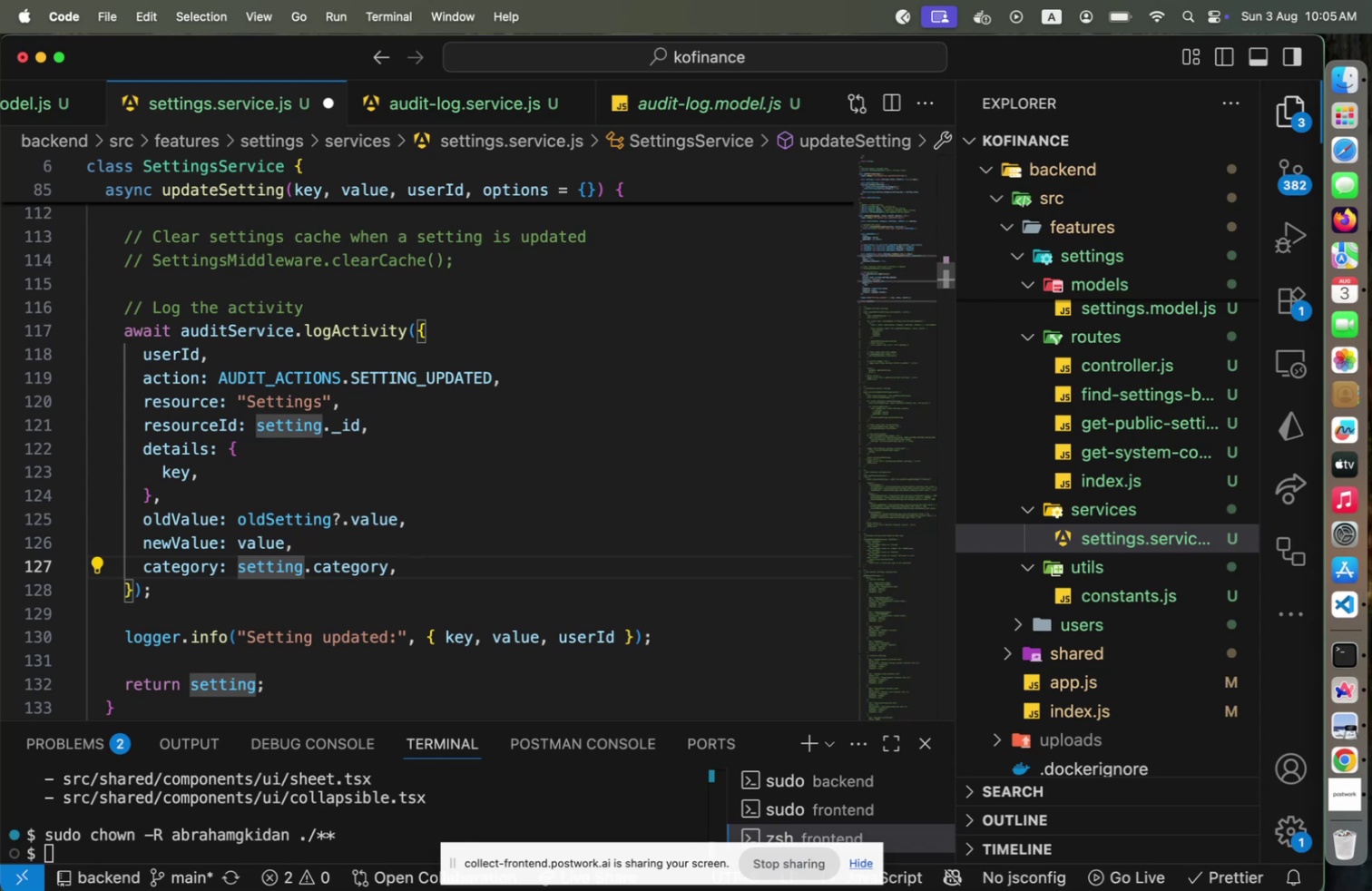 
key(ArrowUp)
 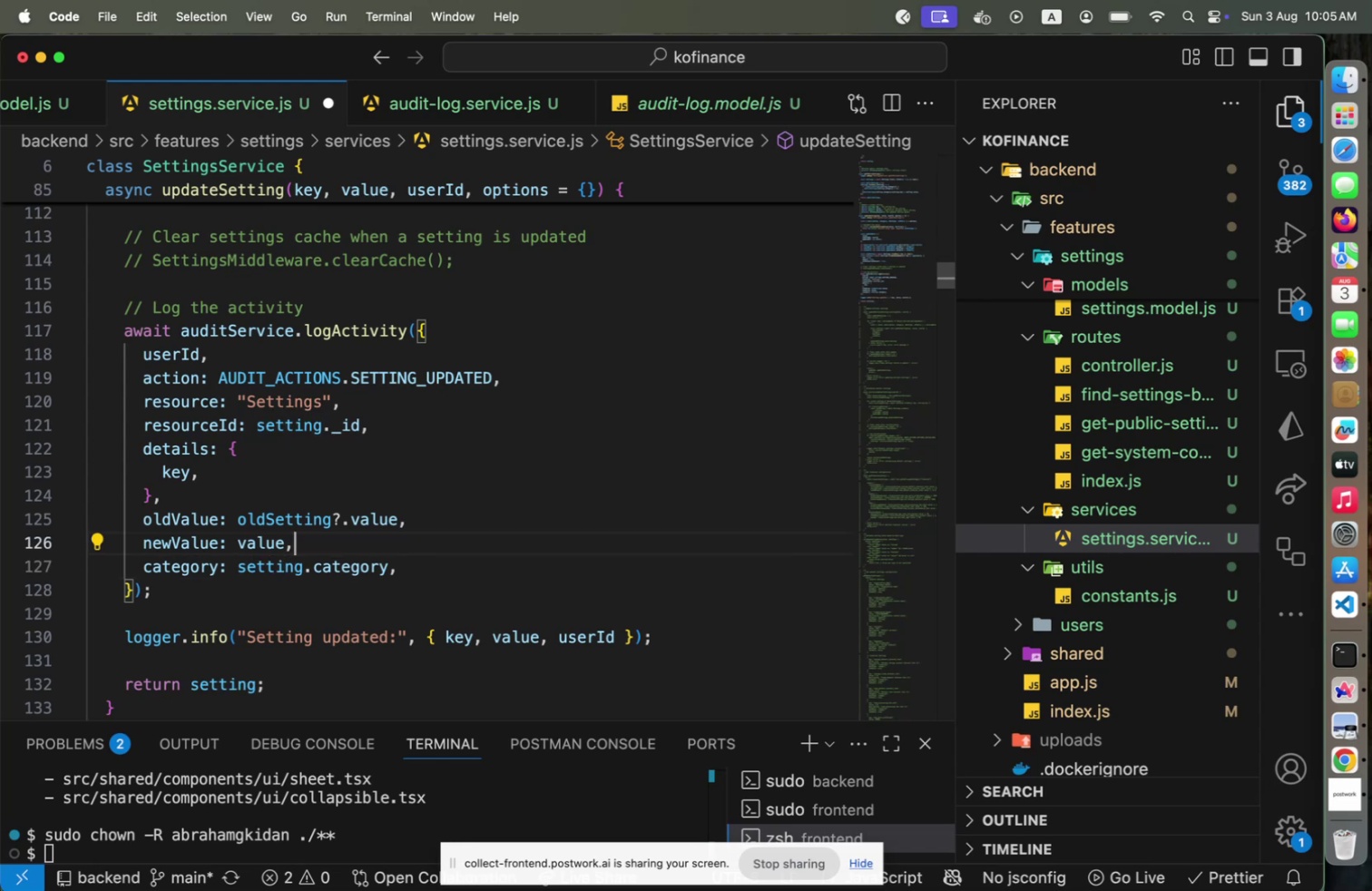 
key(ArrowUp)
 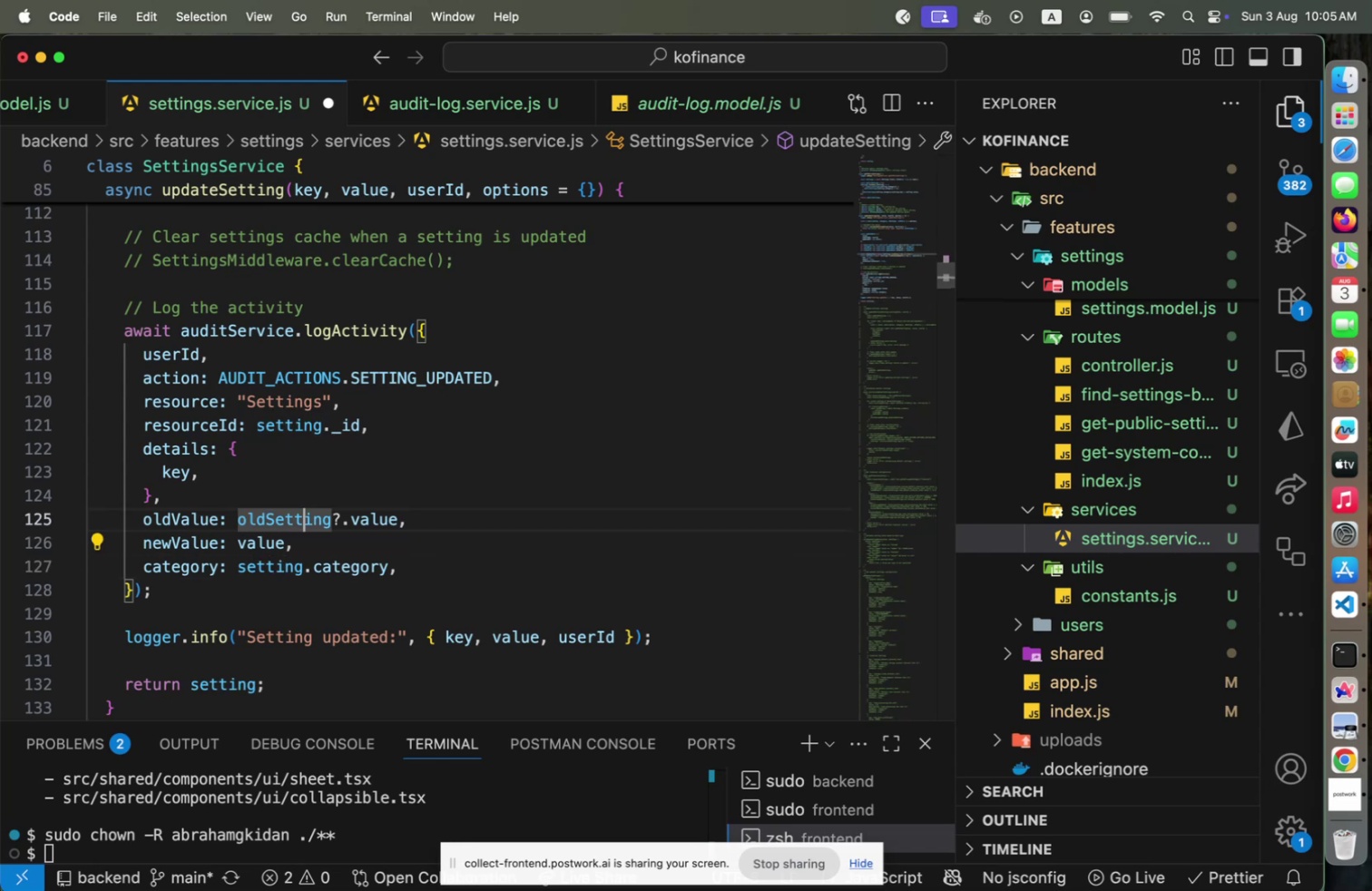 
key(Home)
 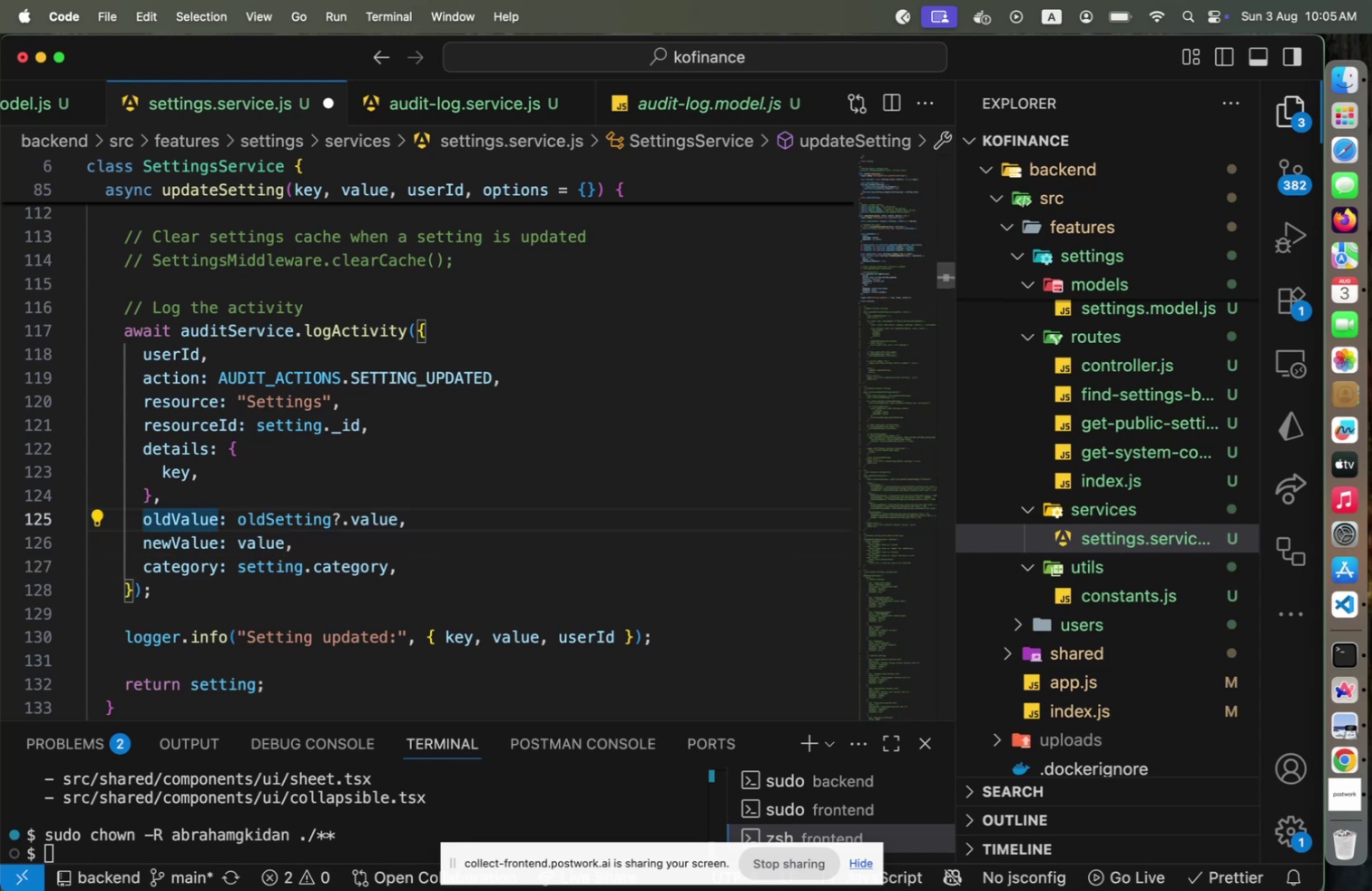 
key(ArrowDown)
 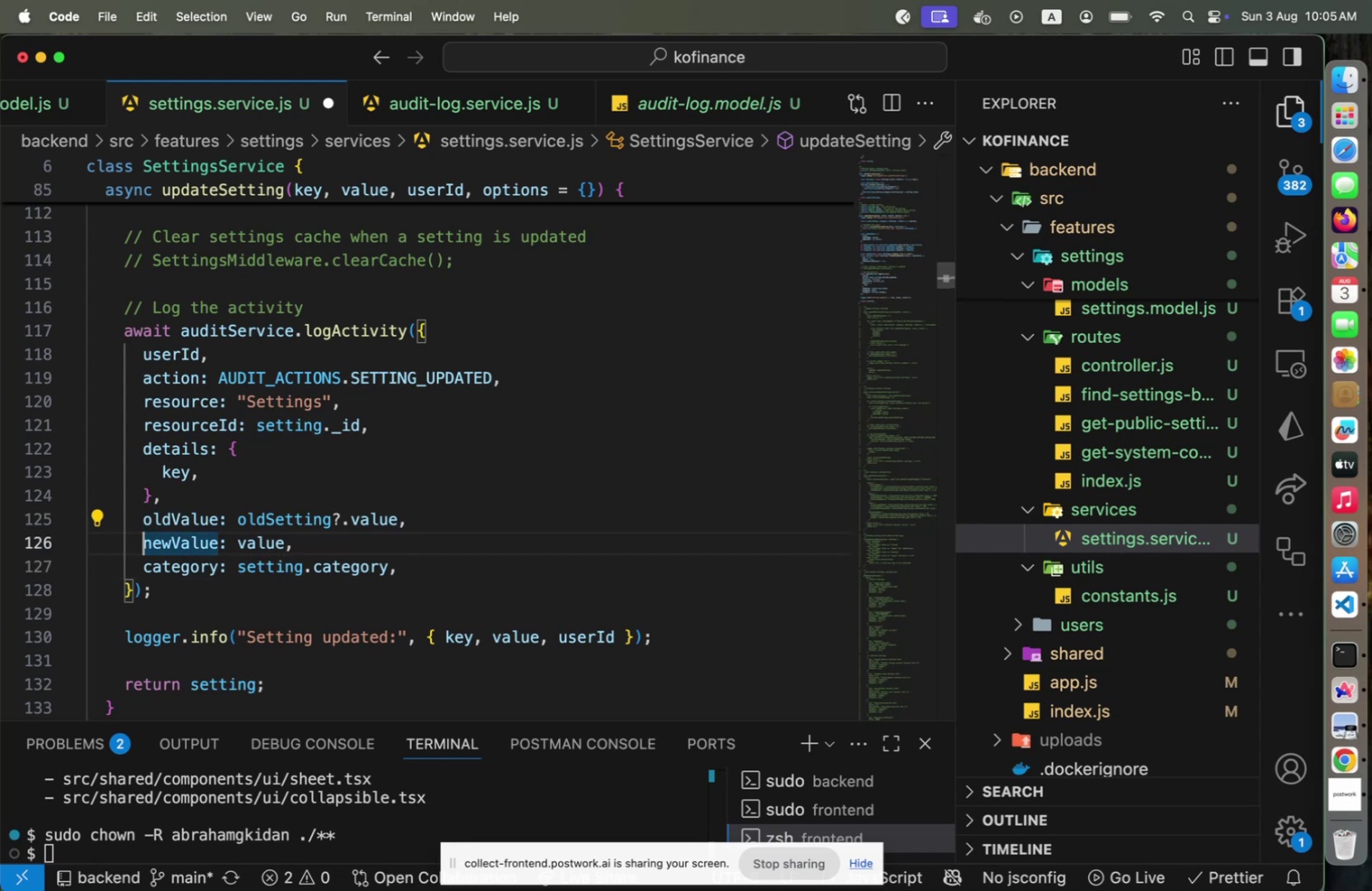 
key(ArrowDown)
 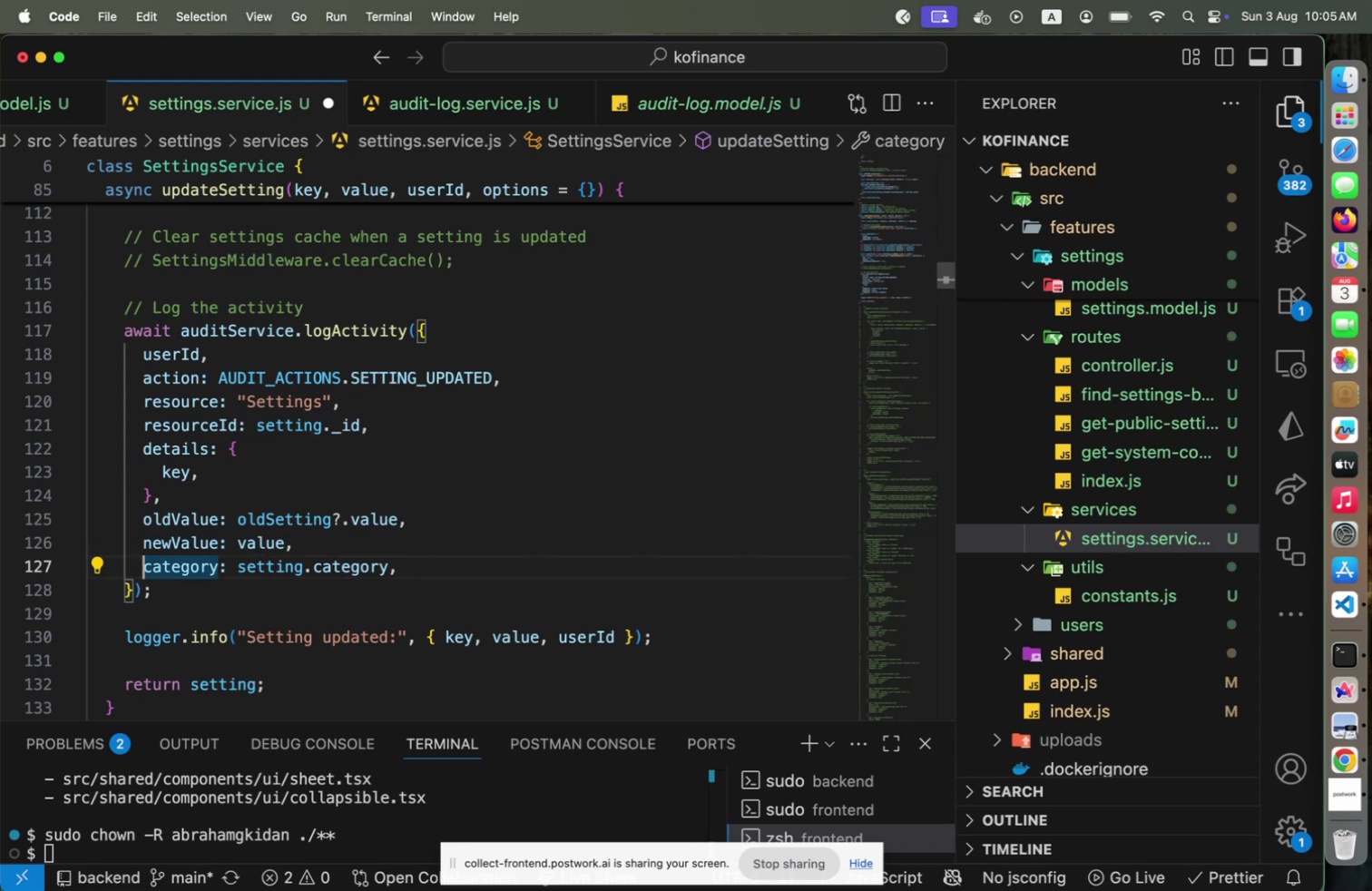 
wait(5.97)
 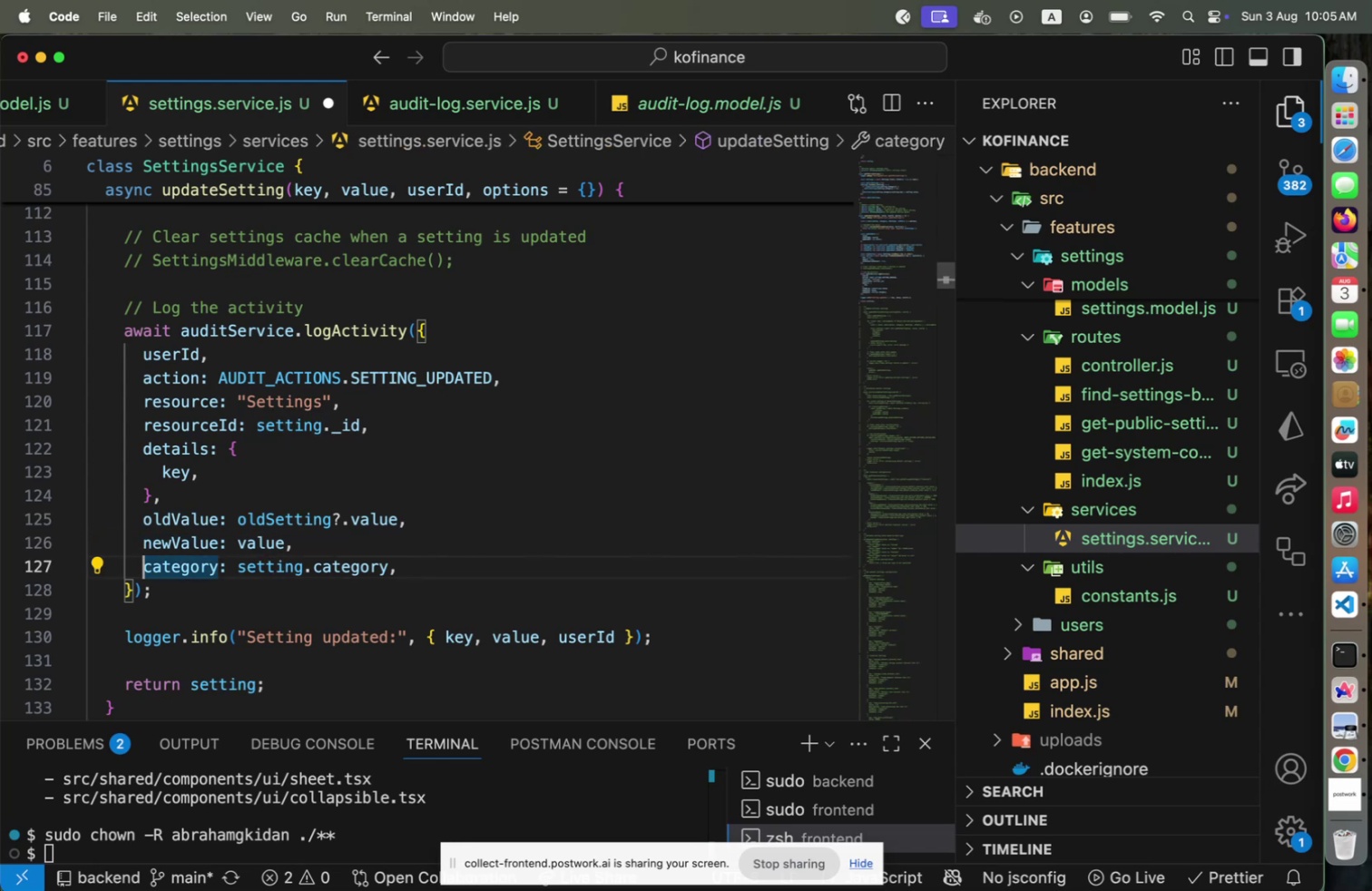 
left_click([684, 92])
 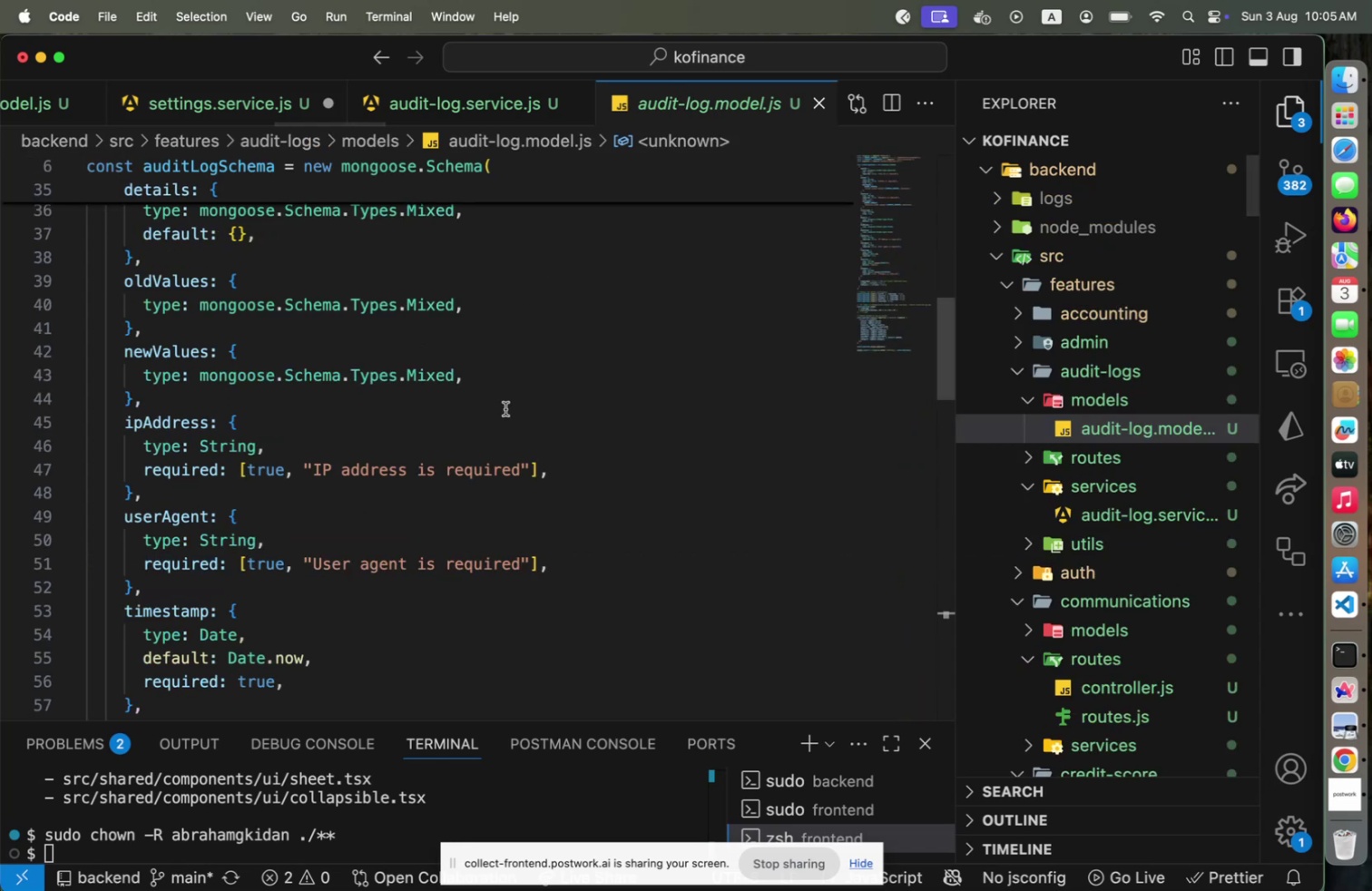 
scroll: coordinate [479, 455], scroll_direction: down, amount: 6.0
 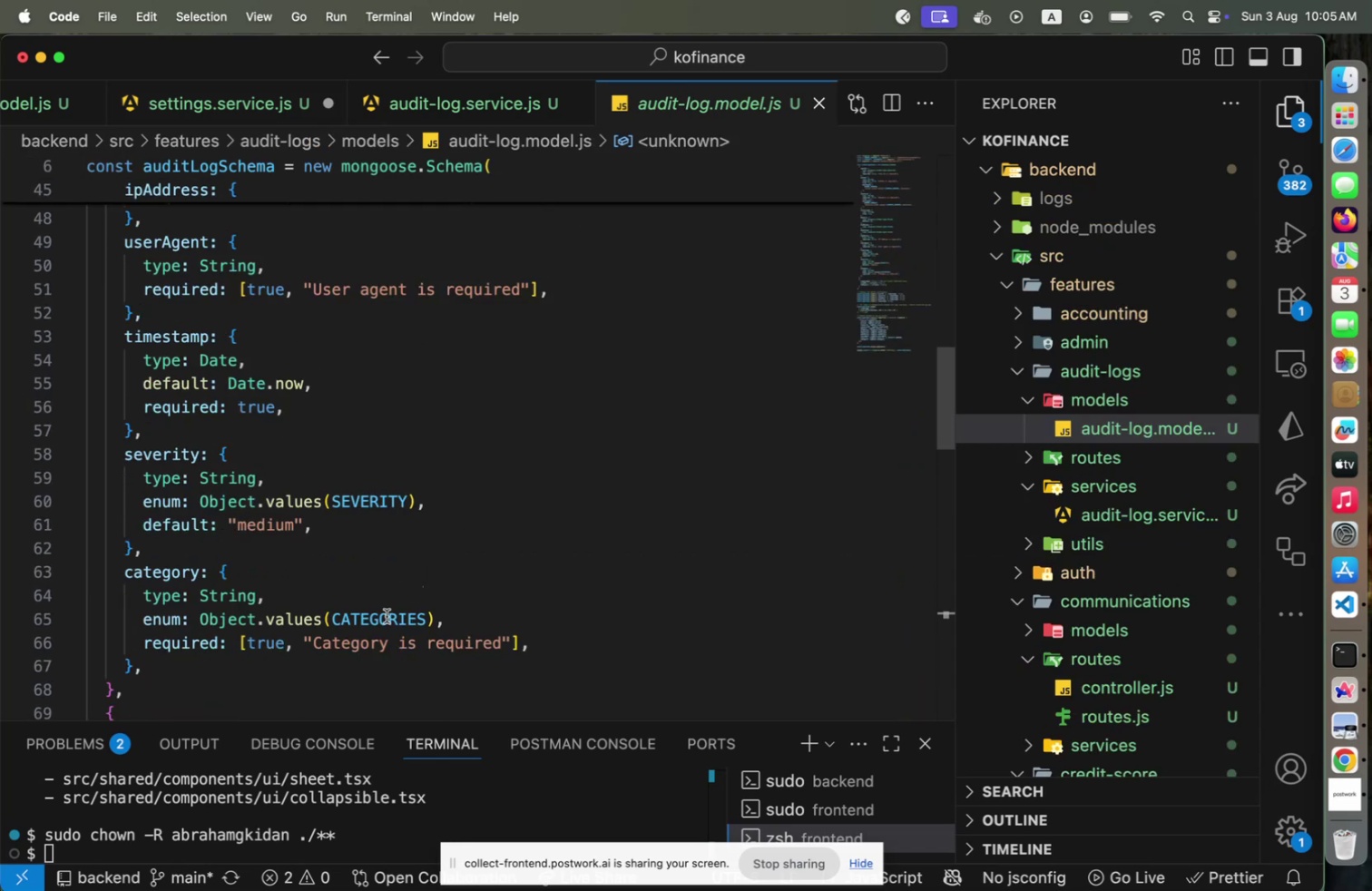 
hold_key(key=CommandLeft, duration=5.38)
 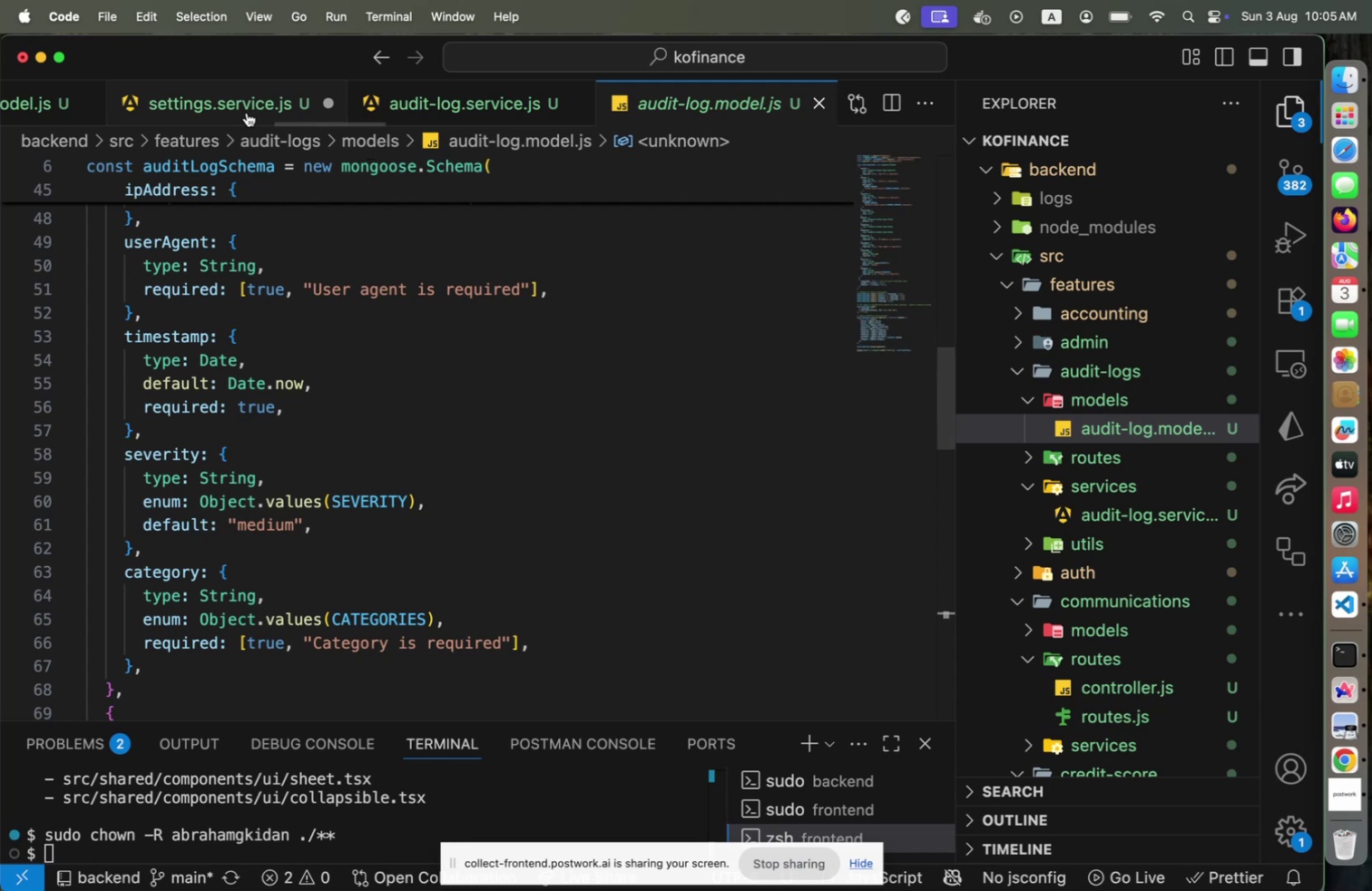 
left_click([247, 112])
 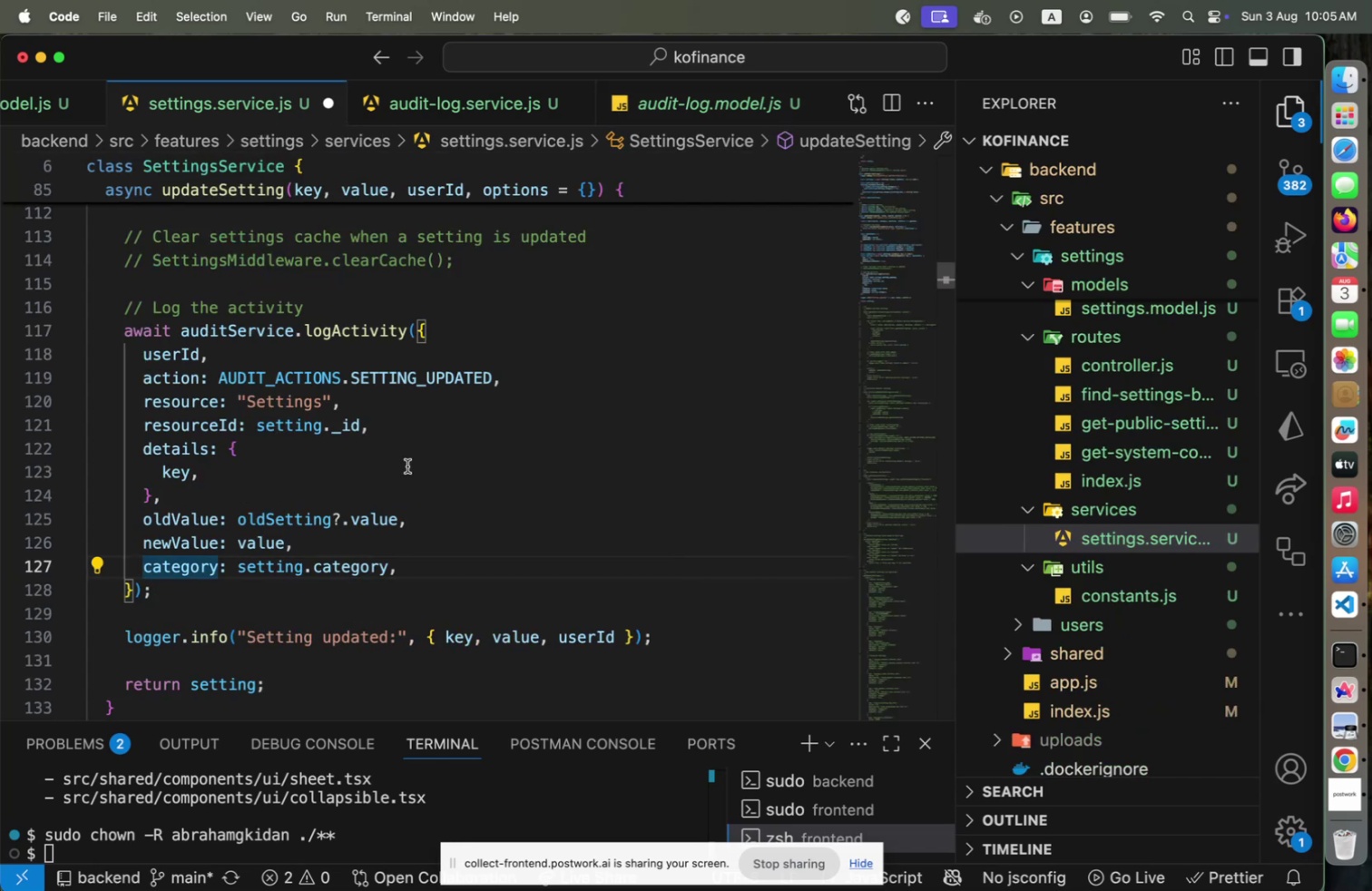 
wait(7.68)
 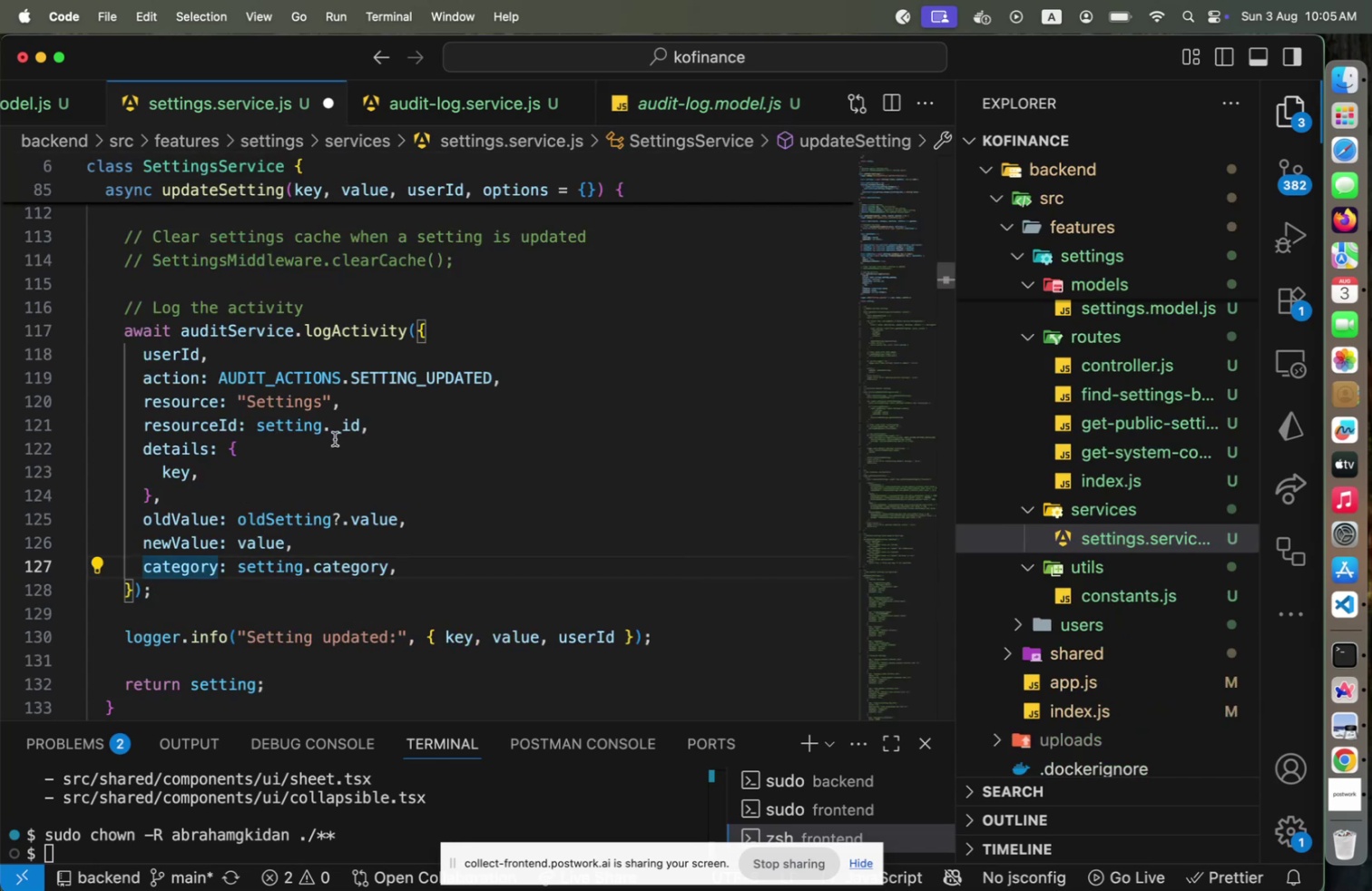 
left_click([727, 106])
 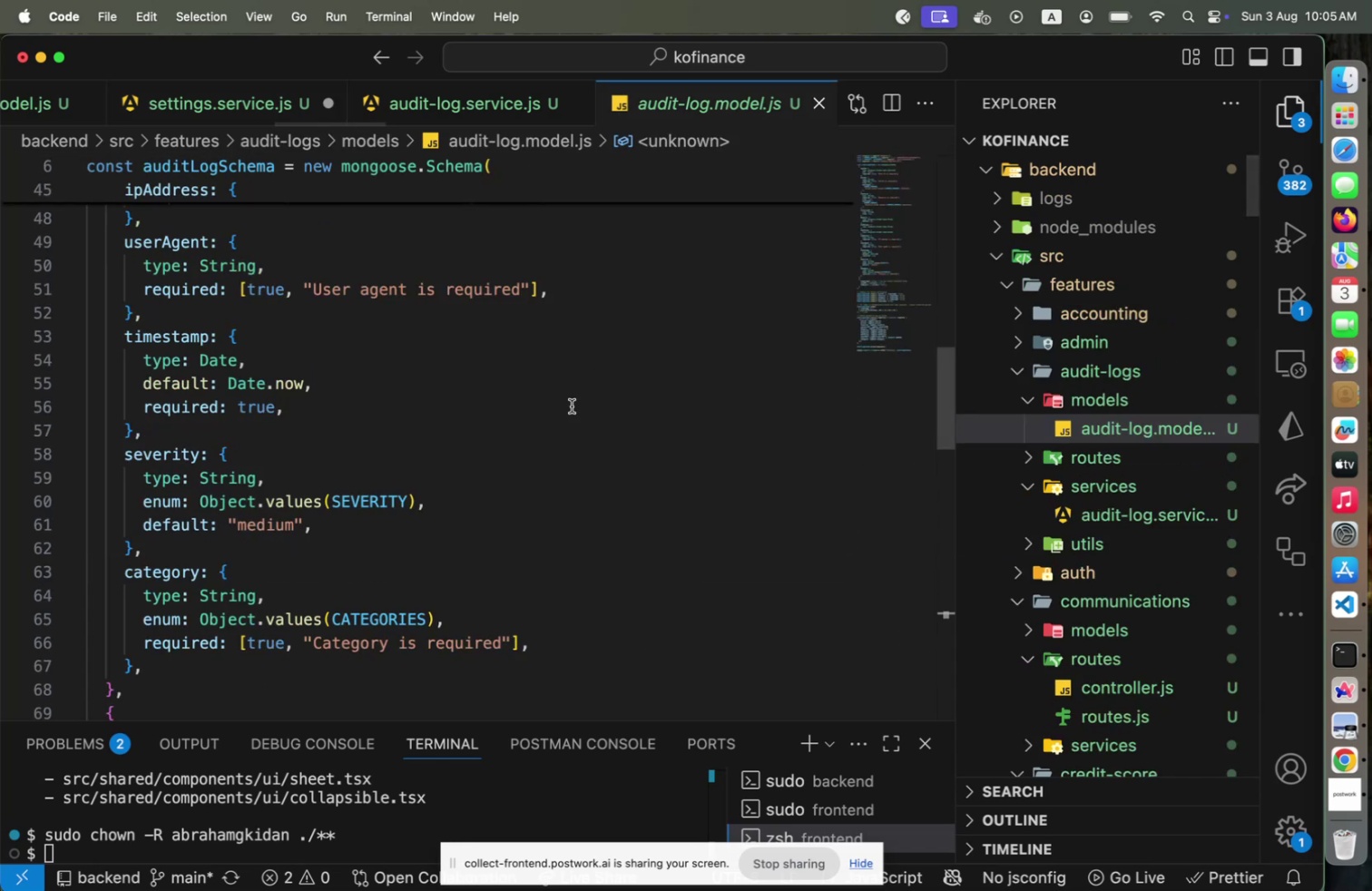 
scroll: coordinate [563, 436], scroll_direction: up, amount: 3.0
 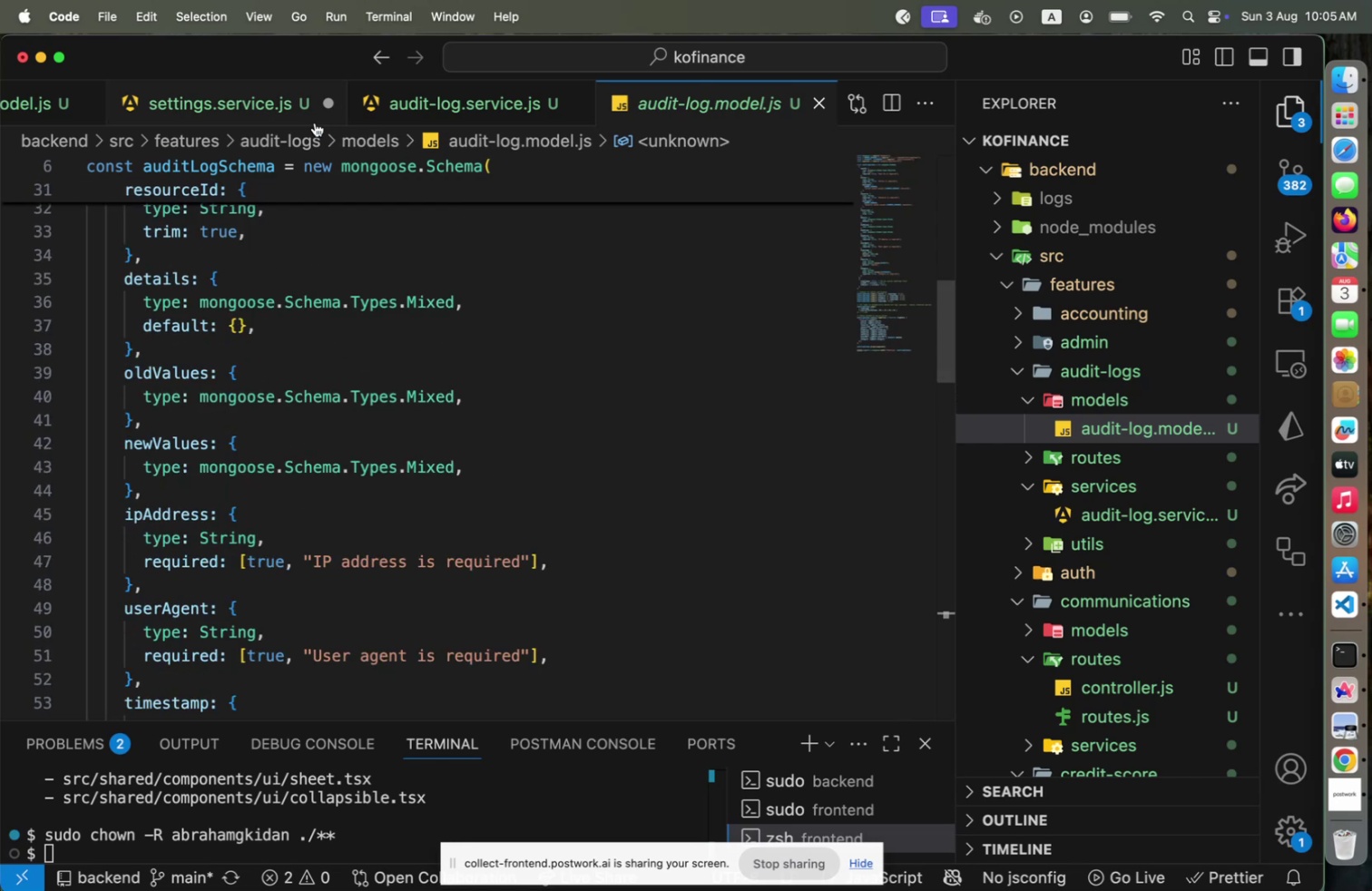 
left_click([233, 106])
 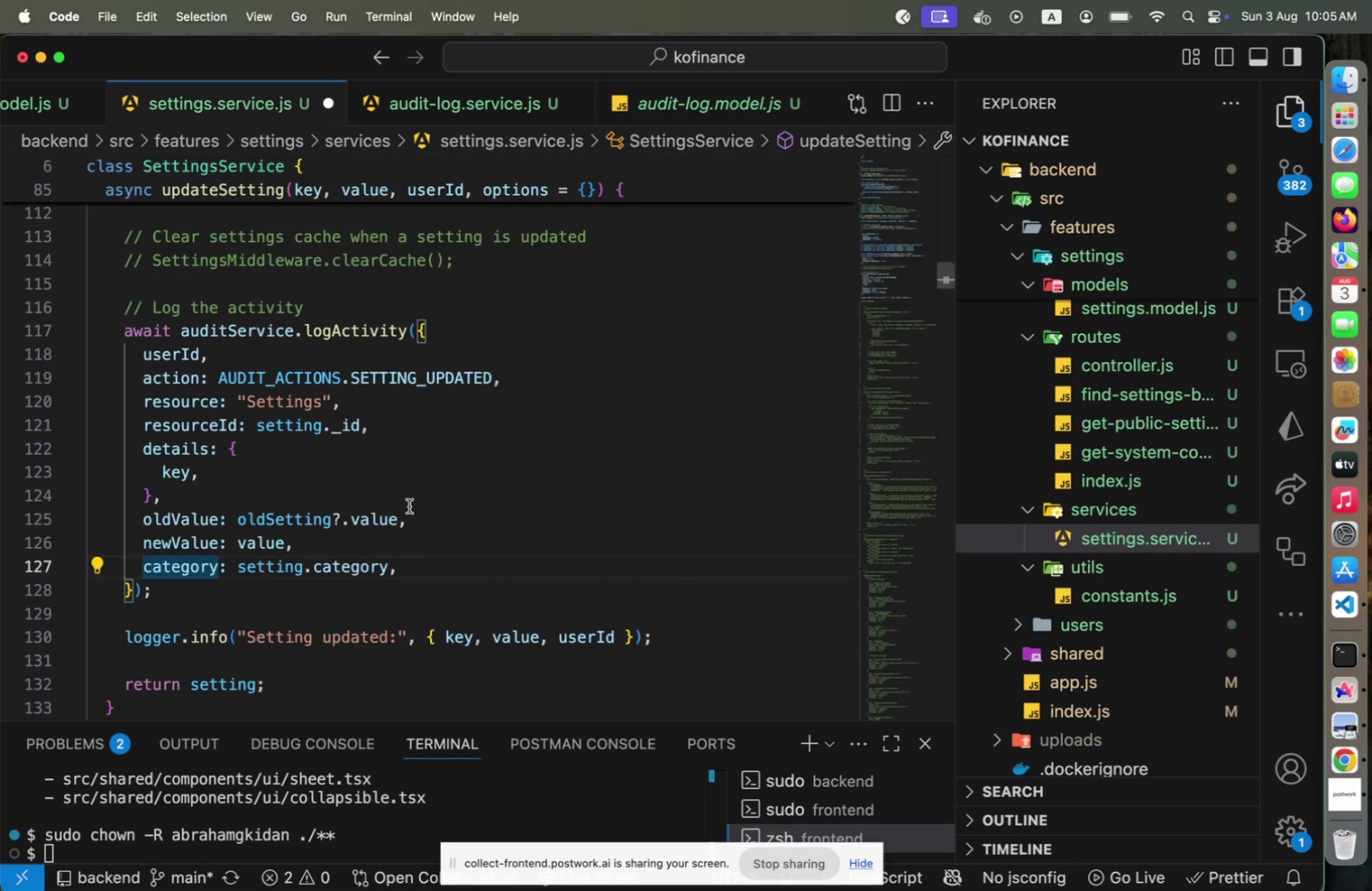 
key(ArrowUp)
 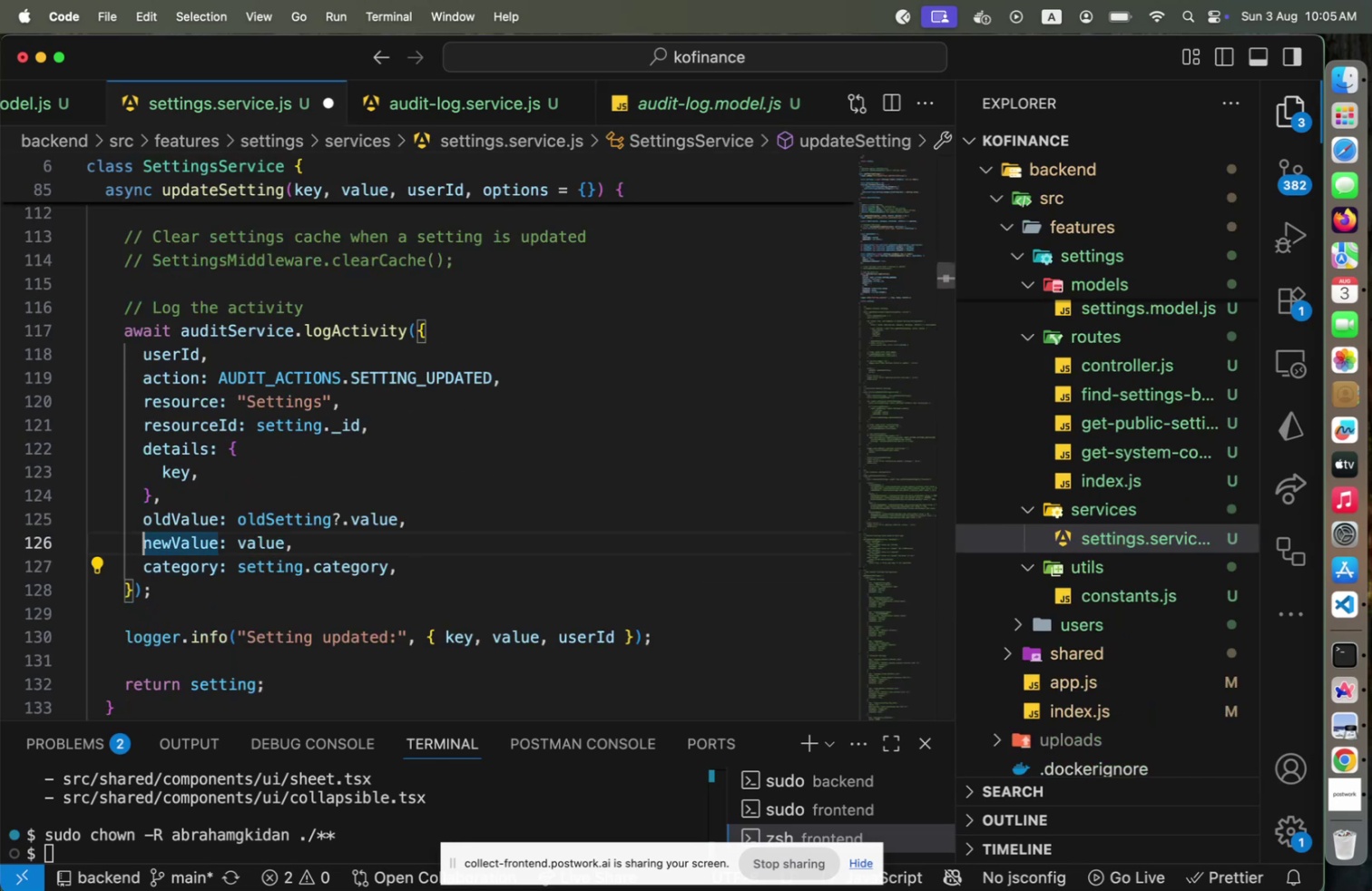 
key(ArrowUp)
 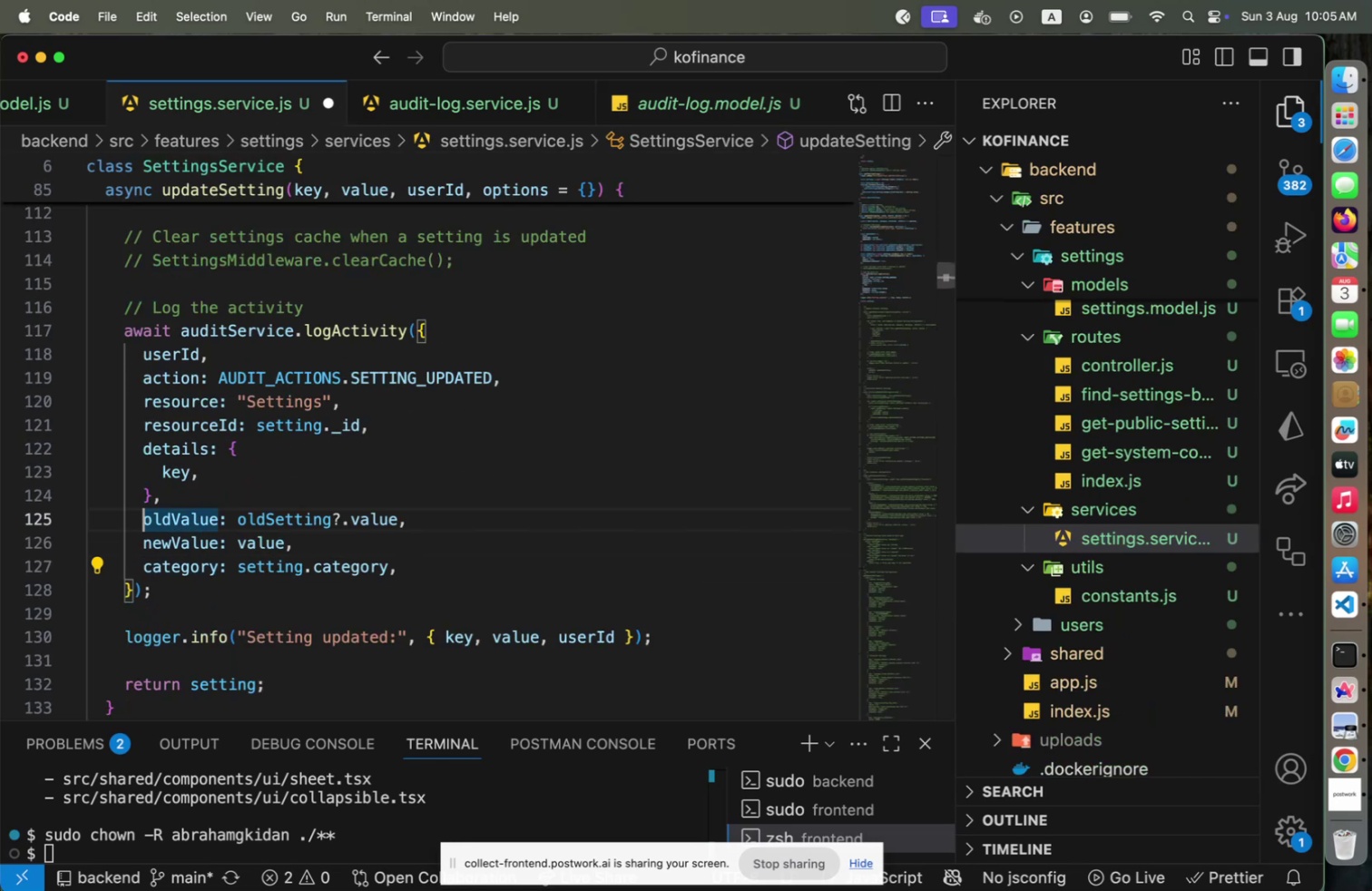 
key(Shift+ArrowDown)
 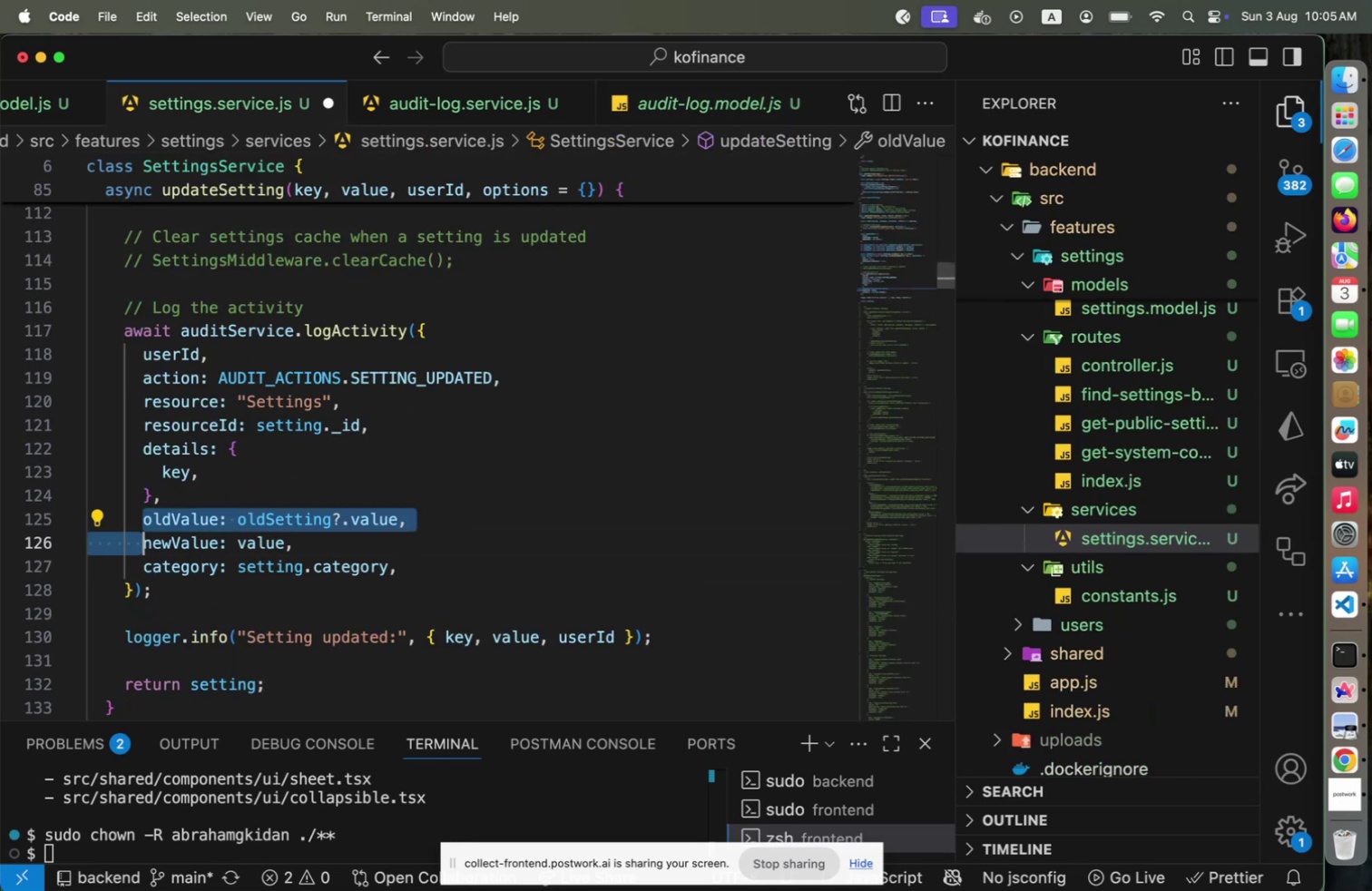 
key(Shift+ArrowDown)
 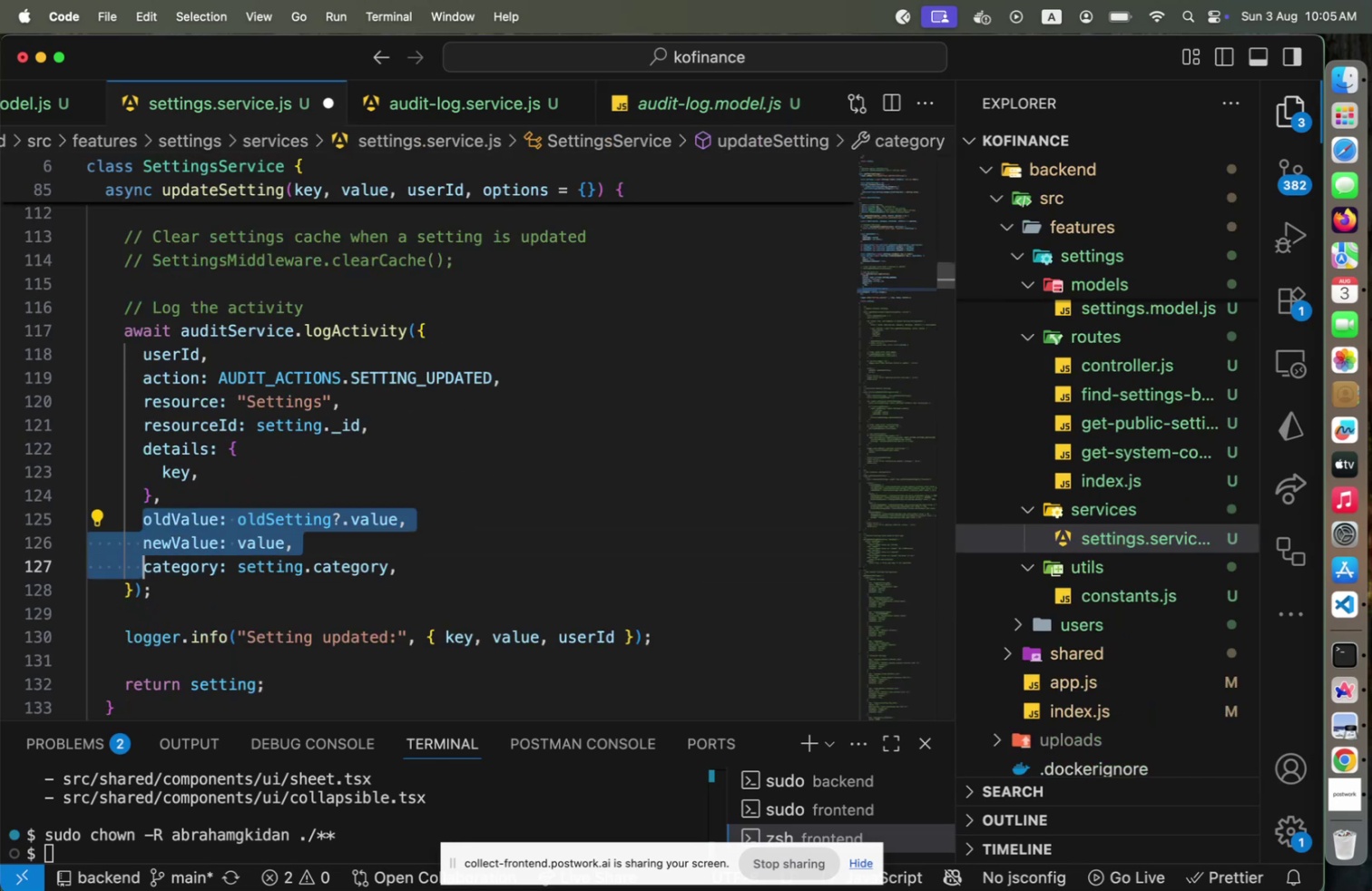 
key(Shift+End)
 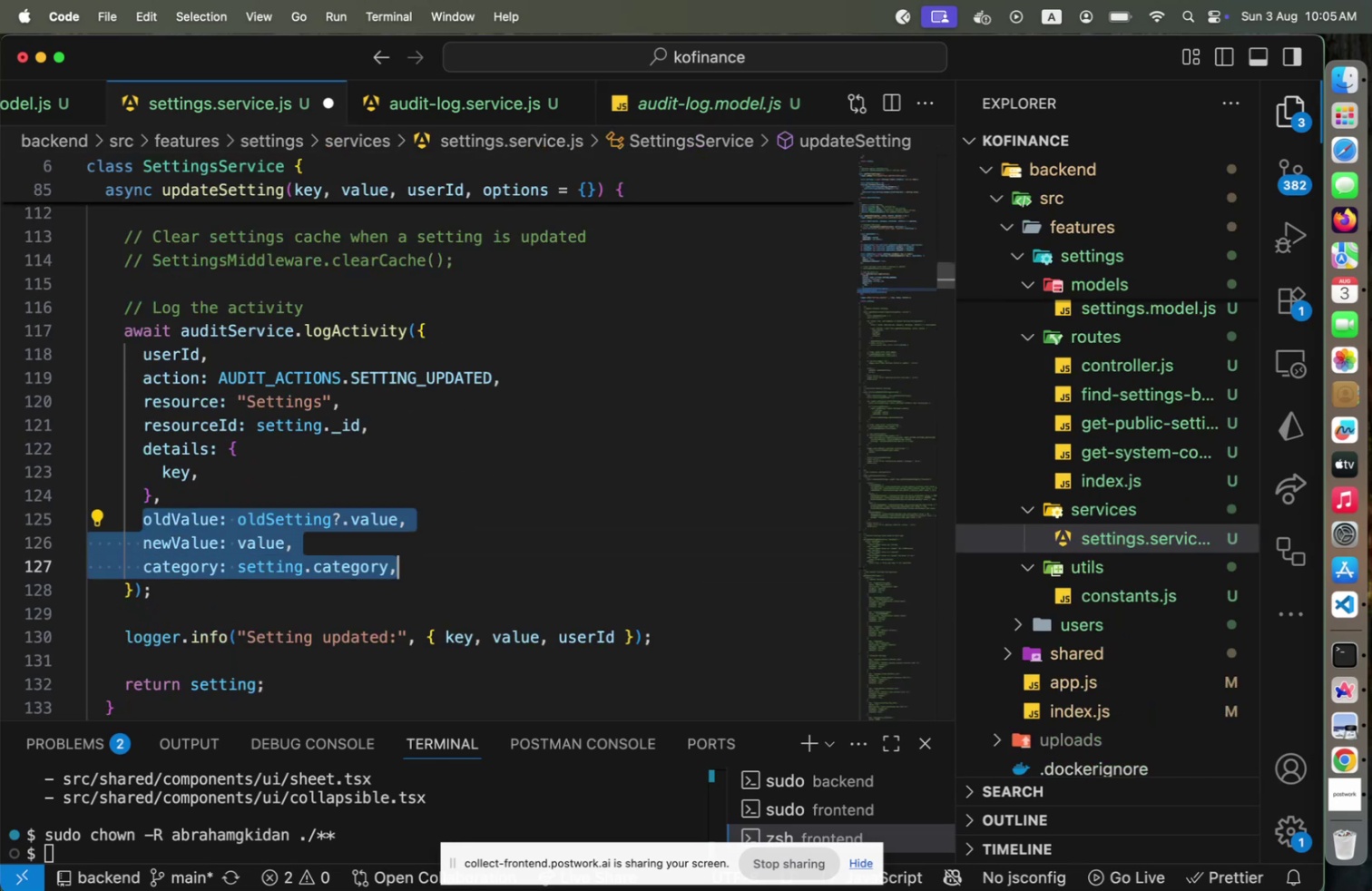 
key(Alt+OptionLeft)
 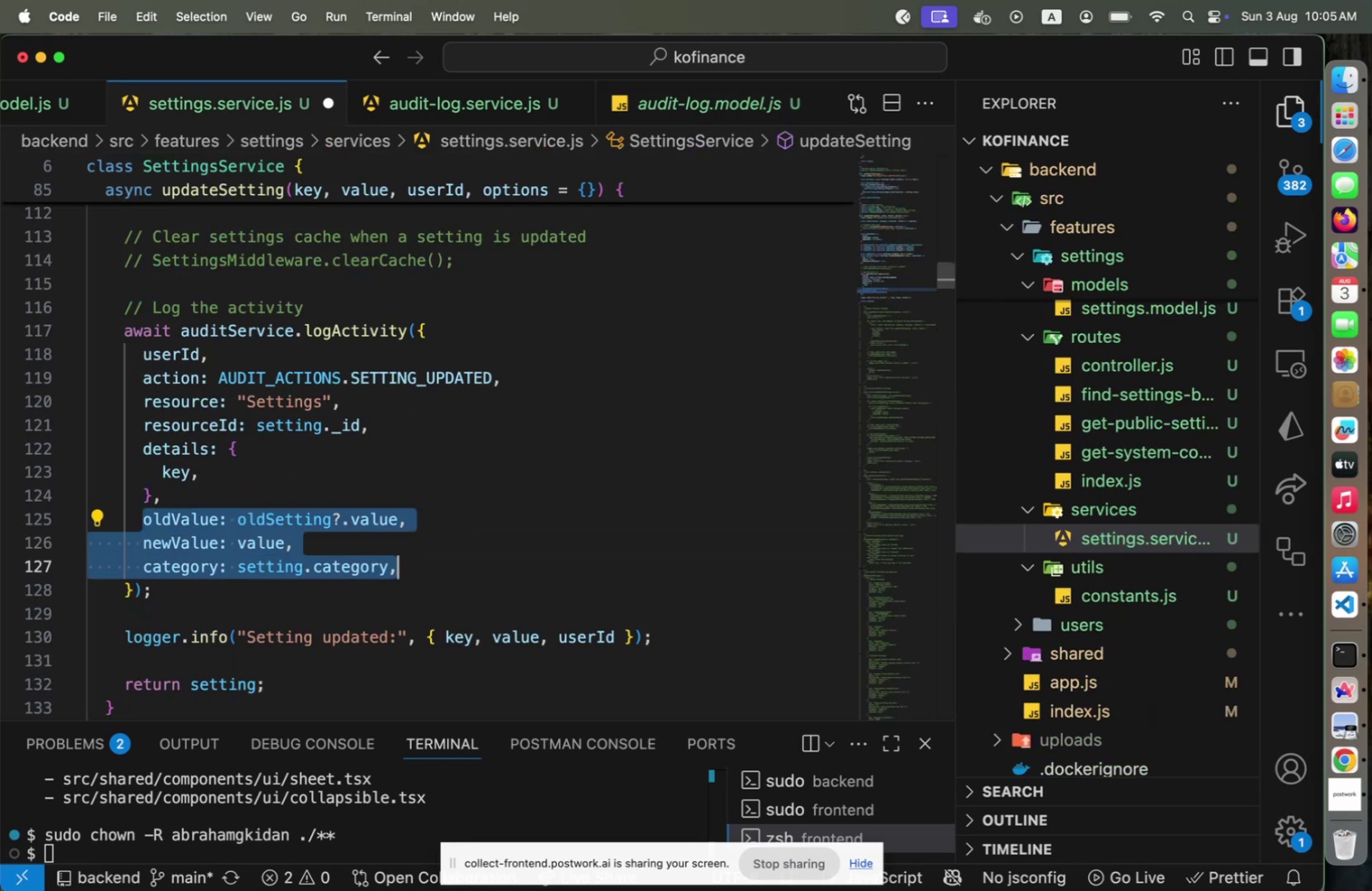 
key(Alt+ArrowUp)
 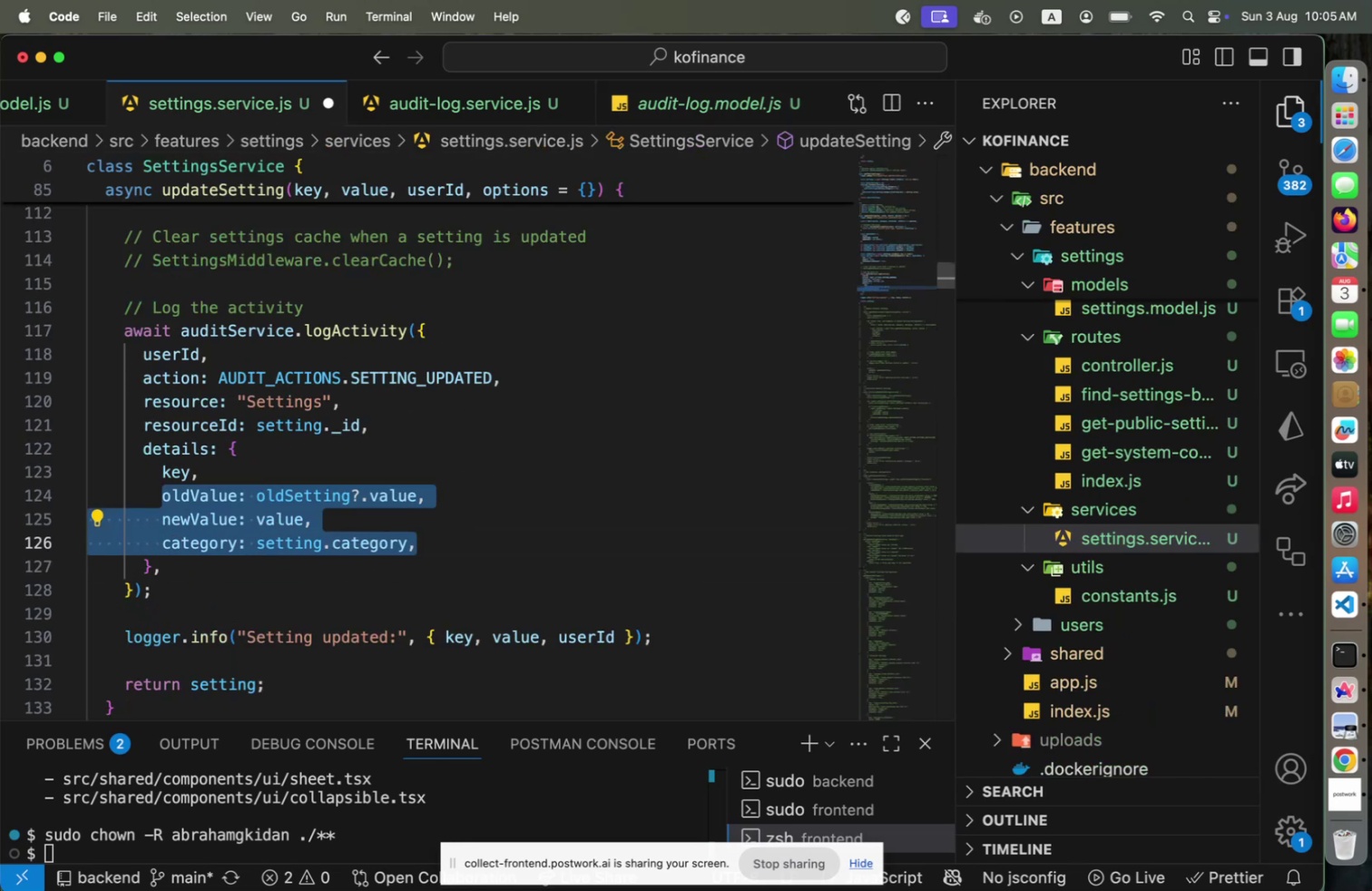 
key(ArrowLeft)
 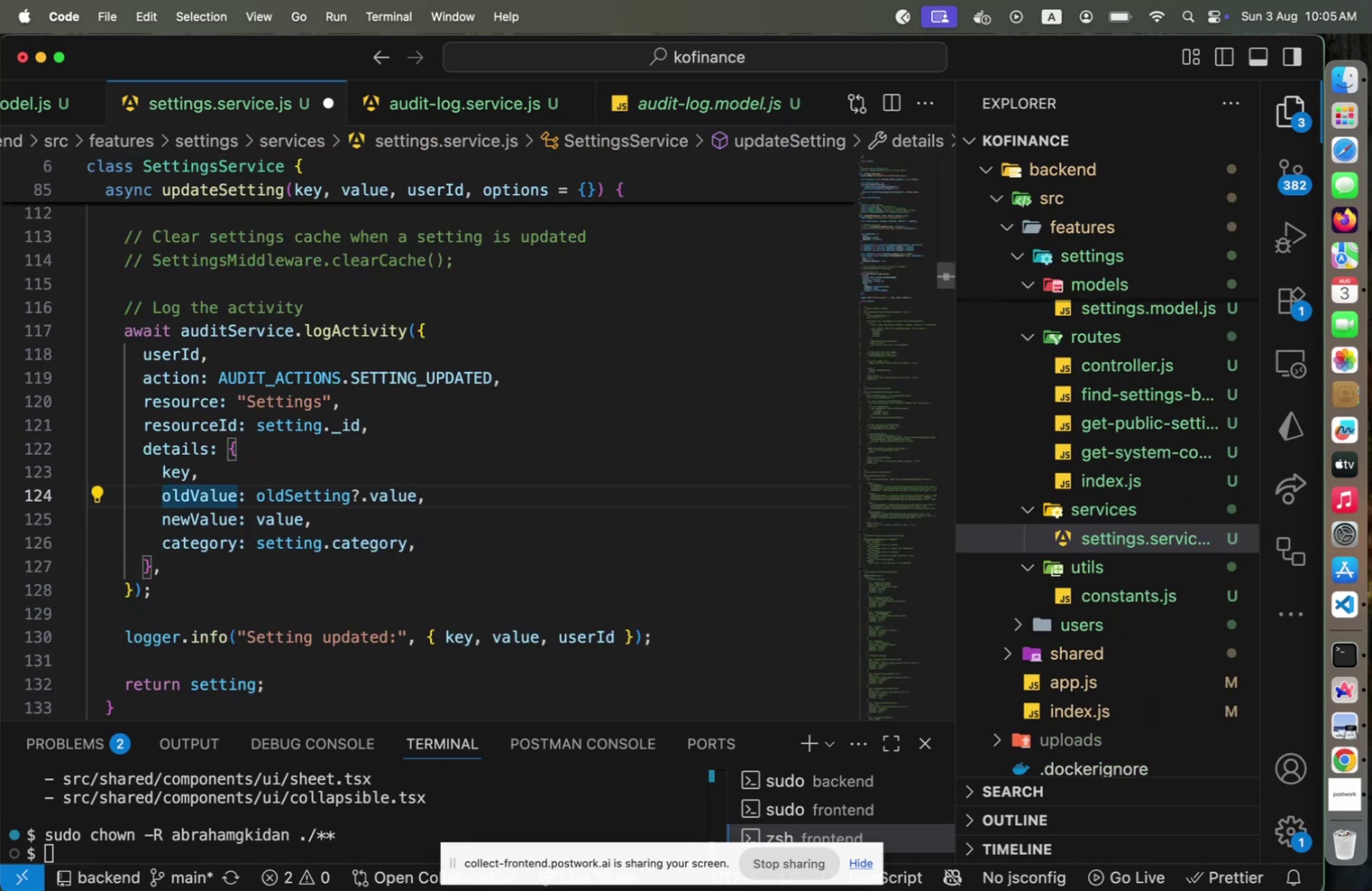 
key(ArrowDown)
 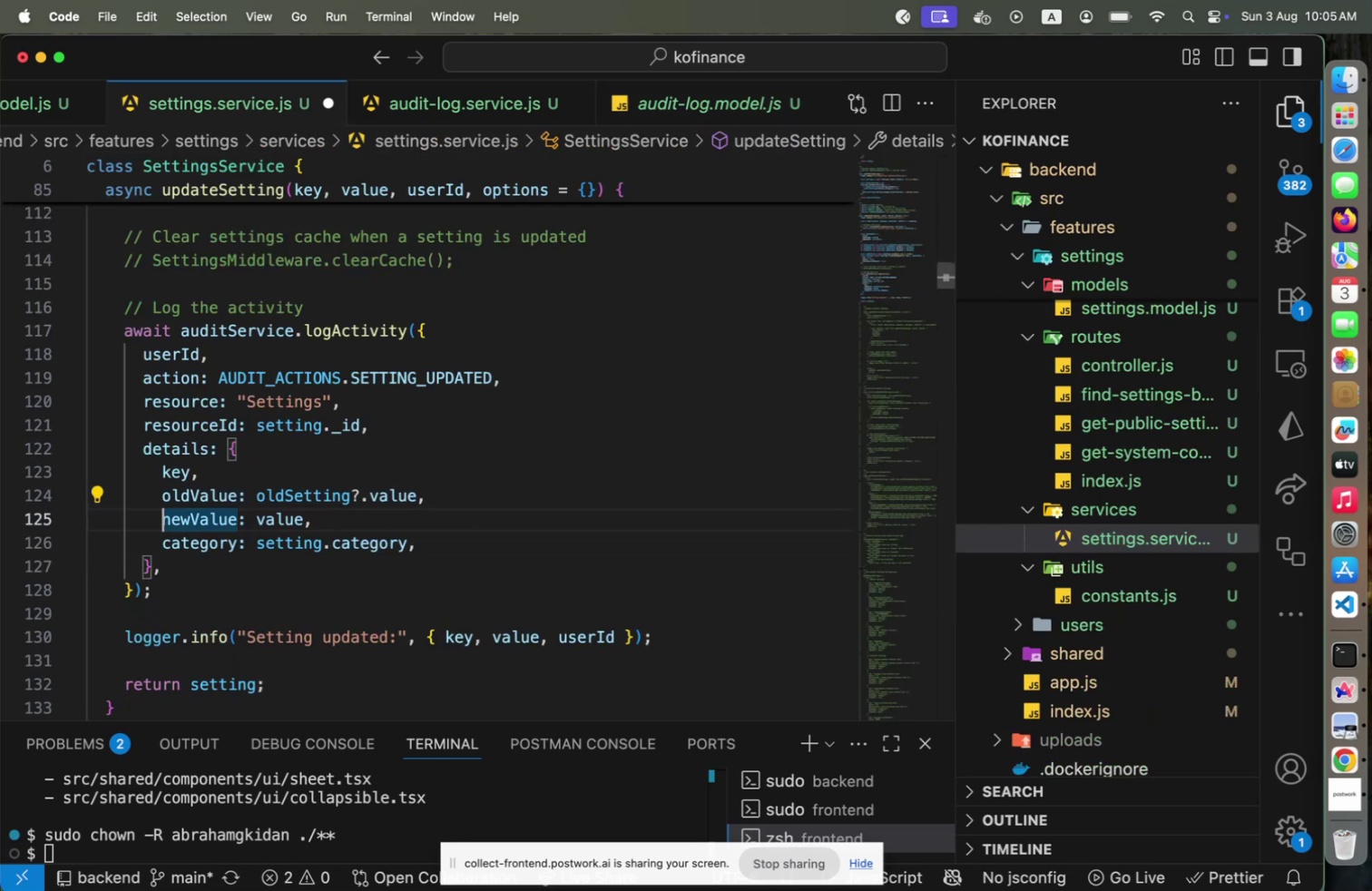 
key(ArrowDown)
 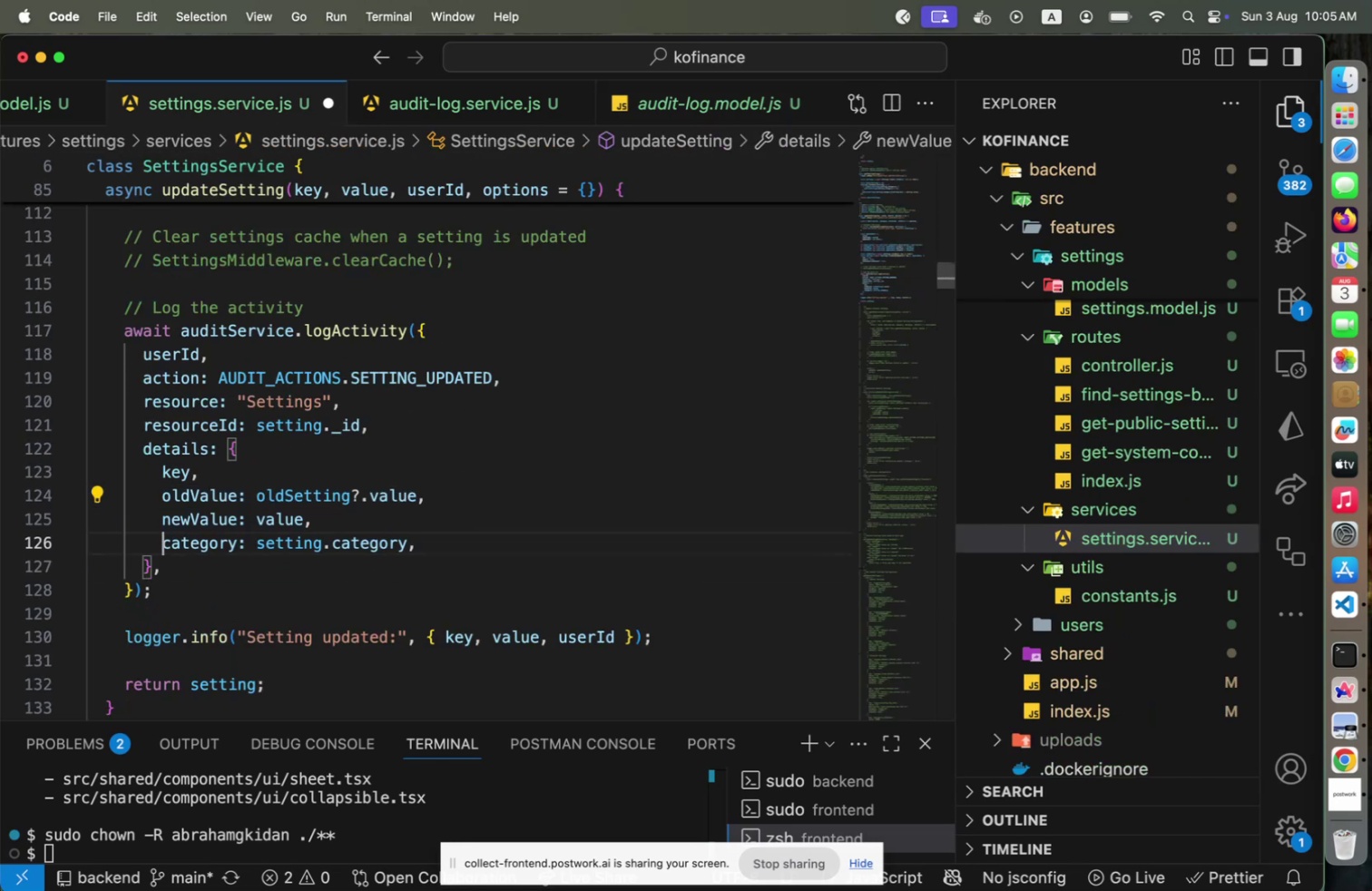 
key(ArrowDown)
 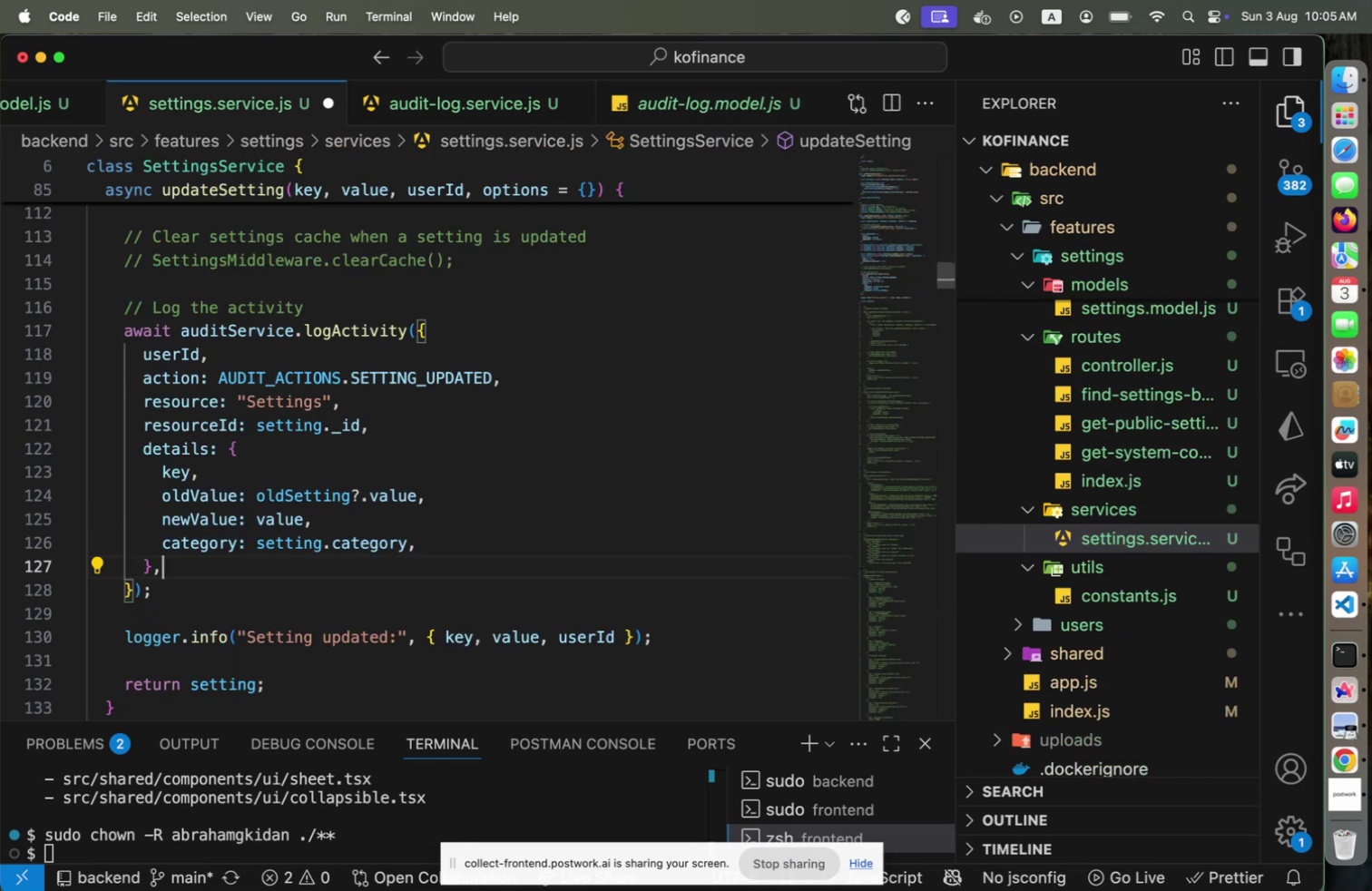 
key(Enter)
 